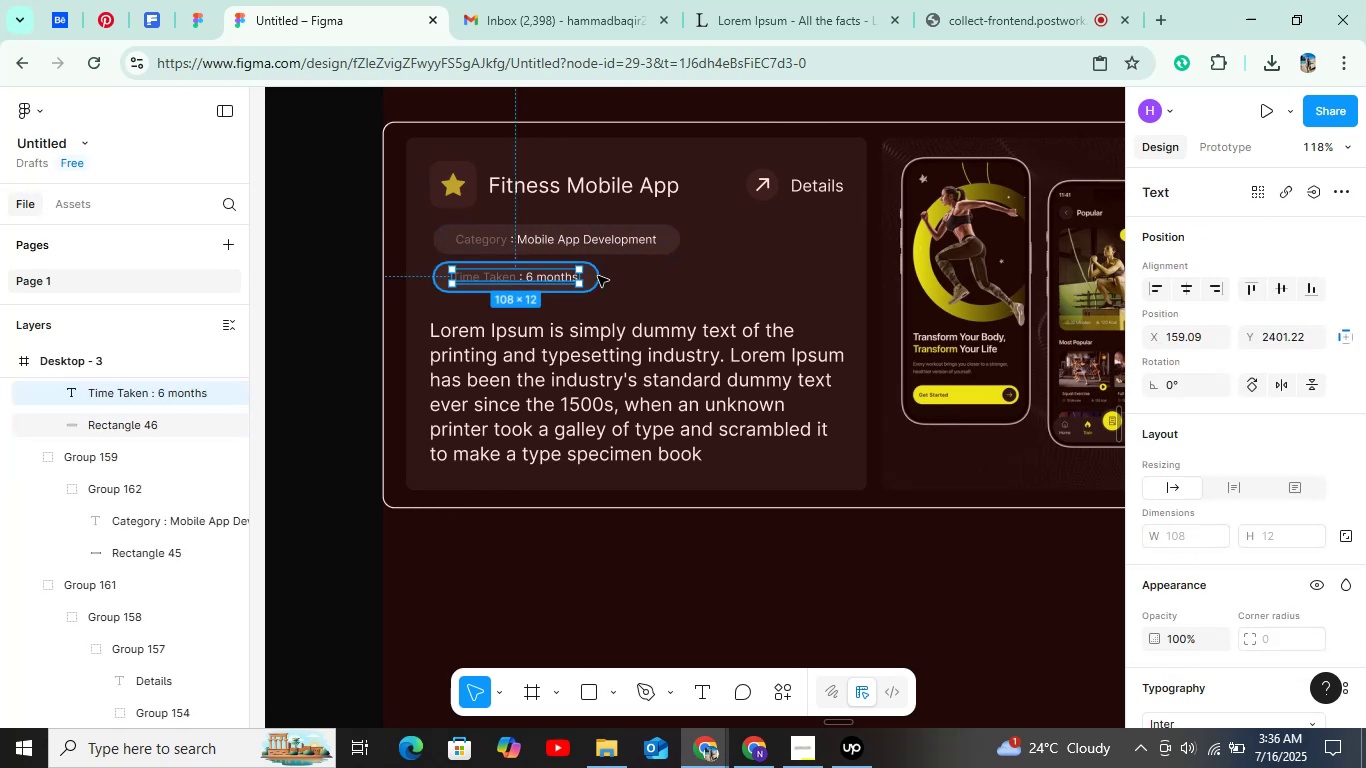 
key(Shift+ShiftLeft)
 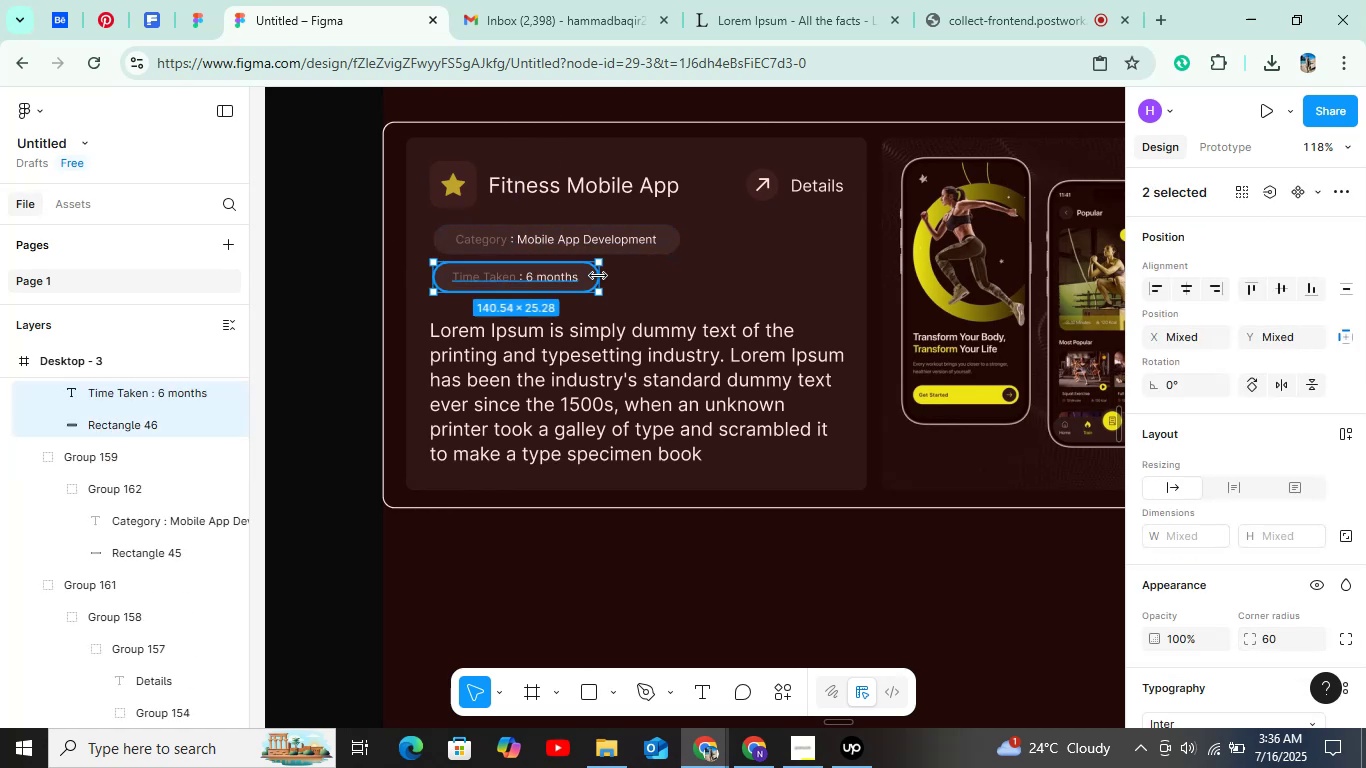 
key(Shift+ShiftLeft)
 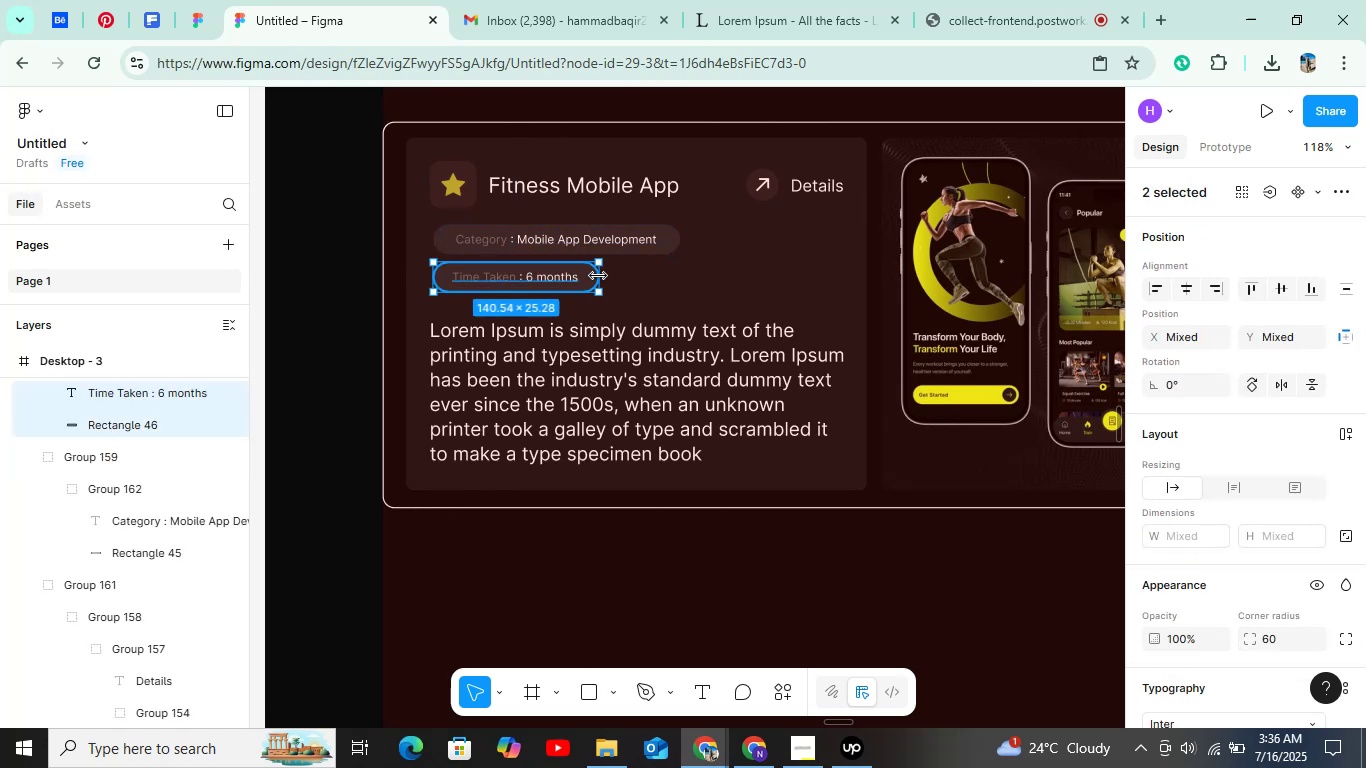 
key(Shift+ShiftLeft)
 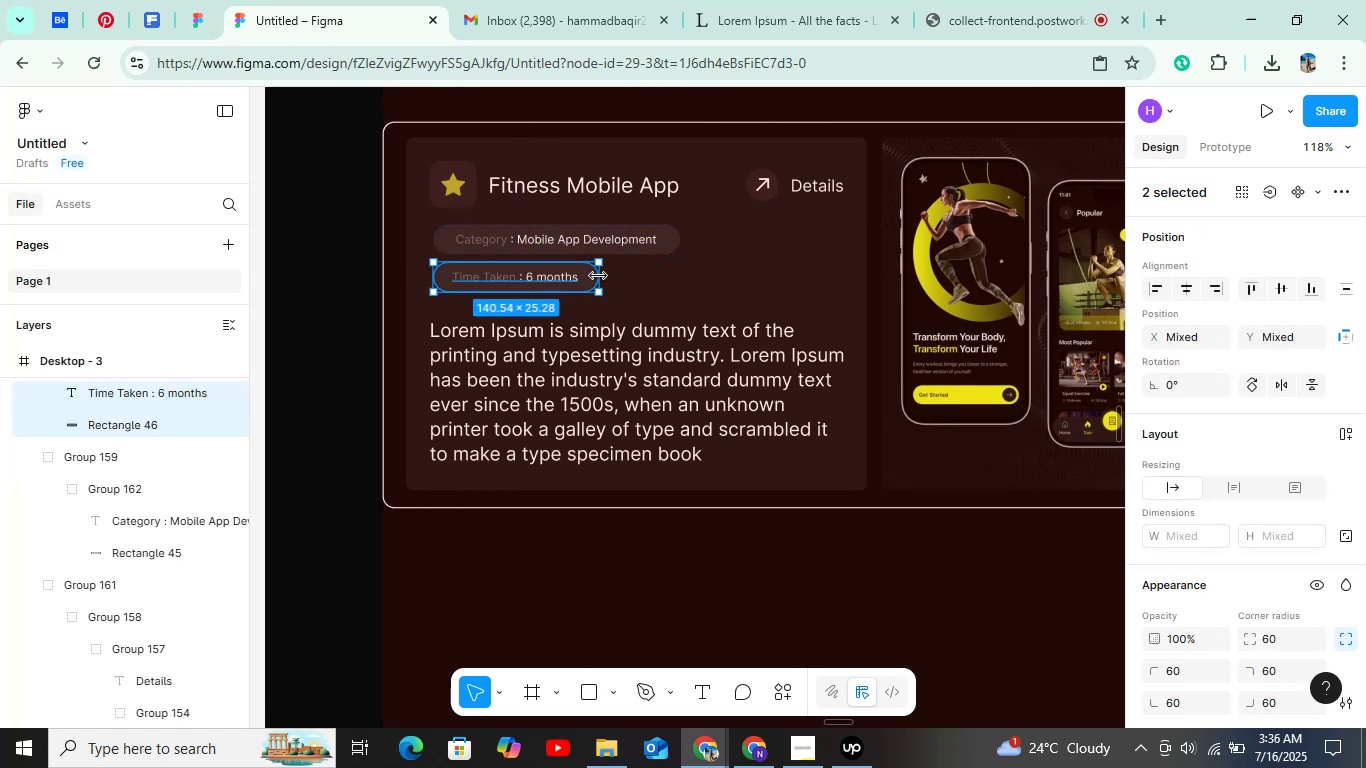 
key(Control+G)
 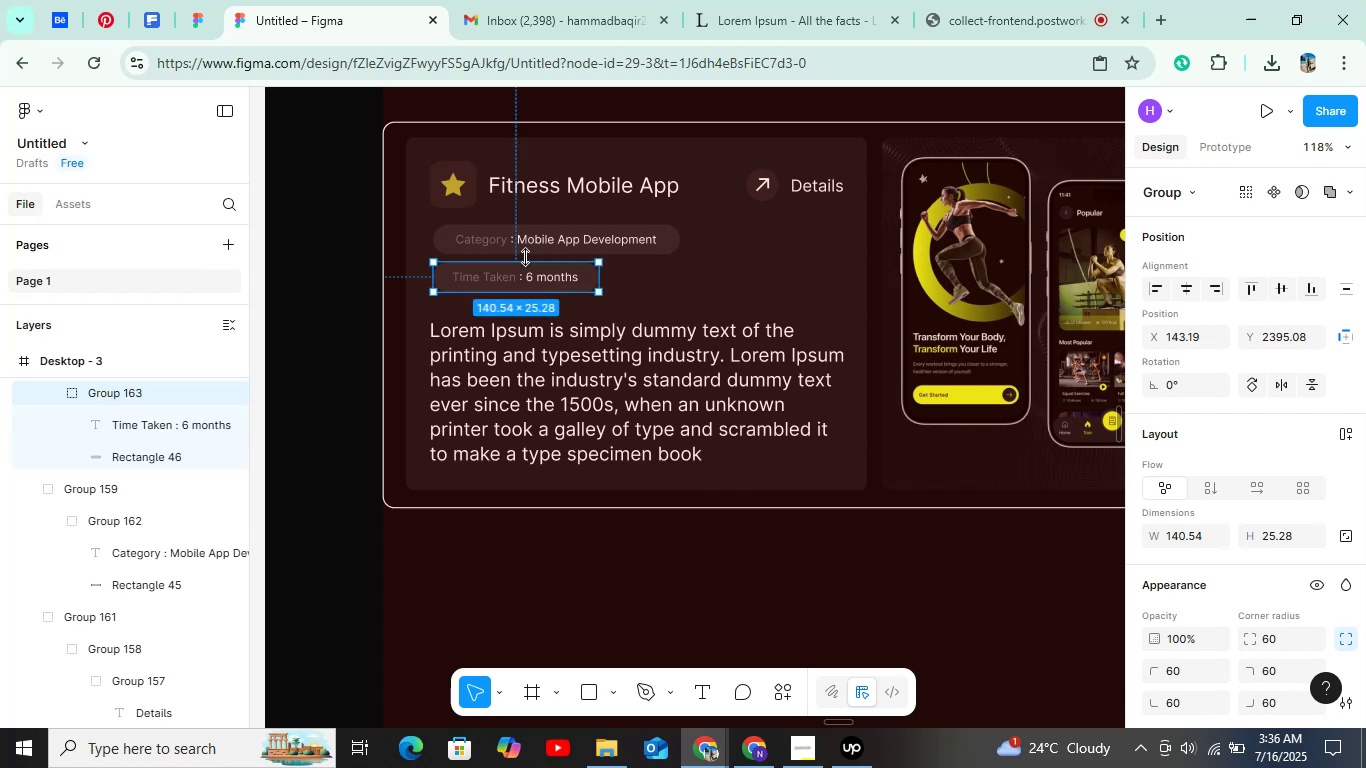 
hold_key(key=ShiftLeft, duration=0.61)
left_click([565, 248])
 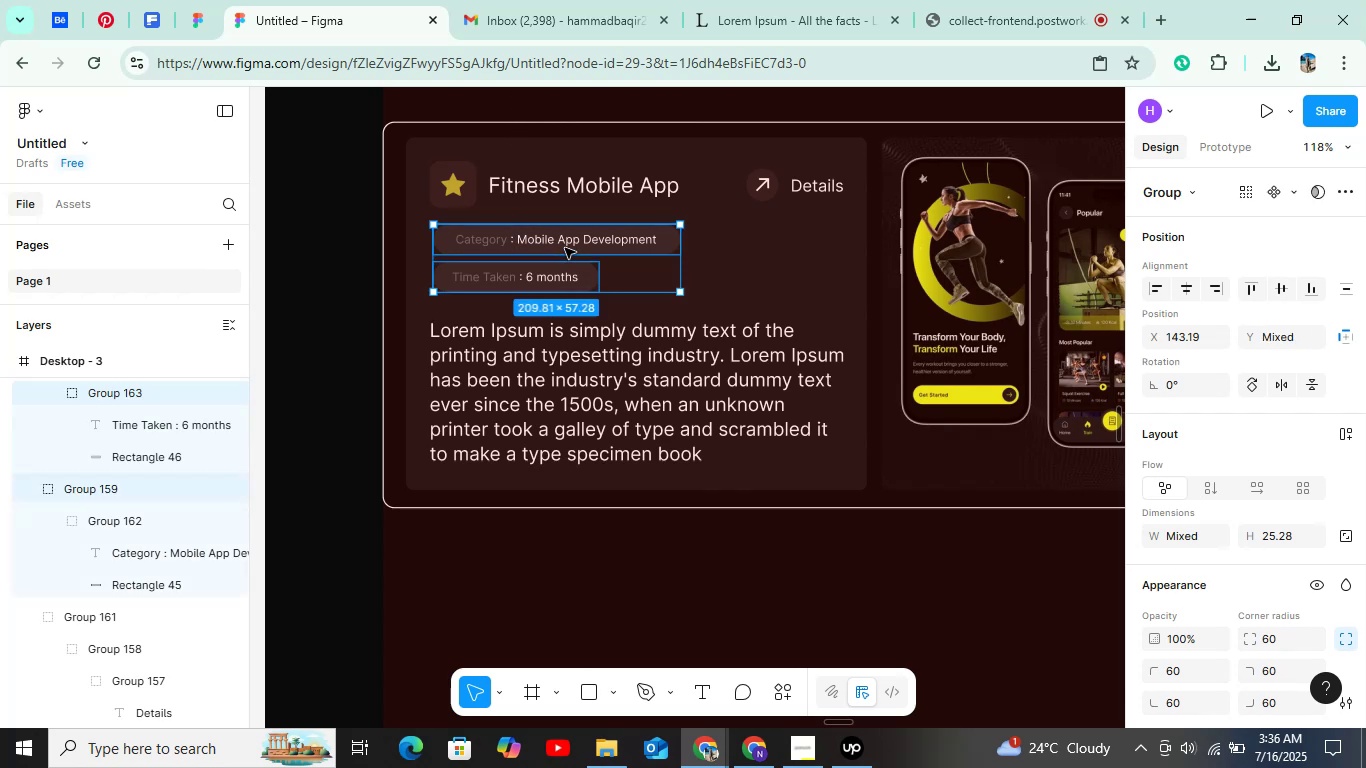 
key(Control+G)
 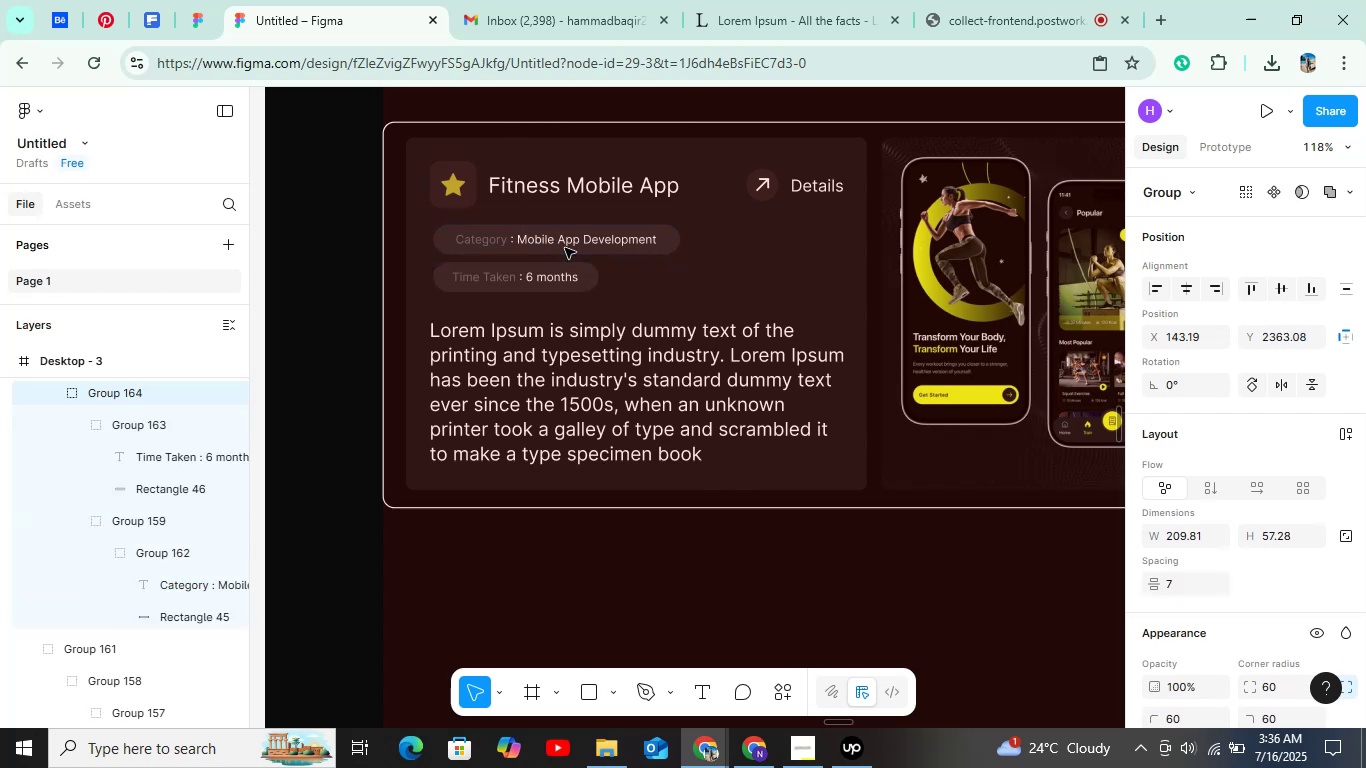 
hold_key(key=ShiftLeft, duration=1.01)
left_click([580, 173])
 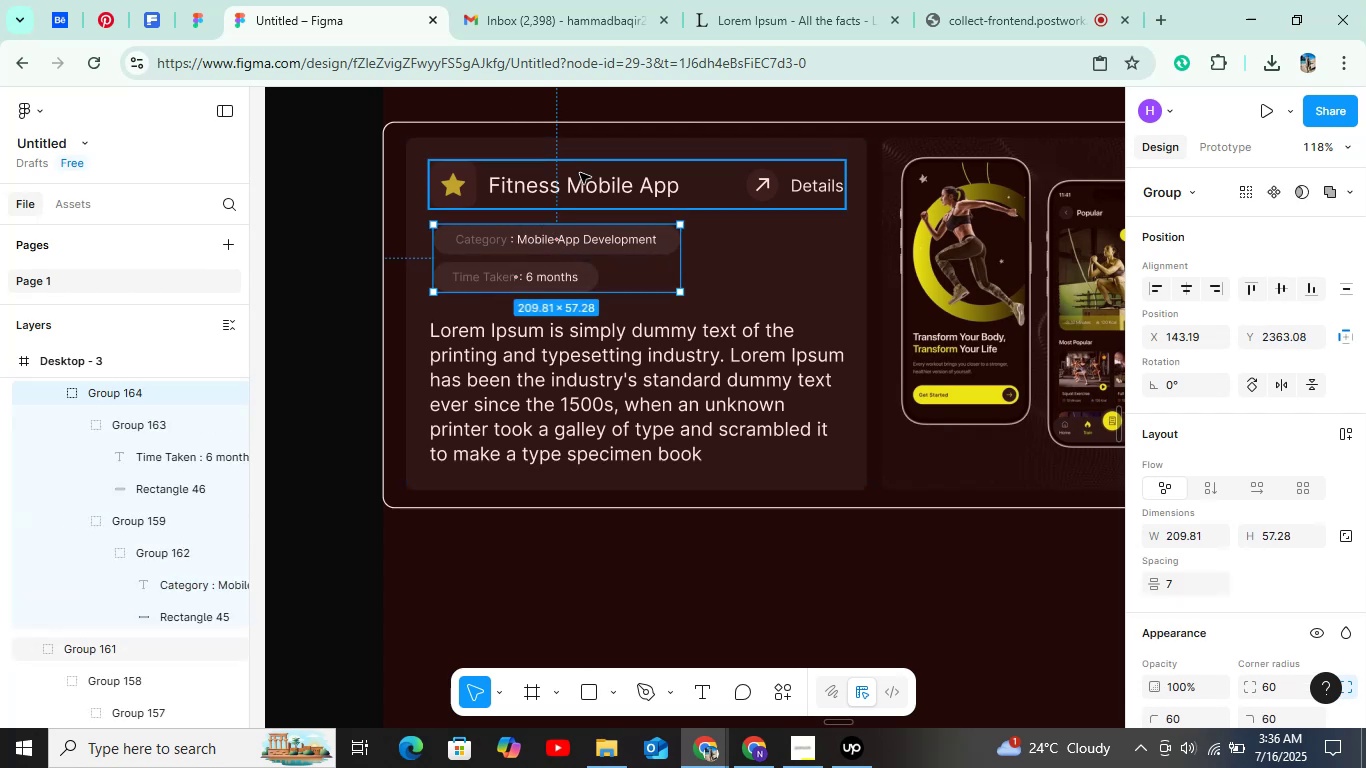 
hold_key(key=ControlLeft, duration=1.52)
 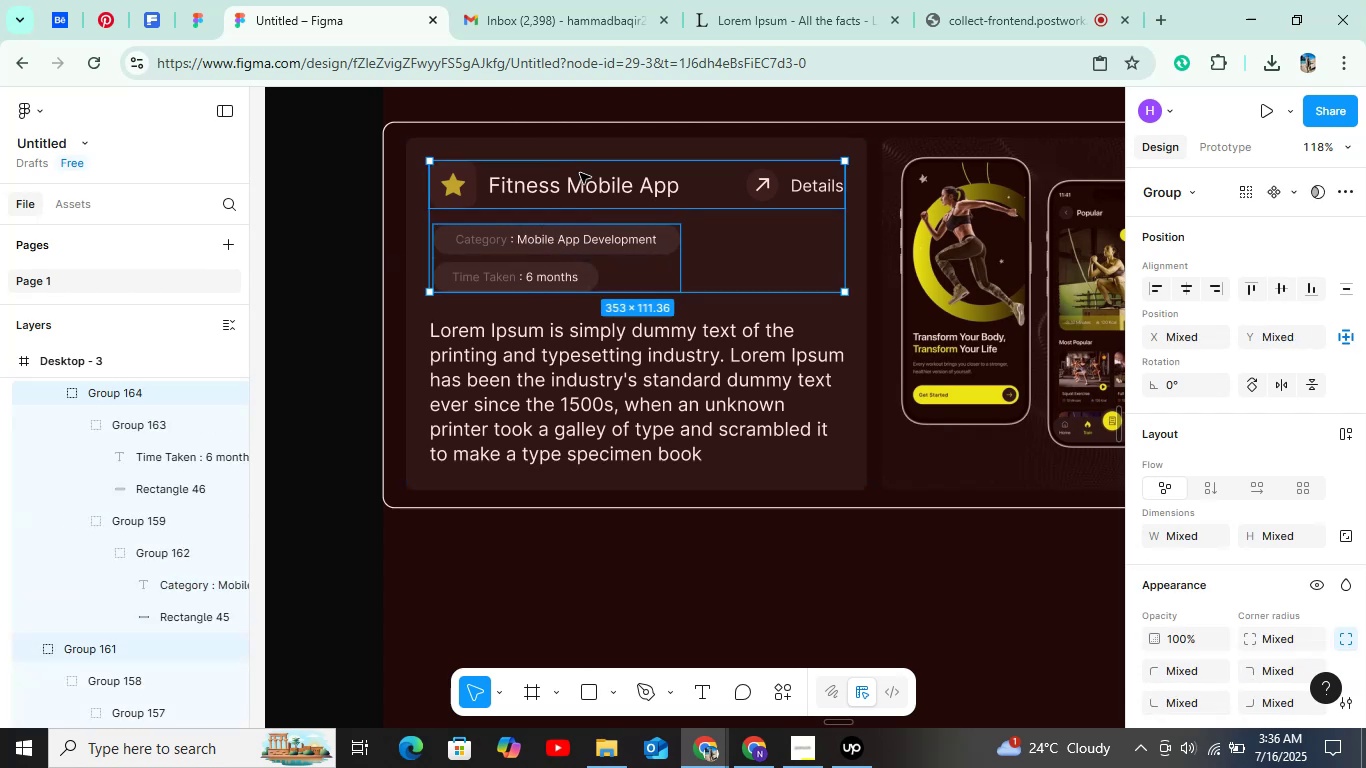 
key(Control+ControlLeft)
 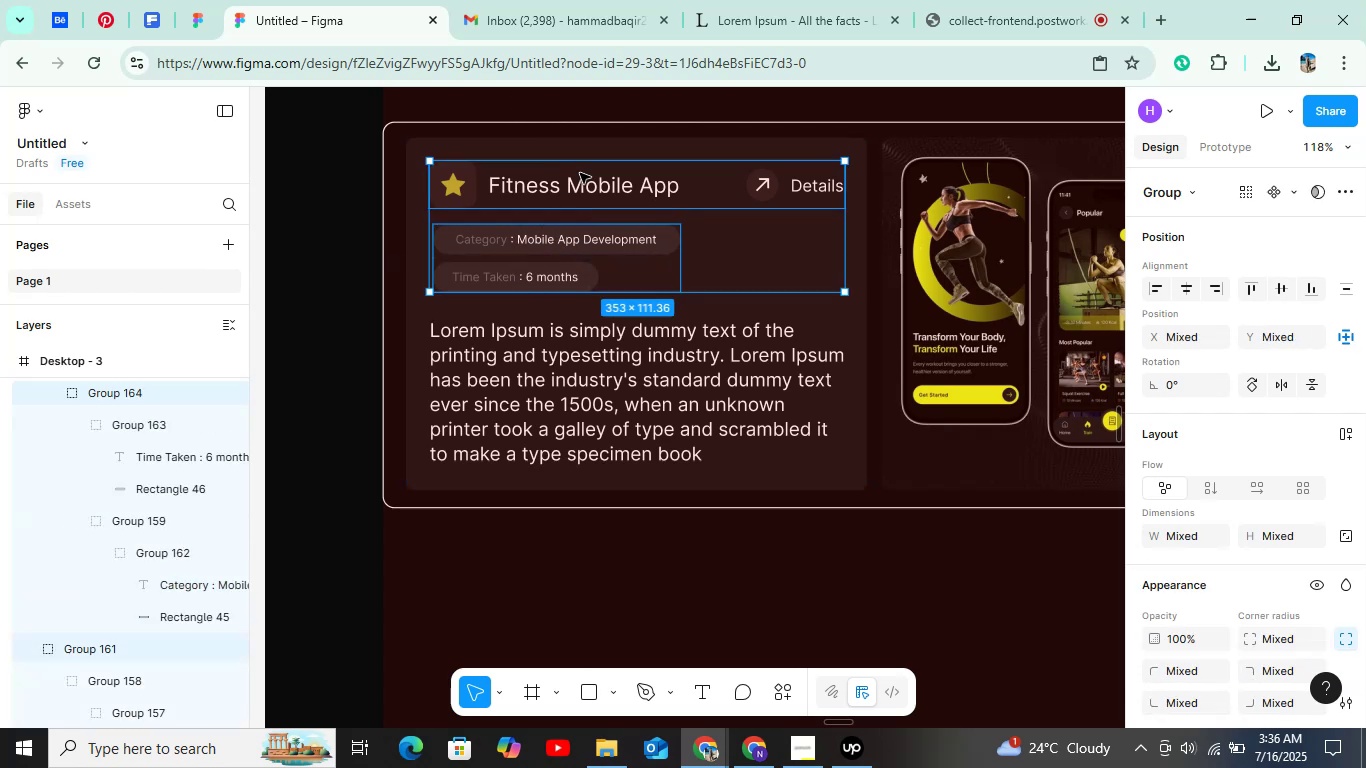 
key(Control+ControlLeft)
 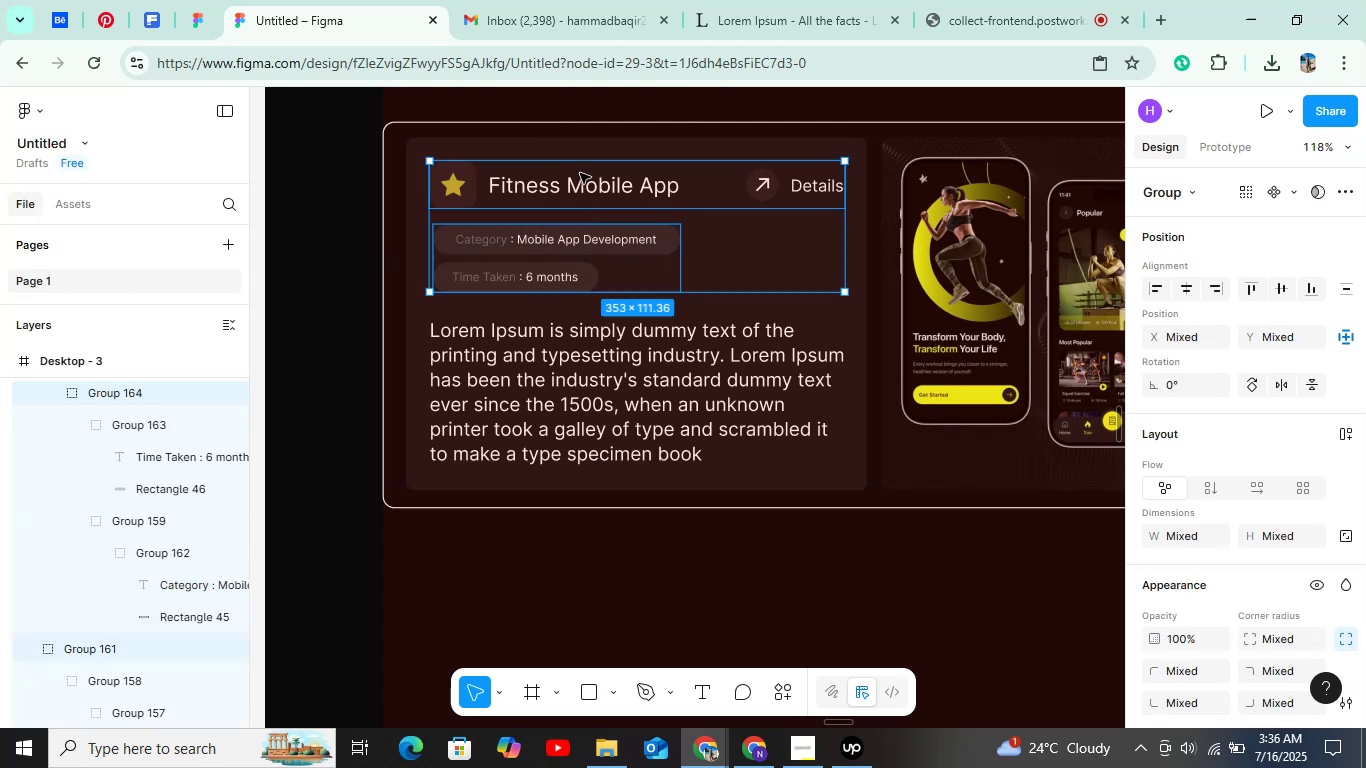 
key(Control+ControlLeft)
 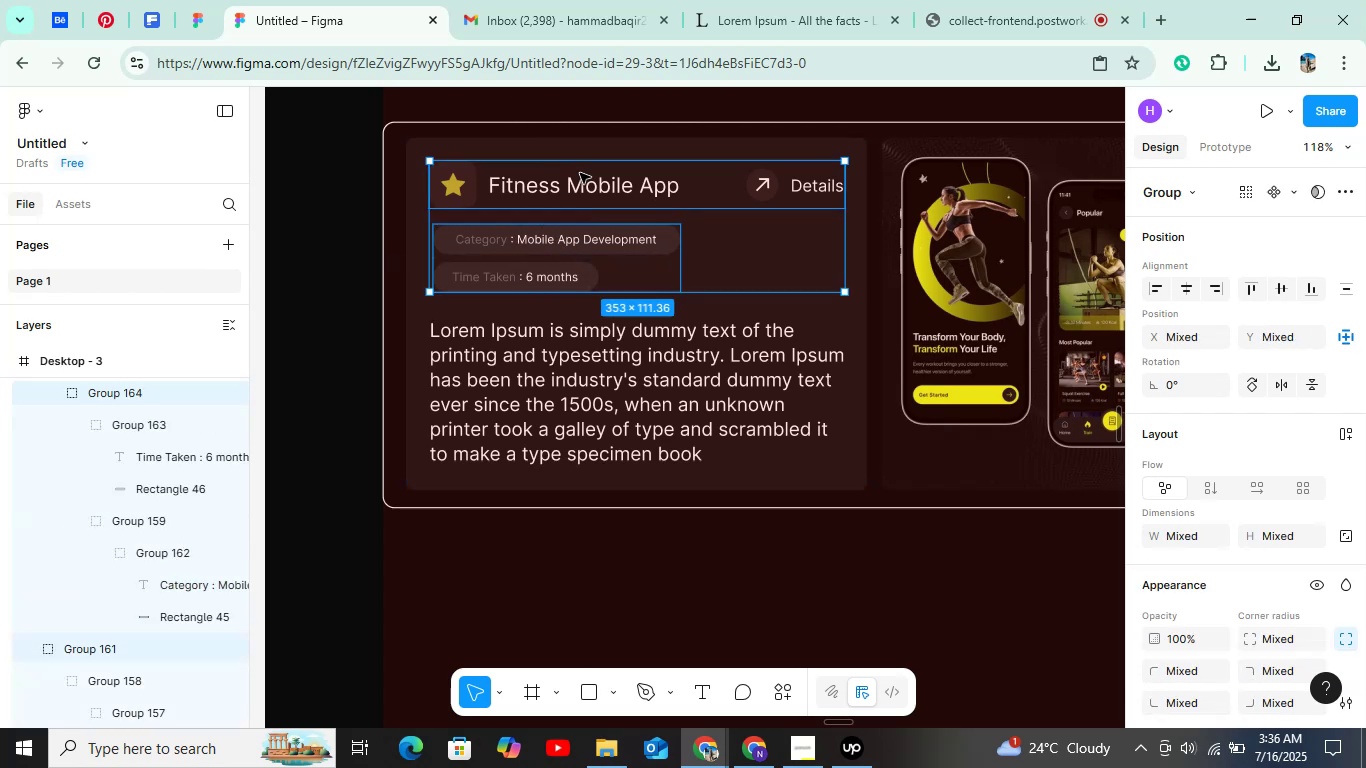 
key(Control+ControlLeft)
 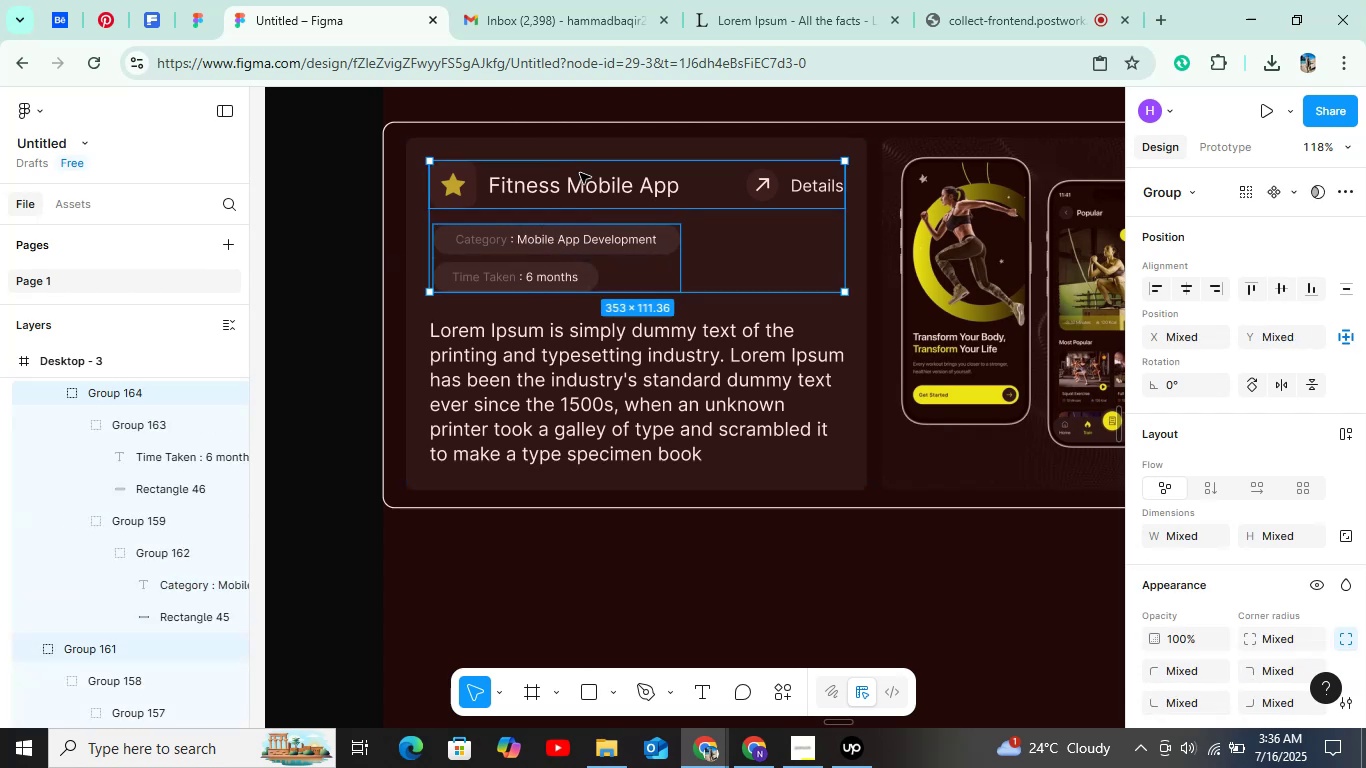 
key(Control+ControlLeft)
 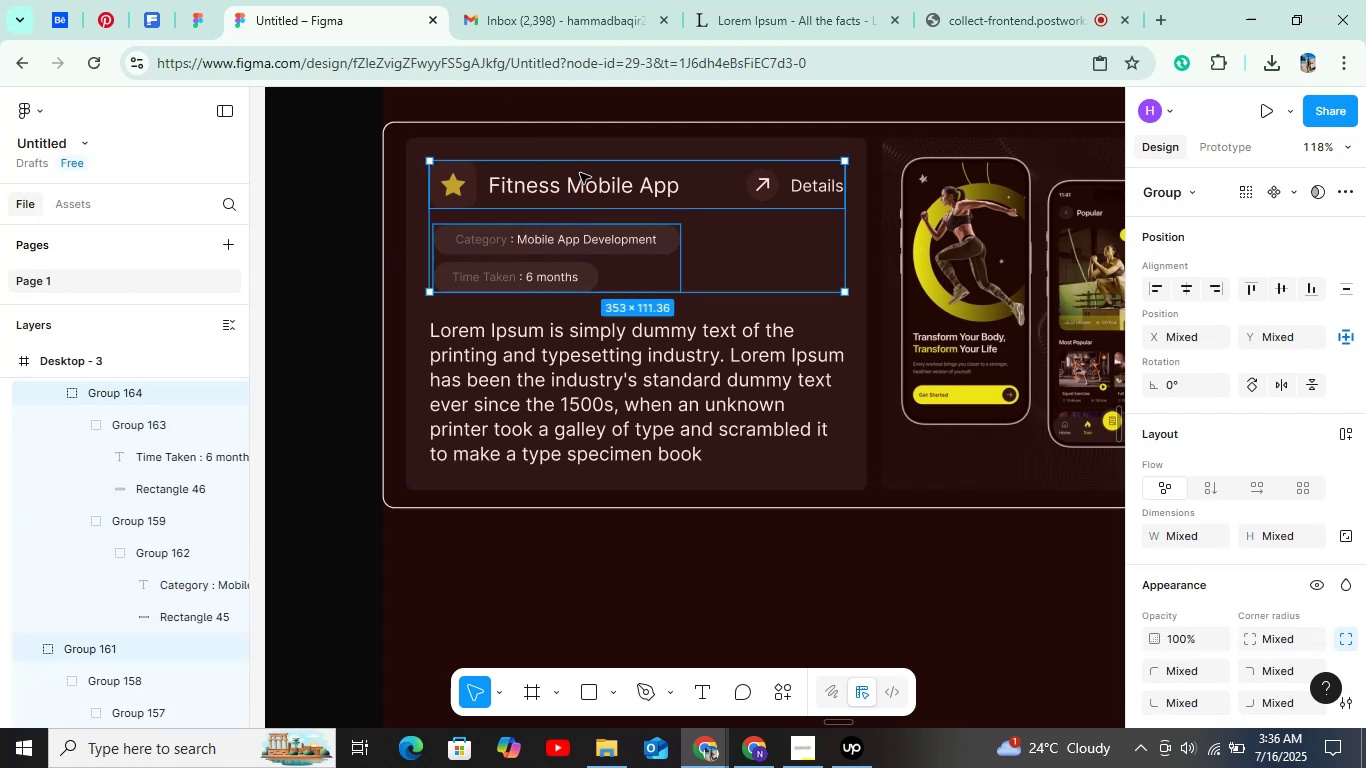 
key(Control+ControlLeft)
 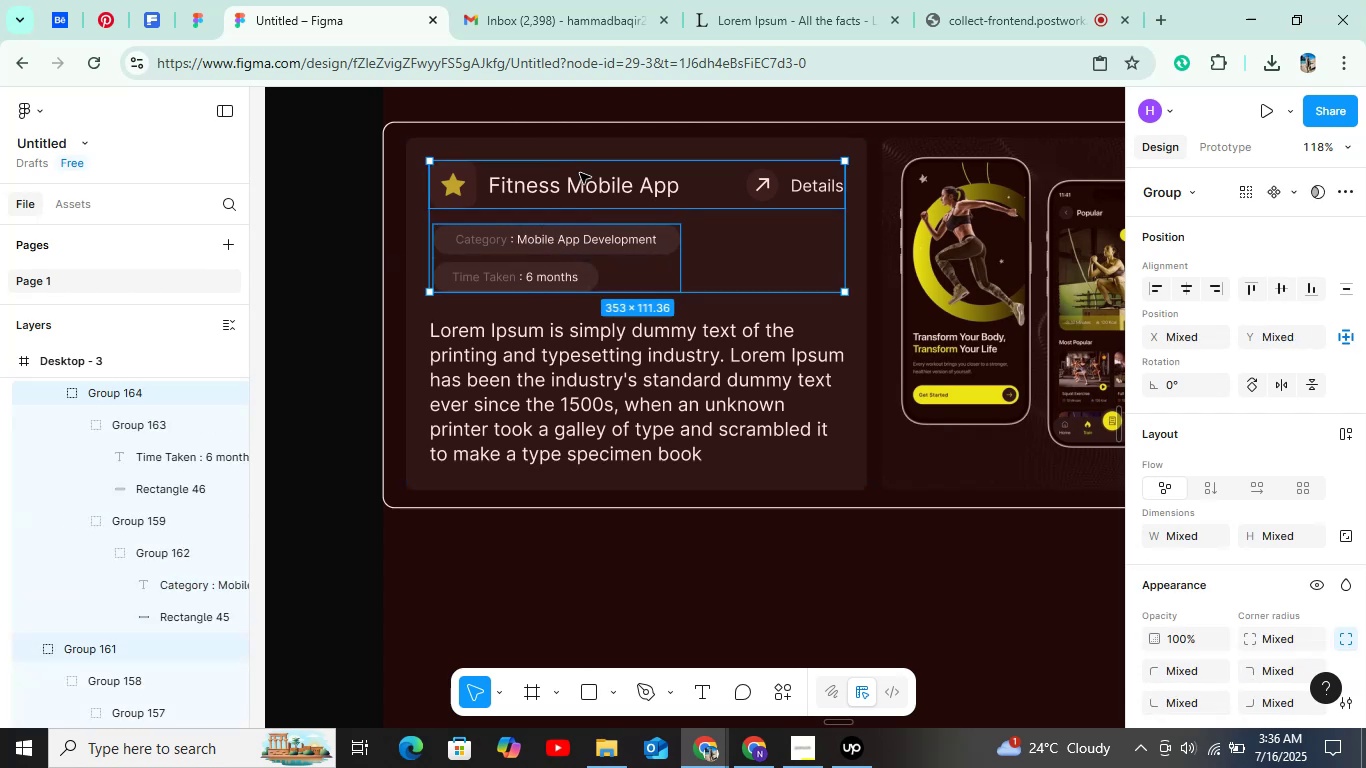 
key(Control+ControlLeft)
 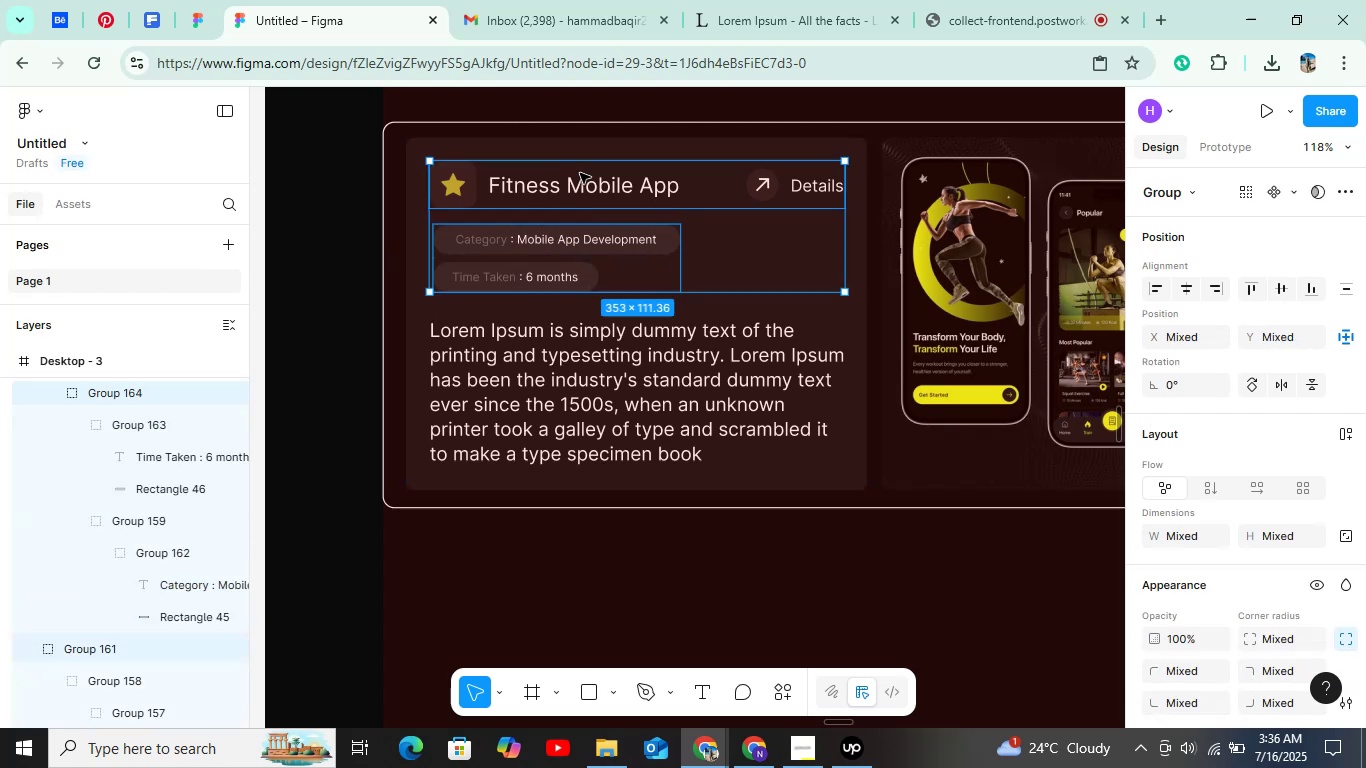 
scroll: coordinate [580, 173], scroll_direction: up, amount: 1.0
 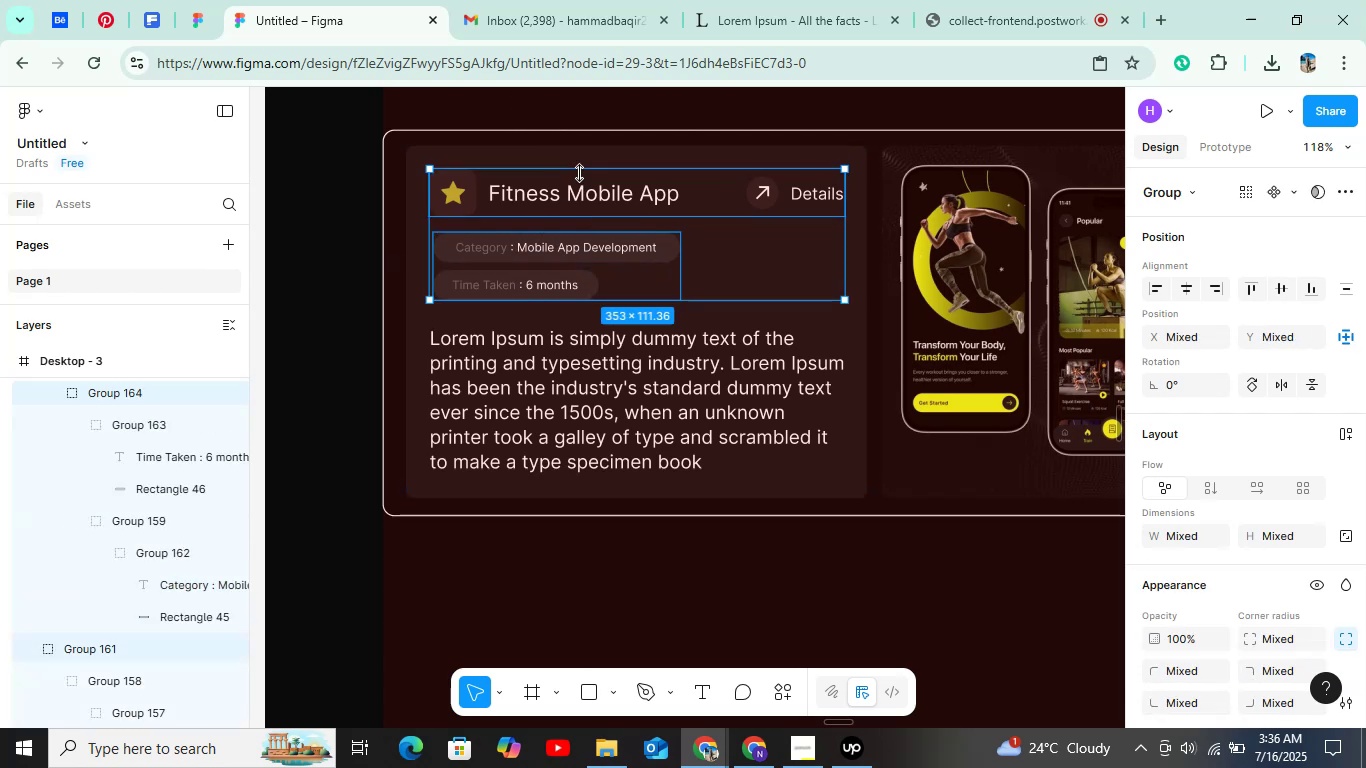 
key(Control+G)
 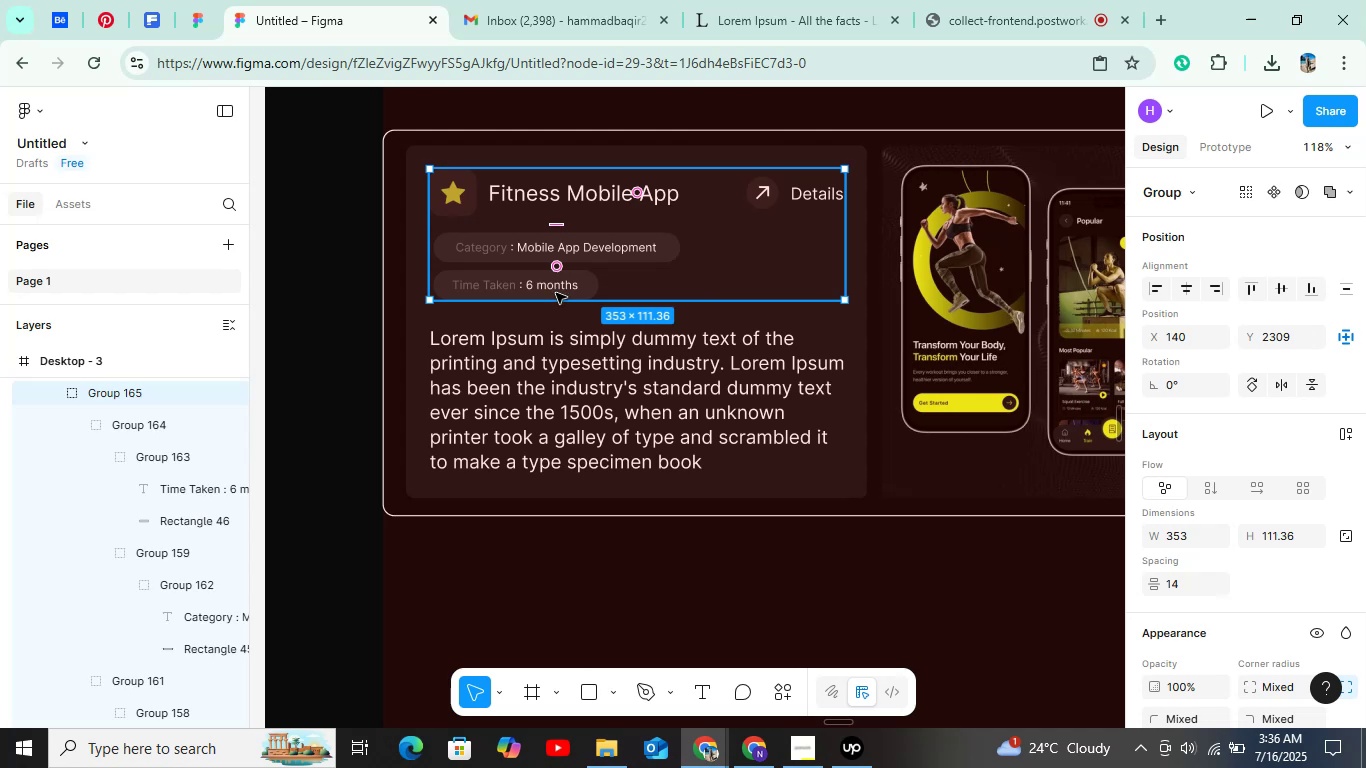 
hold_key(key=ShiftLeft, duration=0.42)
left_click([554, 355])
 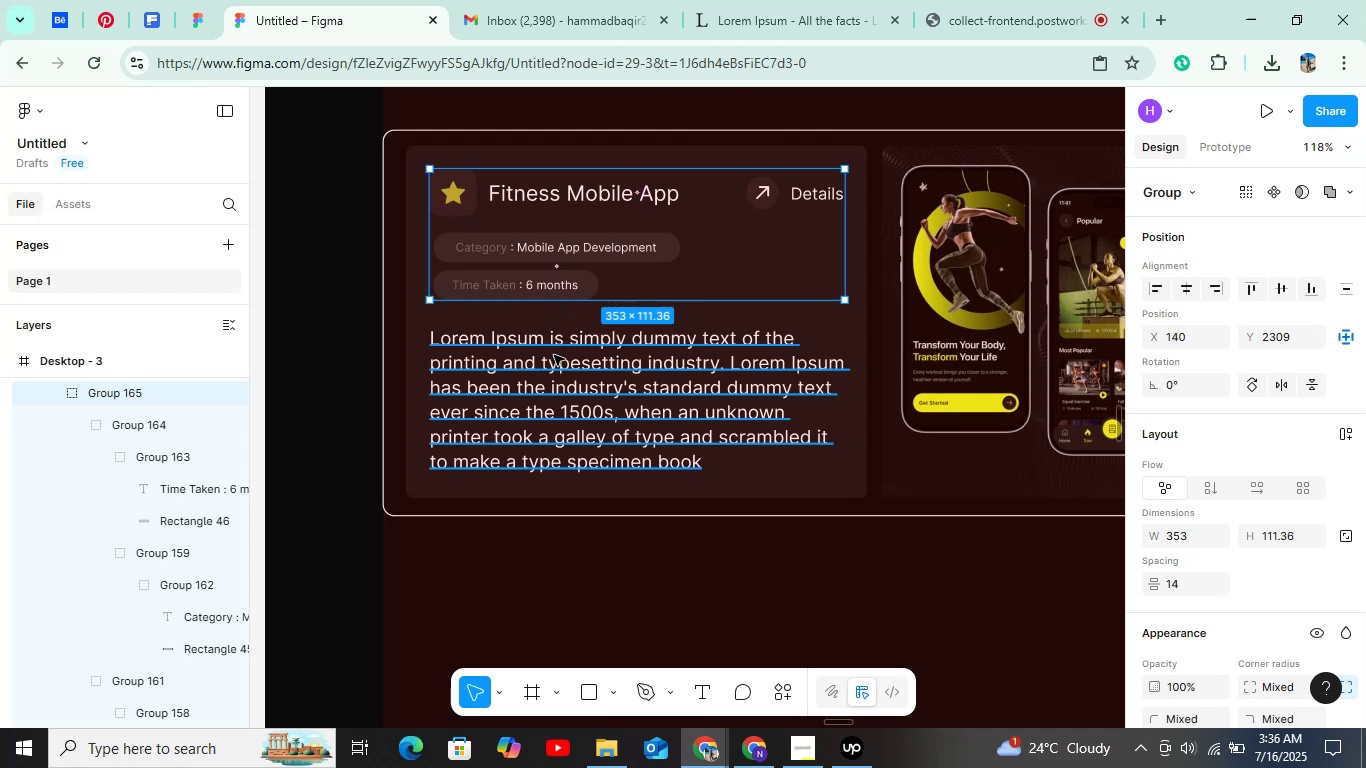 
key(Control+G)
 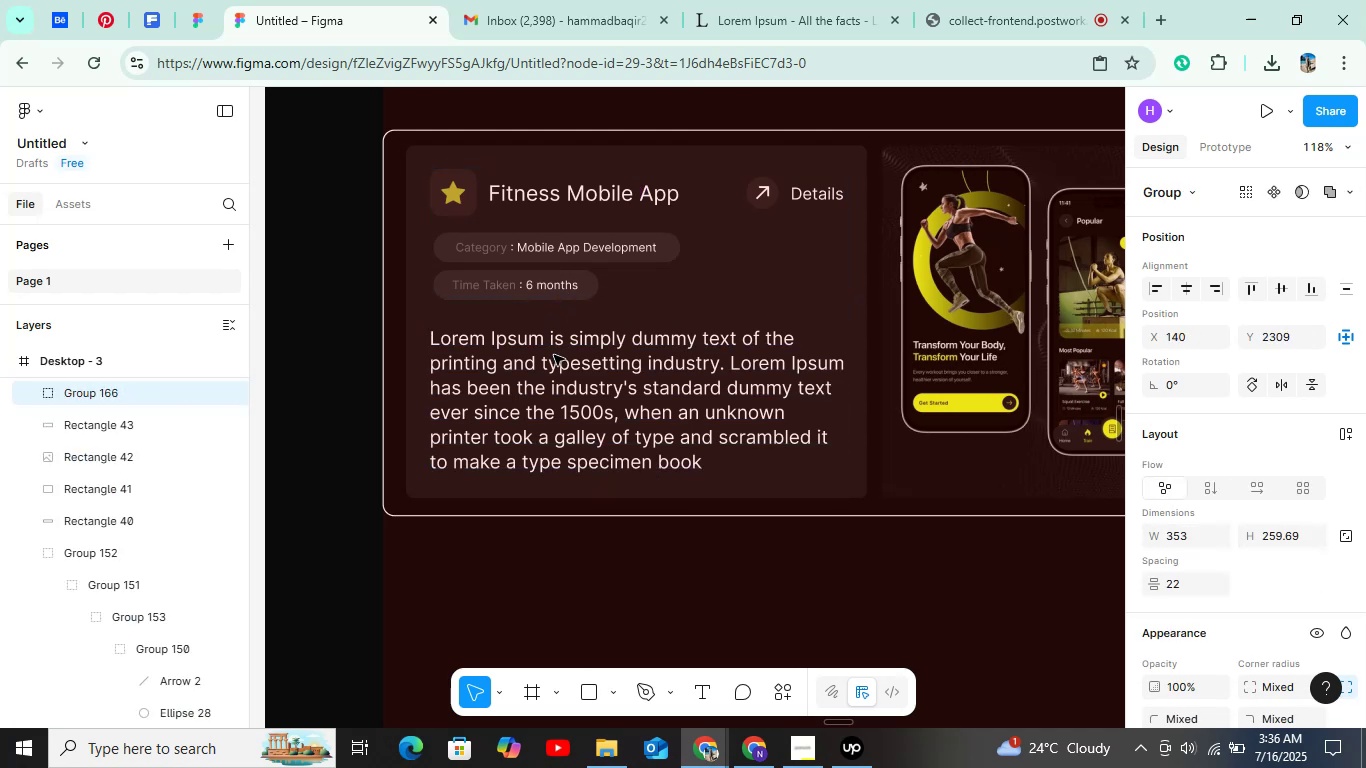 
hold_key(key=ShiftLeft, duration=1.11)
left_click([404, 286])
 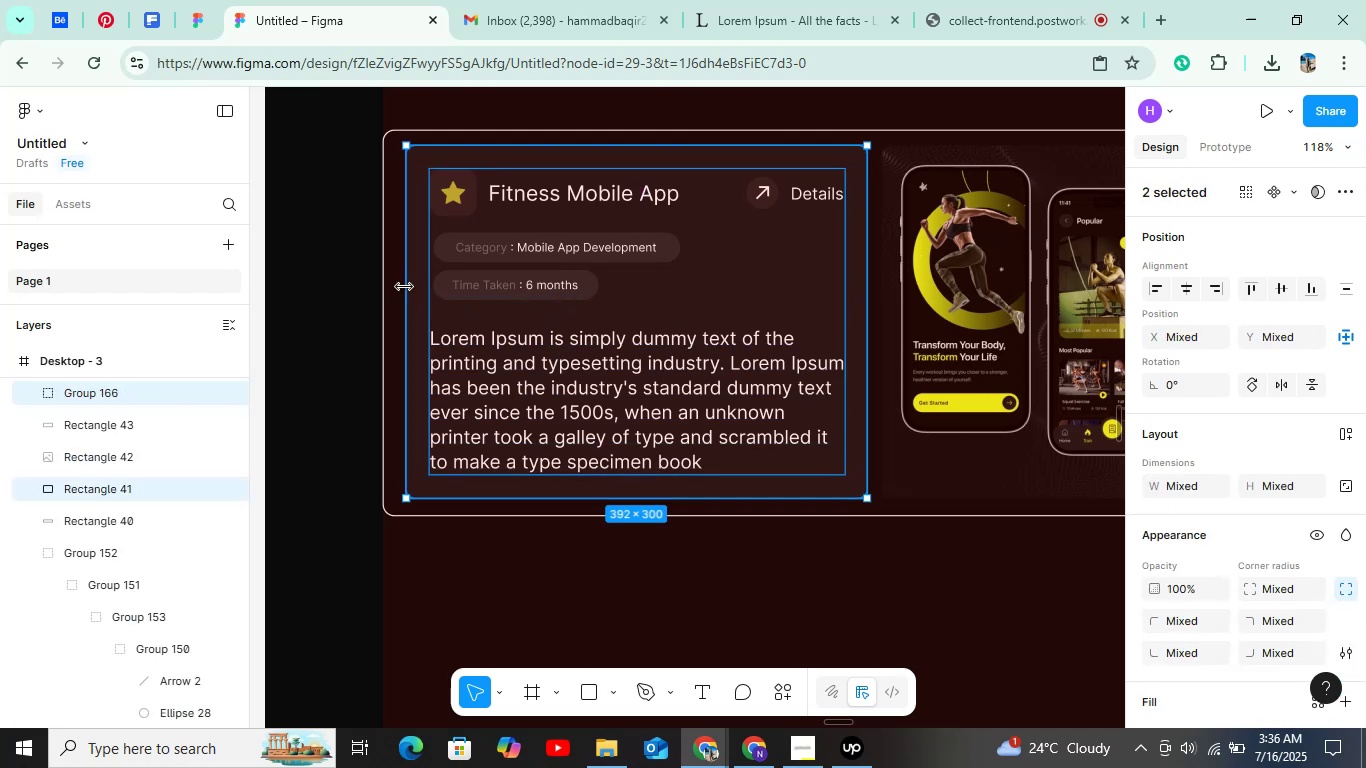 
key(Control+G)
 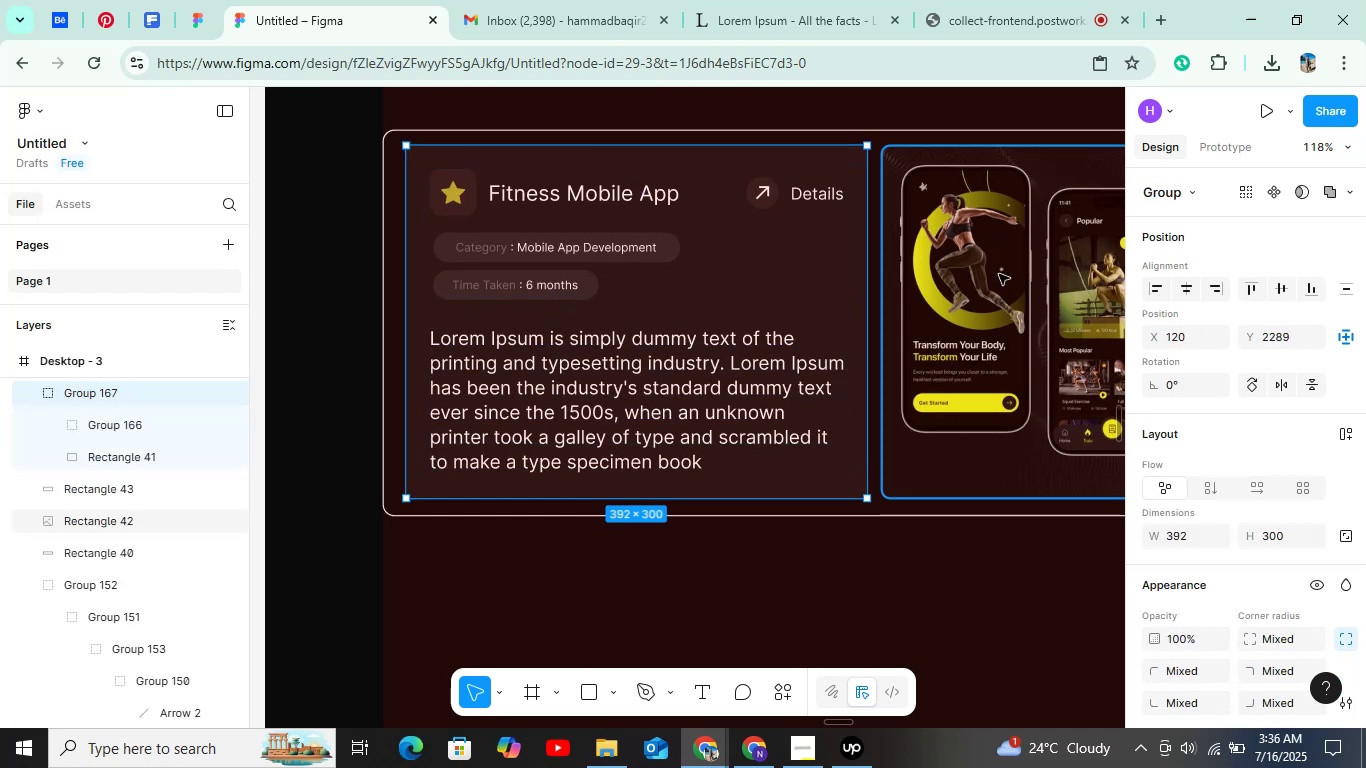 
hold_key(key=ShiftLeft, duration=1.3)
scroll: coordinate [951, 274], scroll_direction: down, amount: 17.0
 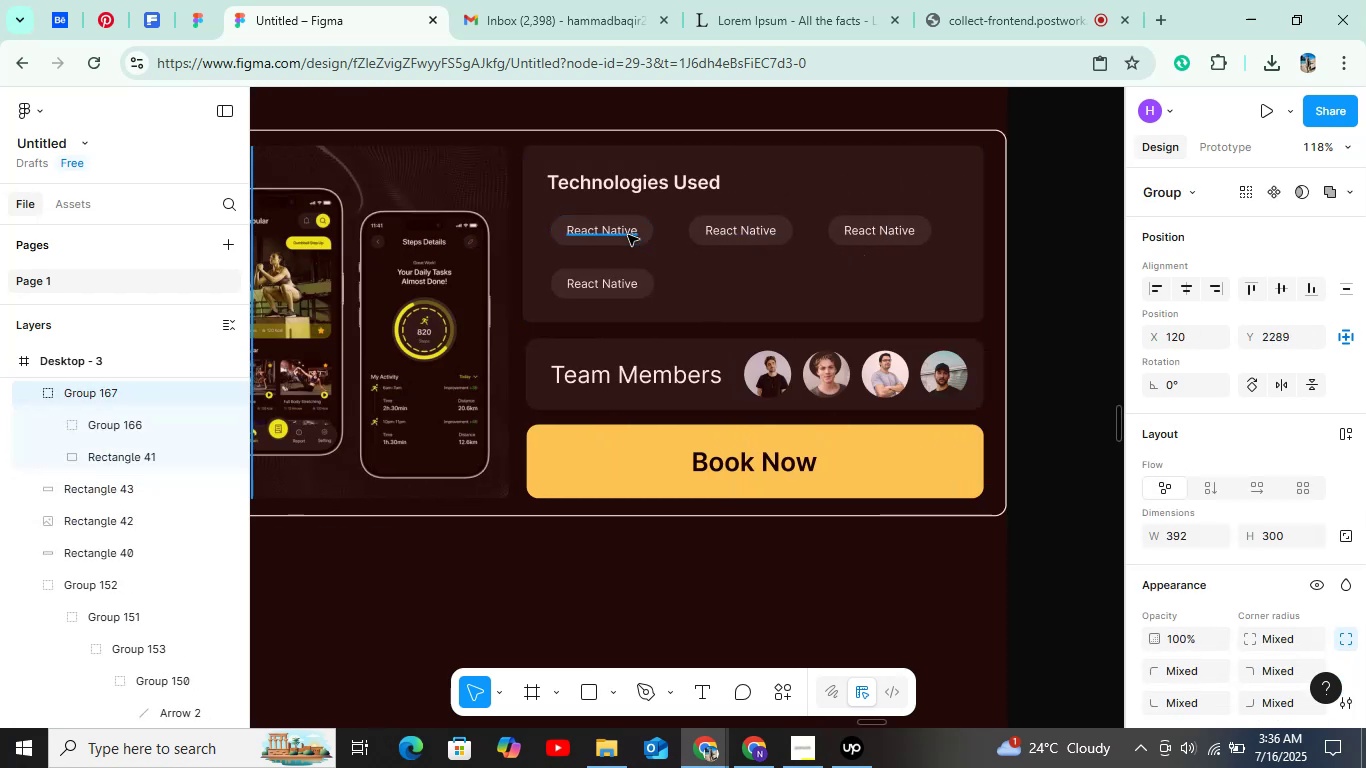 
left_click([627, 235])
 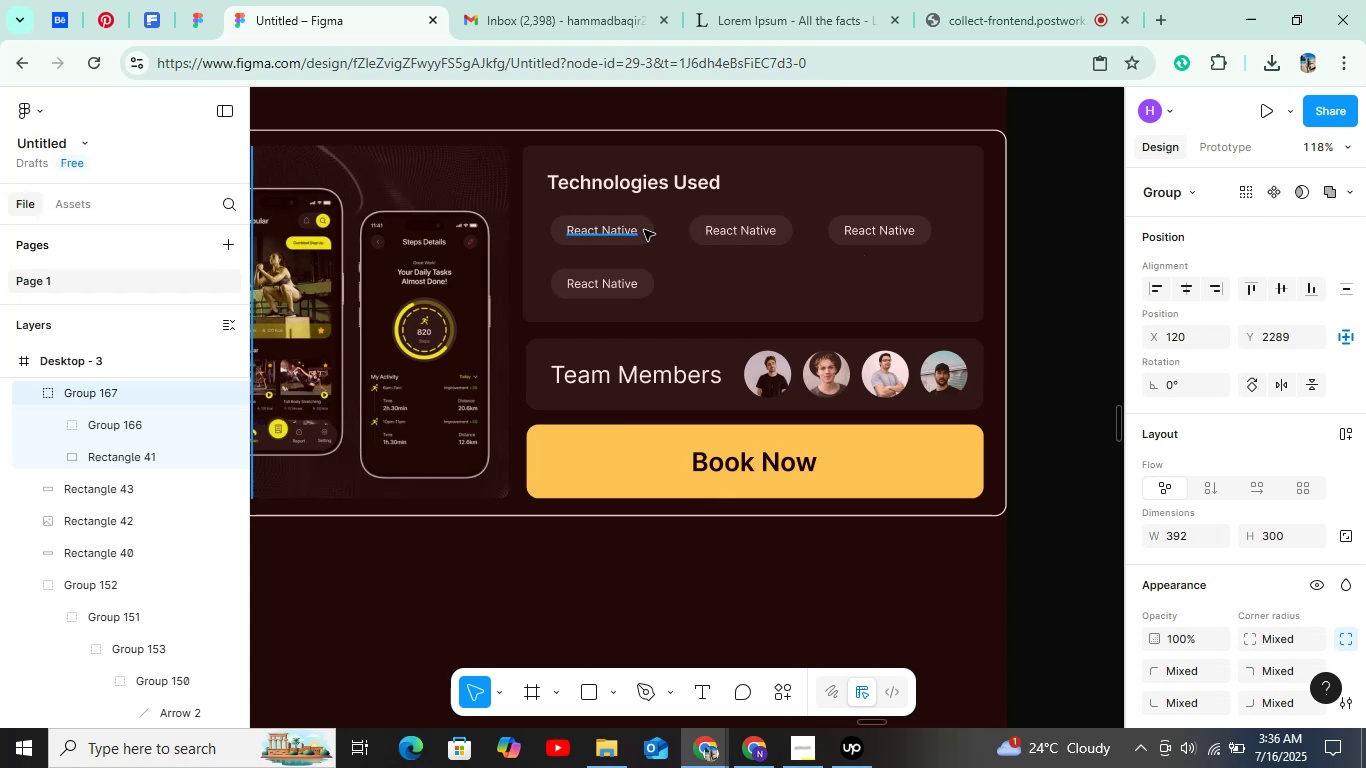 
hold_key(key=ShiftLeft, duration=0.97)
left_click([657, 226])
 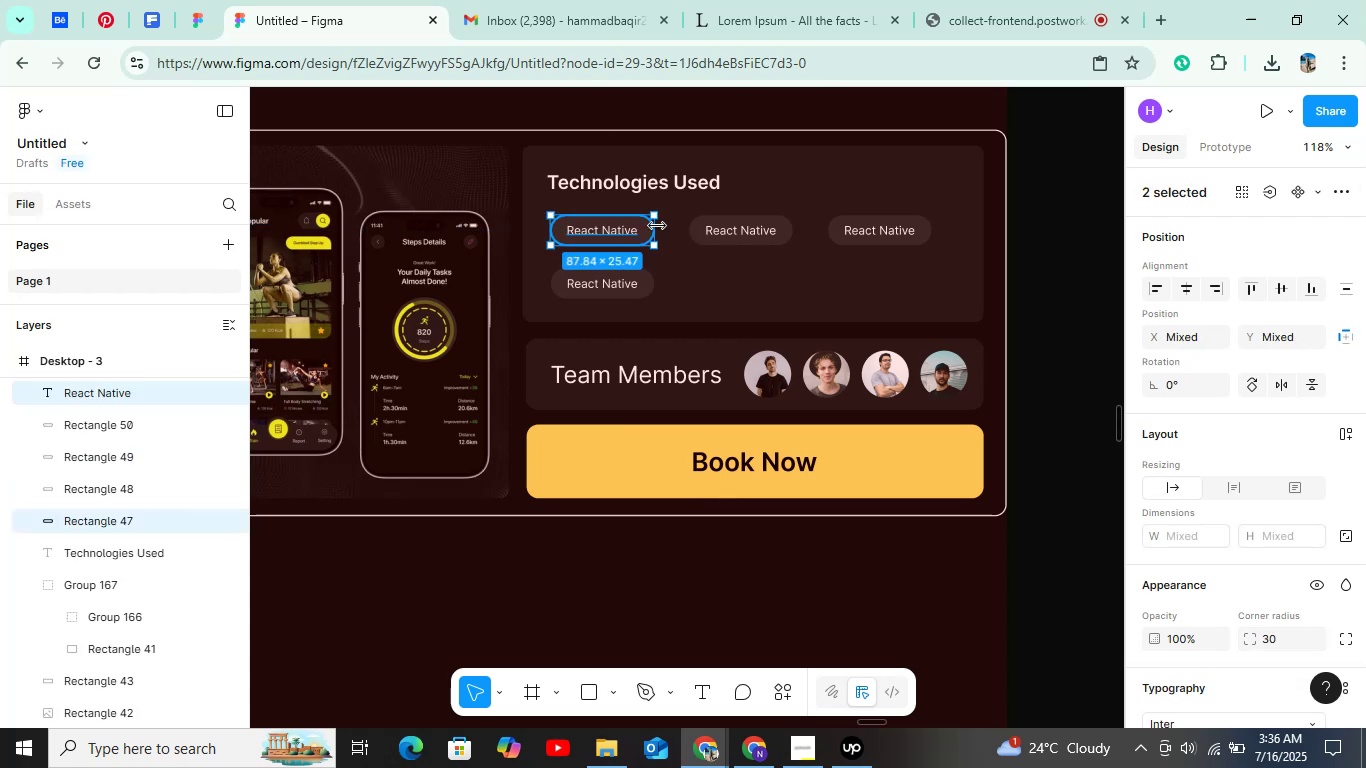 
key(Control+G)
 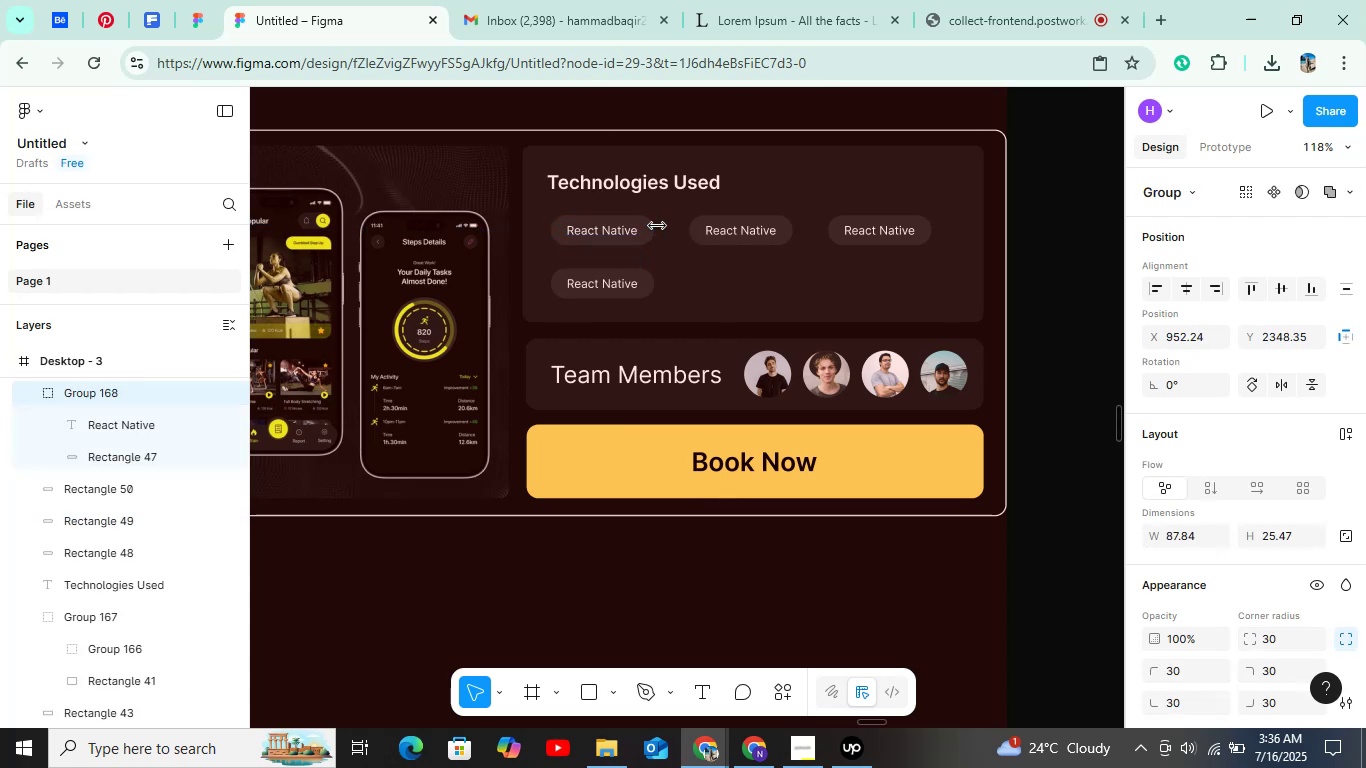 
key(Shift+ShiftLeft)
 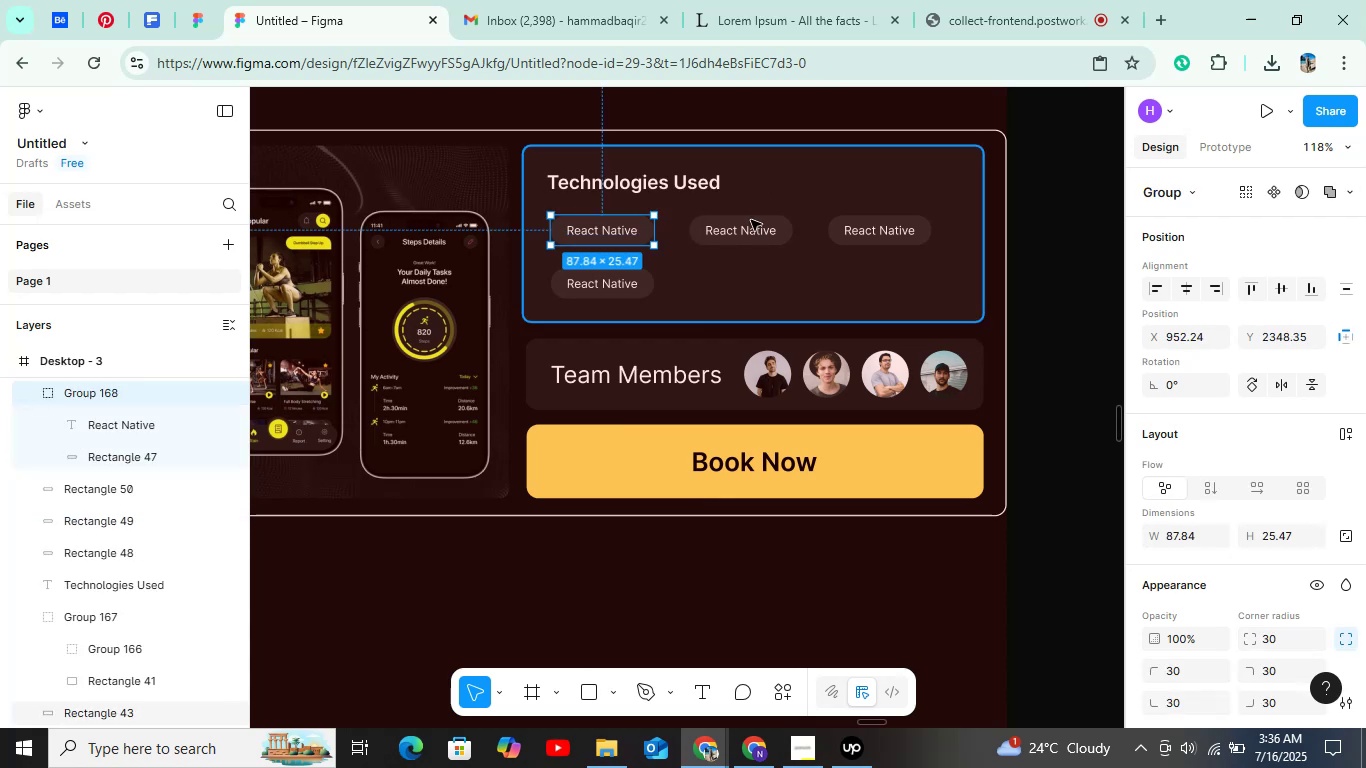 
hold_key(key=ControlLeft, duration=0.94)
left_click([757, 234])
 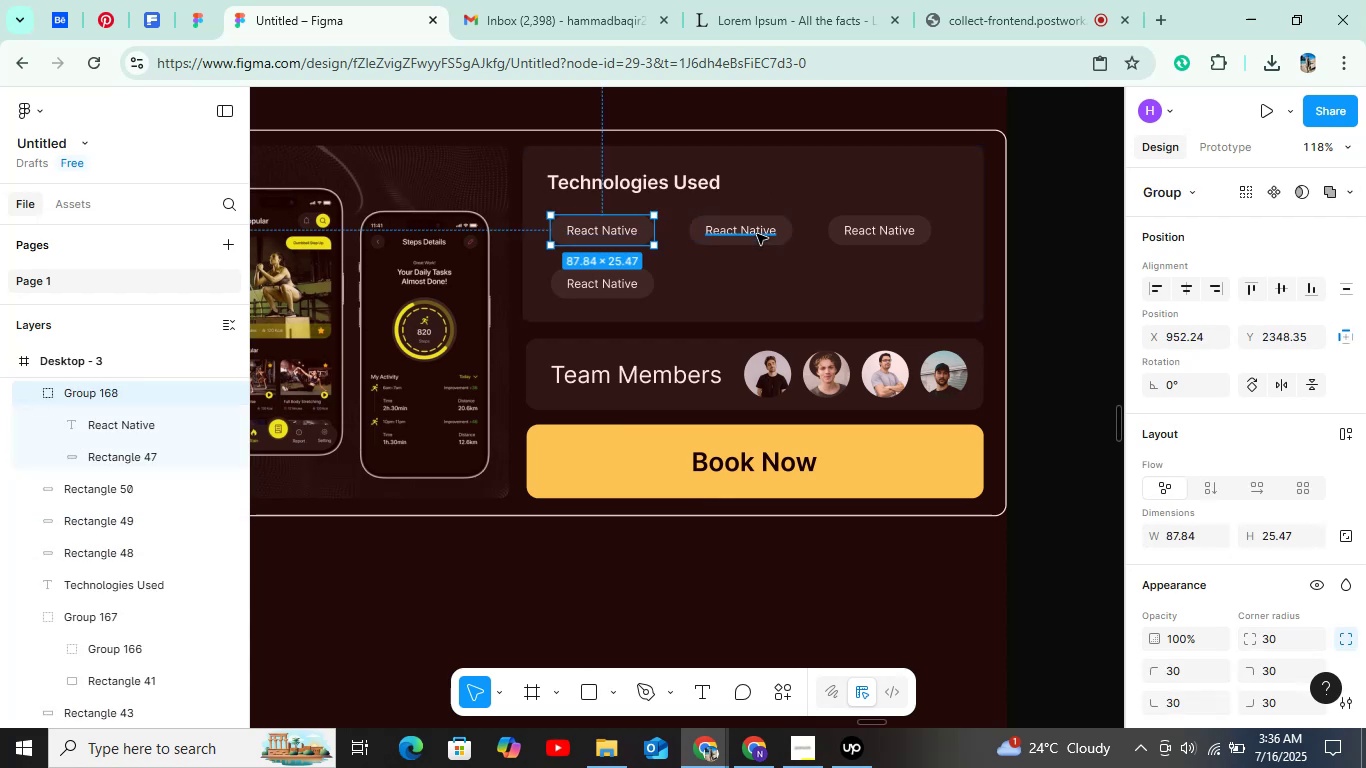 
double_click([757, 234])
 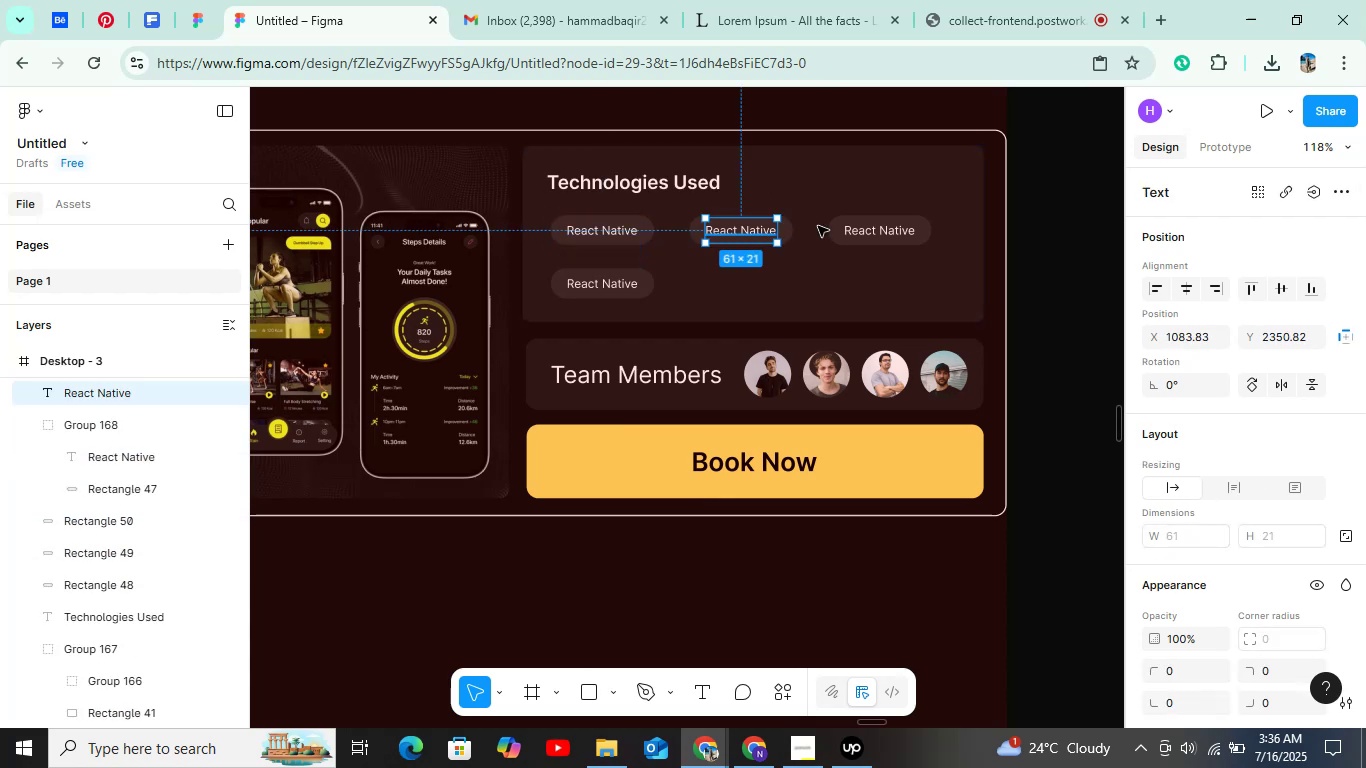 
hold_key(key=ShiftLeft, duration=1.48)
 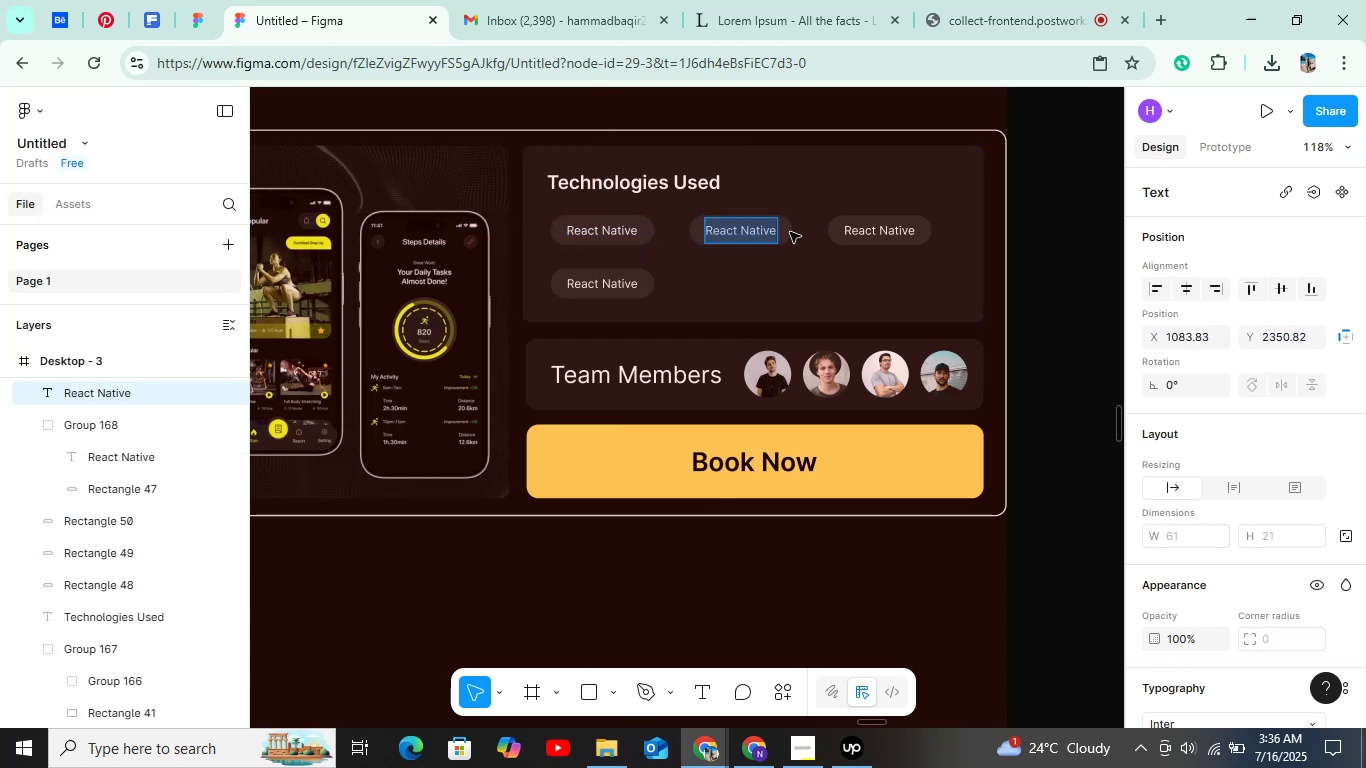 
left_click([790, 232])
 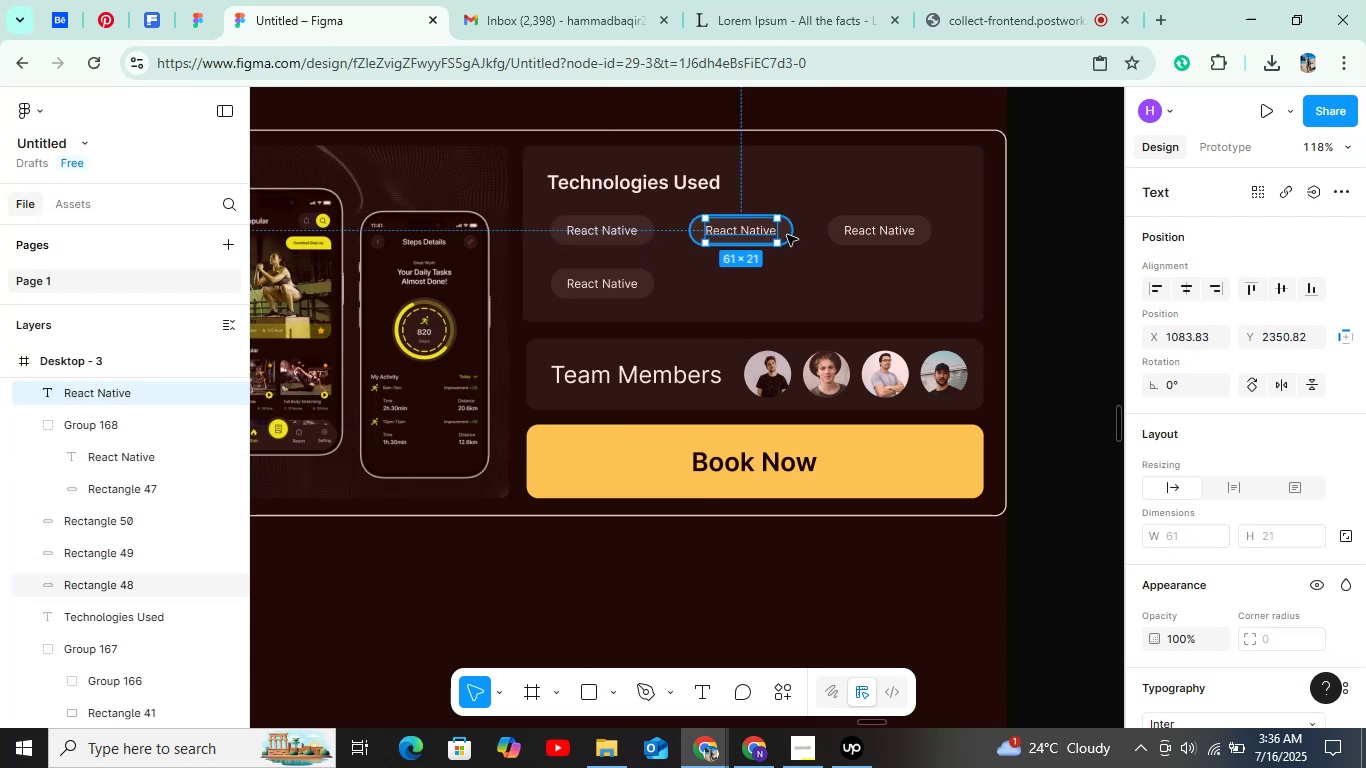 
hold_key(key=ShiftLeft, duration=1.38)
left_click([796, 230])
 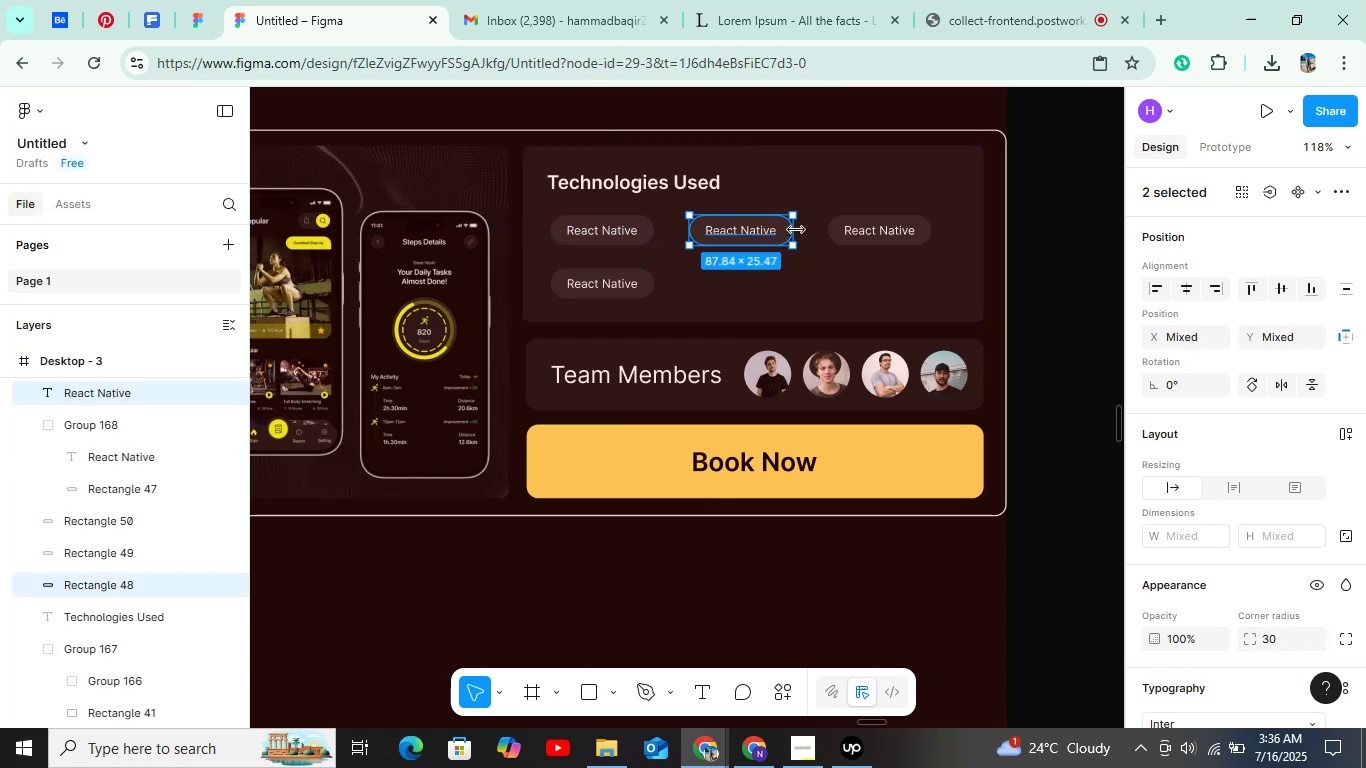 
key(Control+G)
 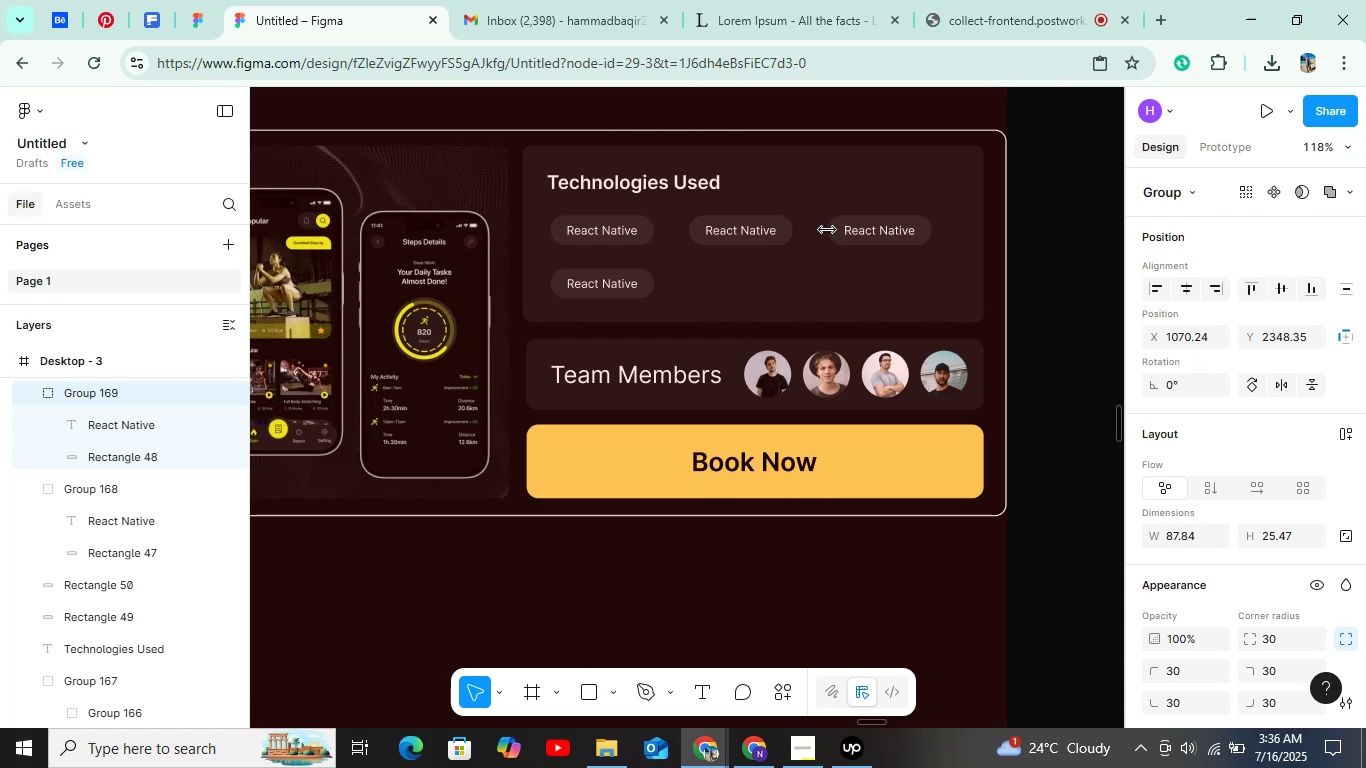 
left_click([882, 231])
 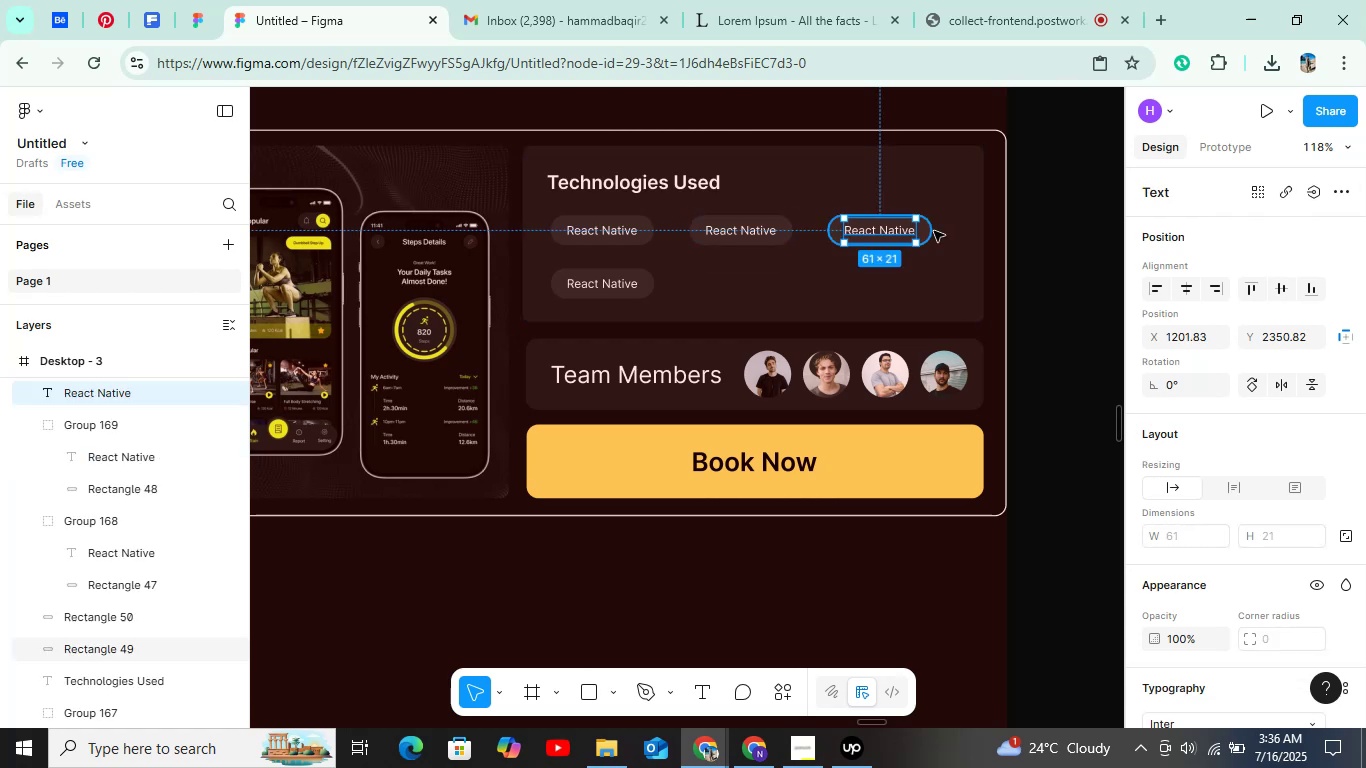 
hold_key(key=ControlLeft, duration=0.36)
 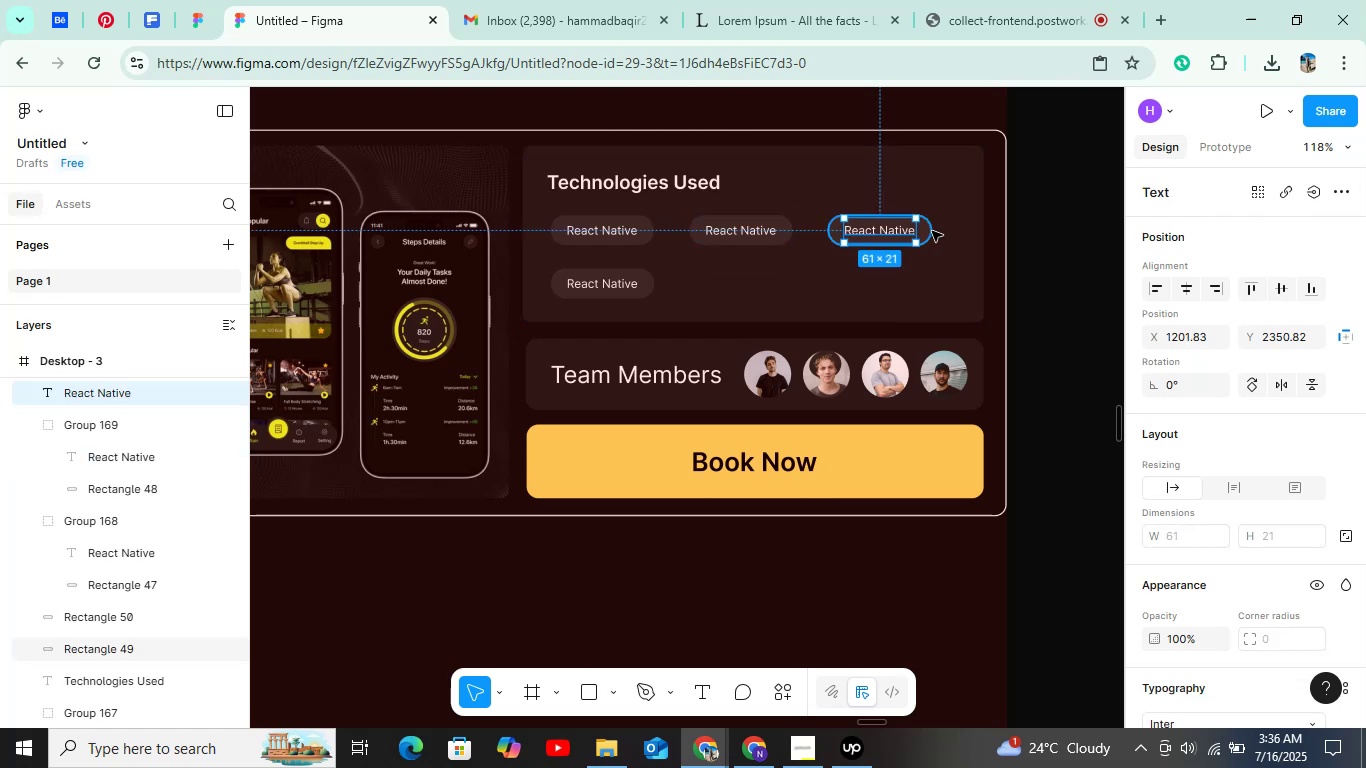 
hold_key(key=ShiftLeft, duration=0.67)
left_click([932, 231])
 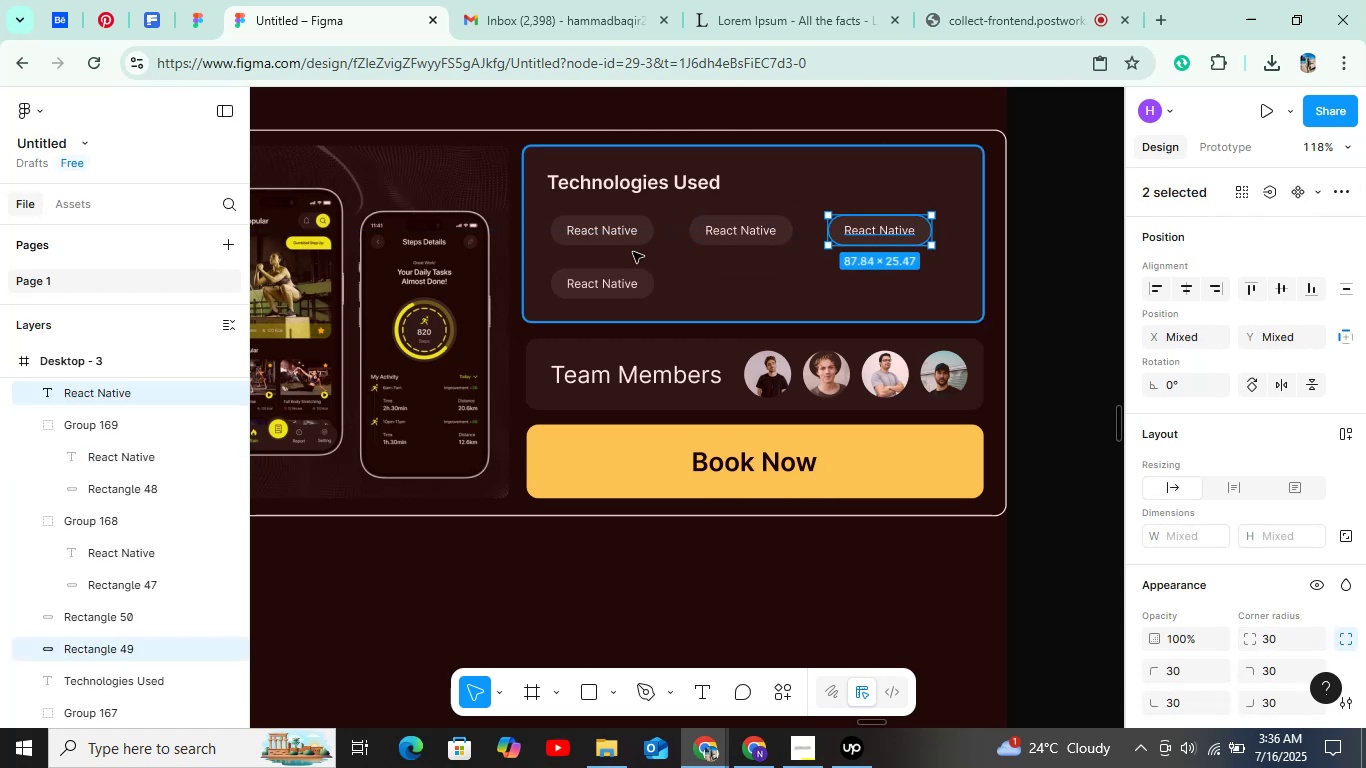 
key(Control+G)
 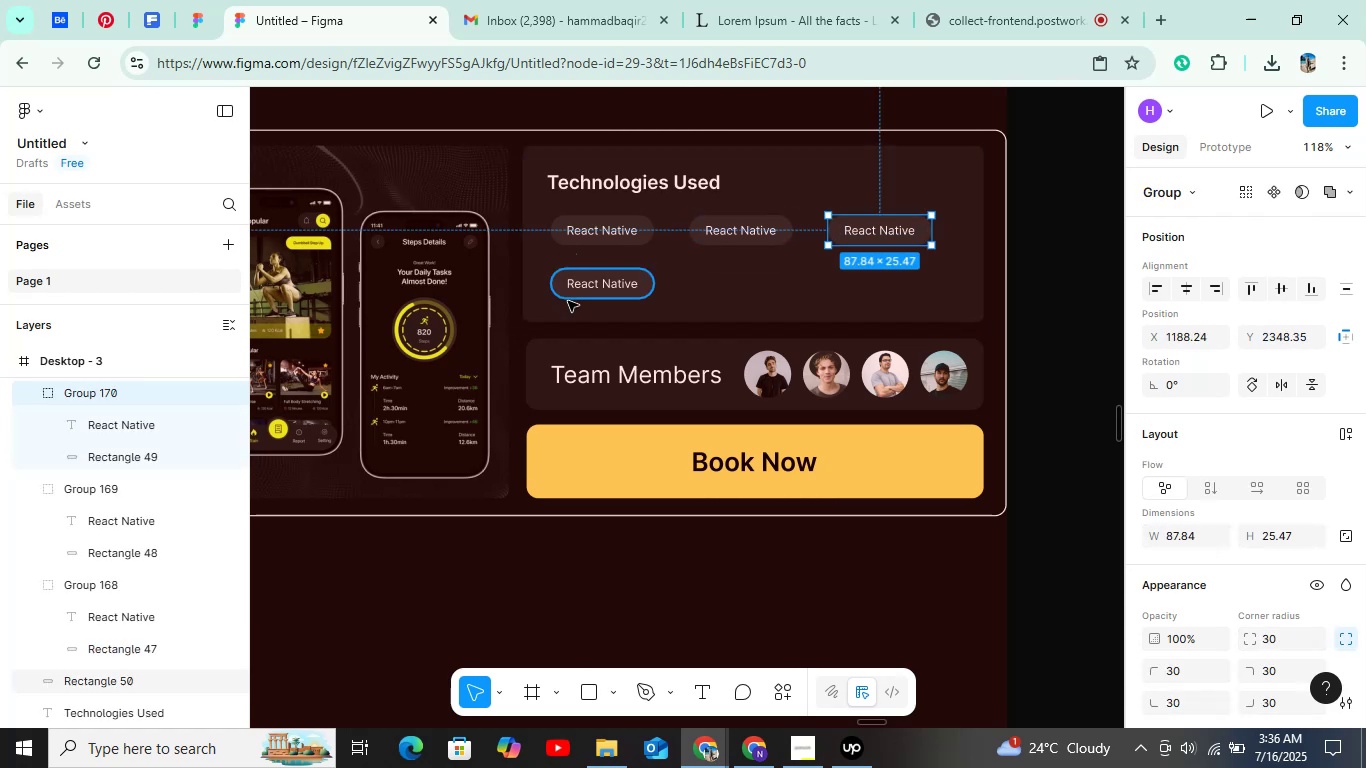 
hold_key(key=ControlLeft, duration=0.52)
left_click([573, 286])
 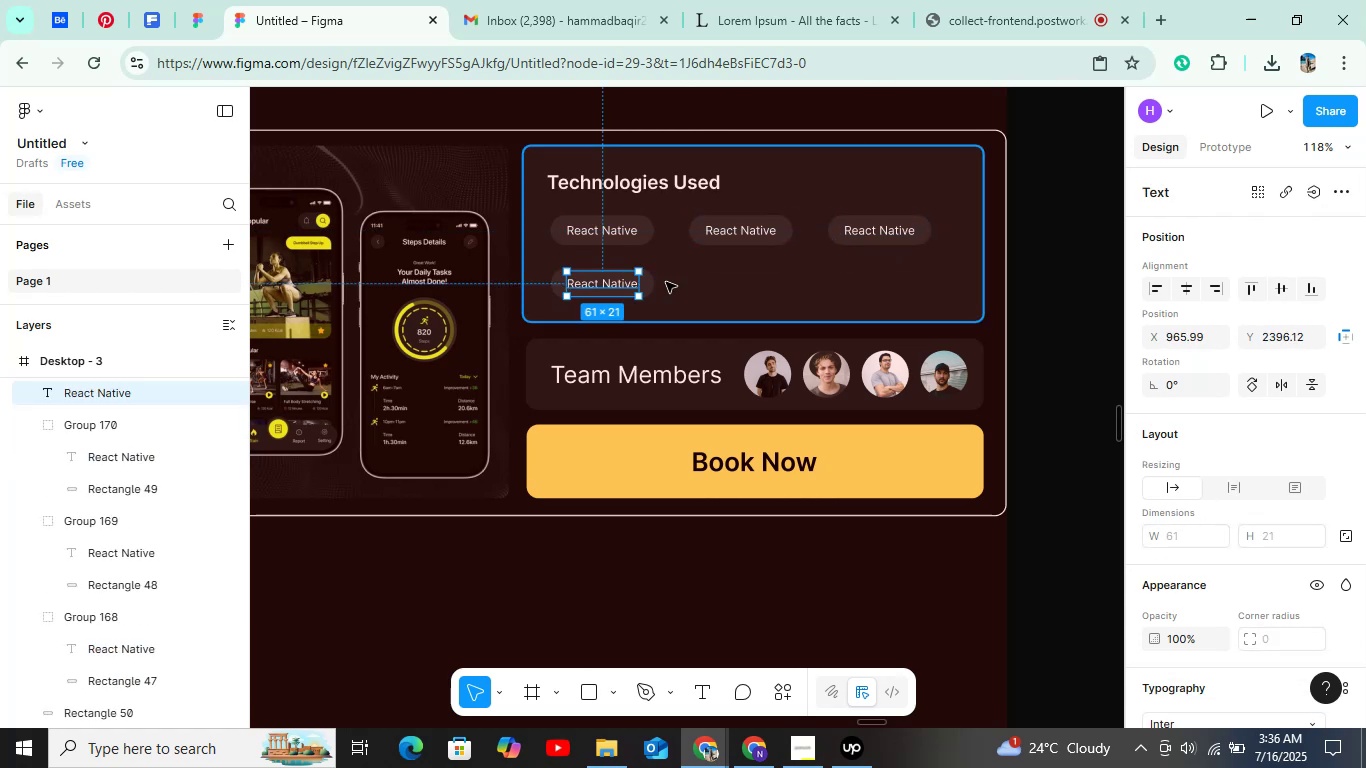 
hold_key(key=ShiftLeft, duration=0.61)
left_click([654, 282])
 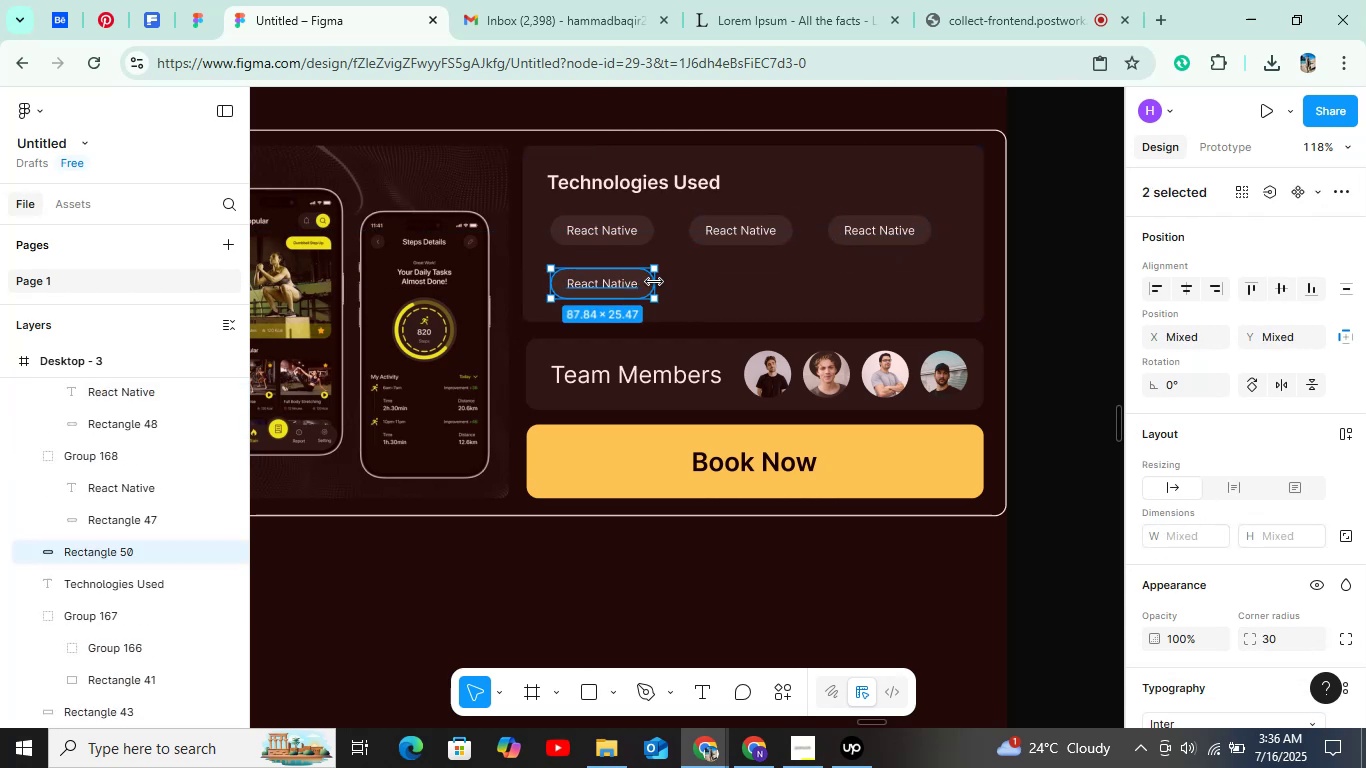 
key(Control+G)
 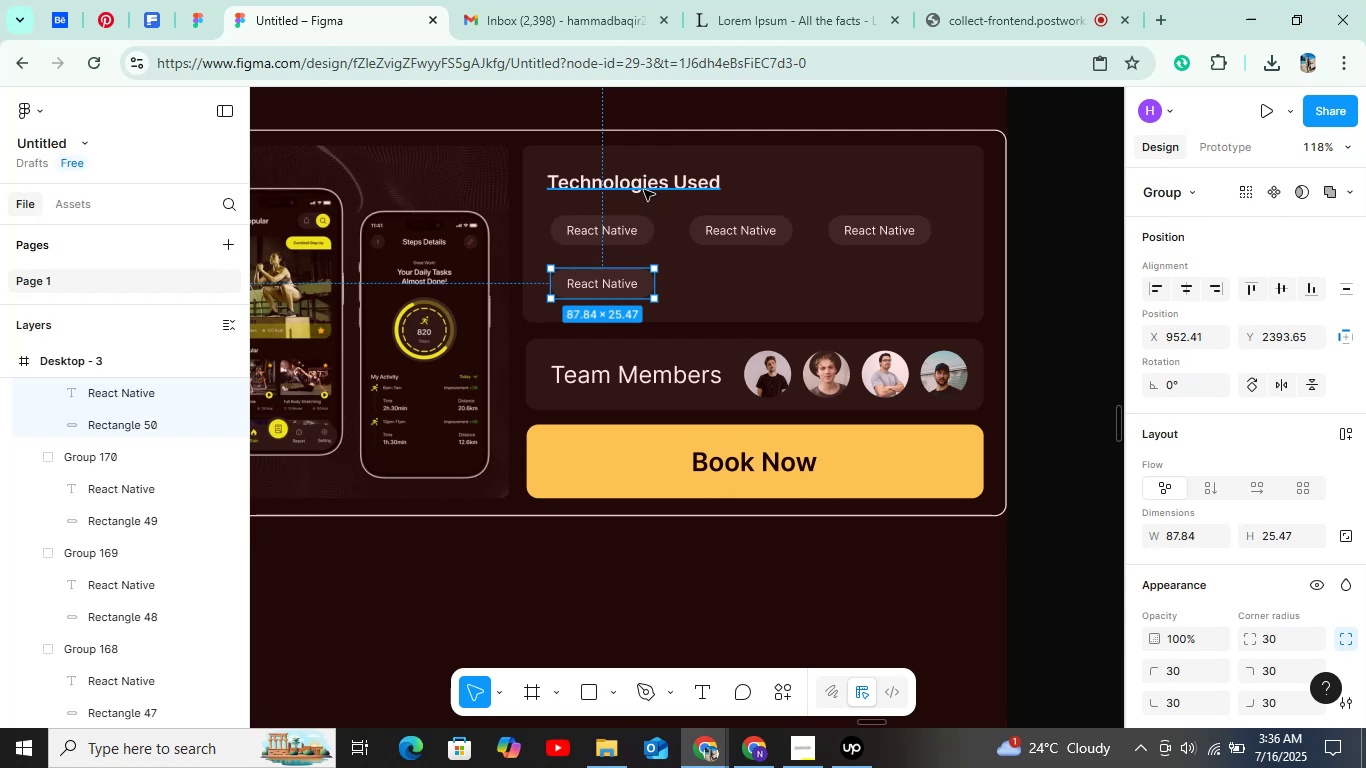 
hold_key(key=ShiftLeft, duration=1.52)
left_click([606, 232])
 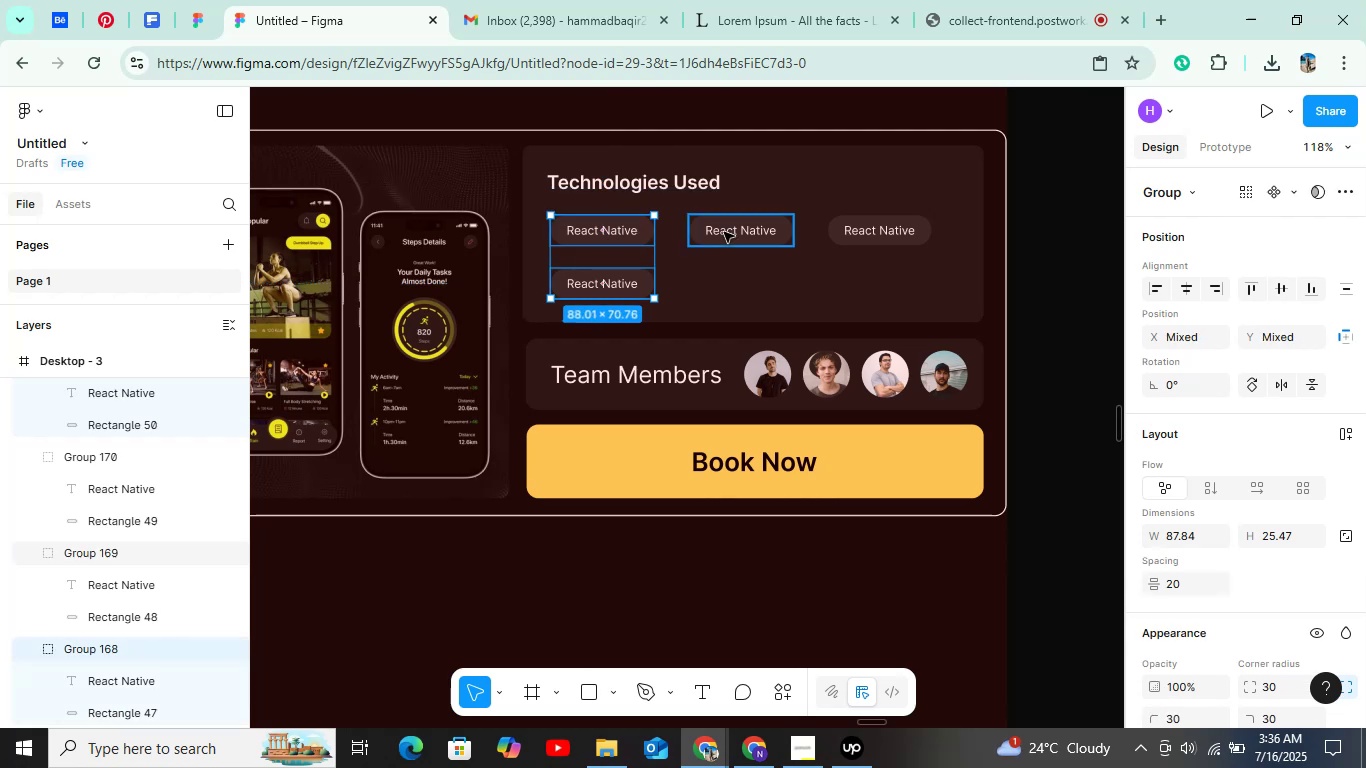 
left_click([724, 232])
 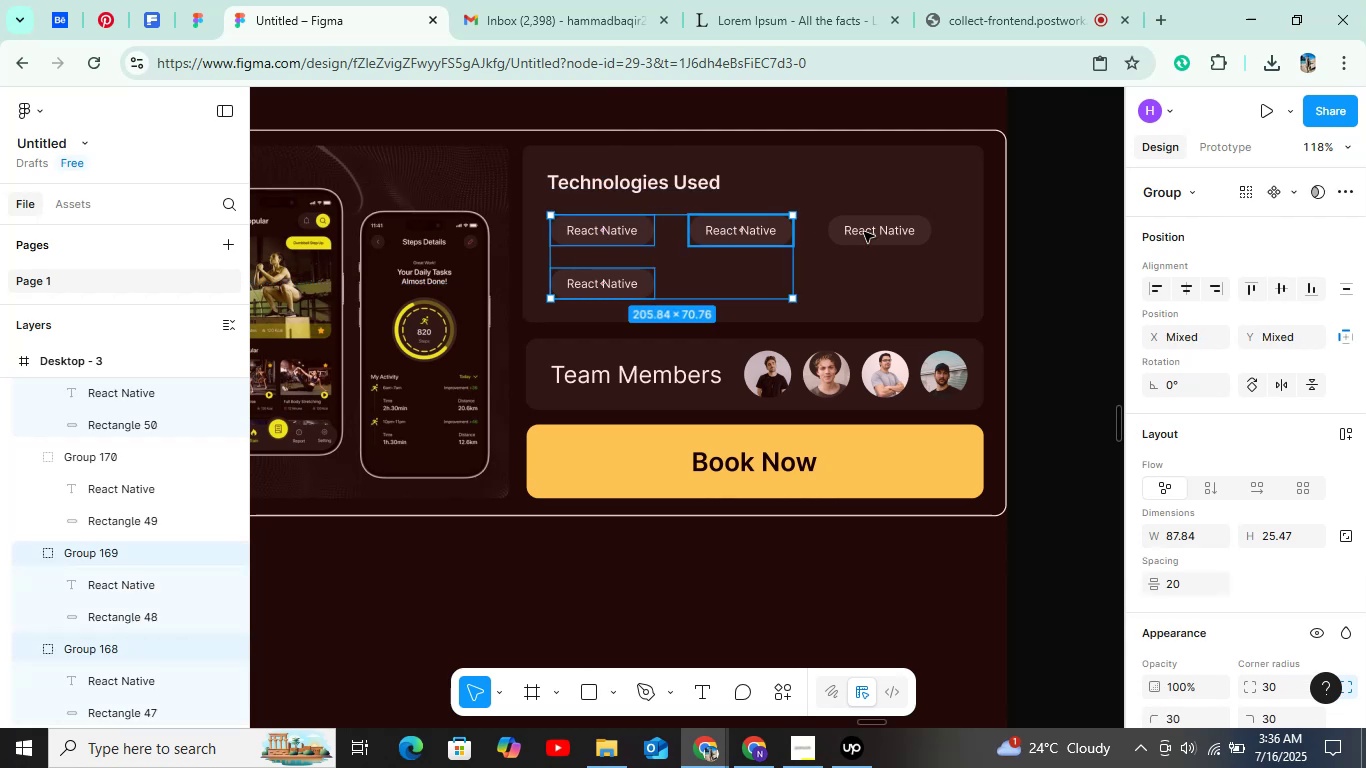 
left_click([864, 232])
 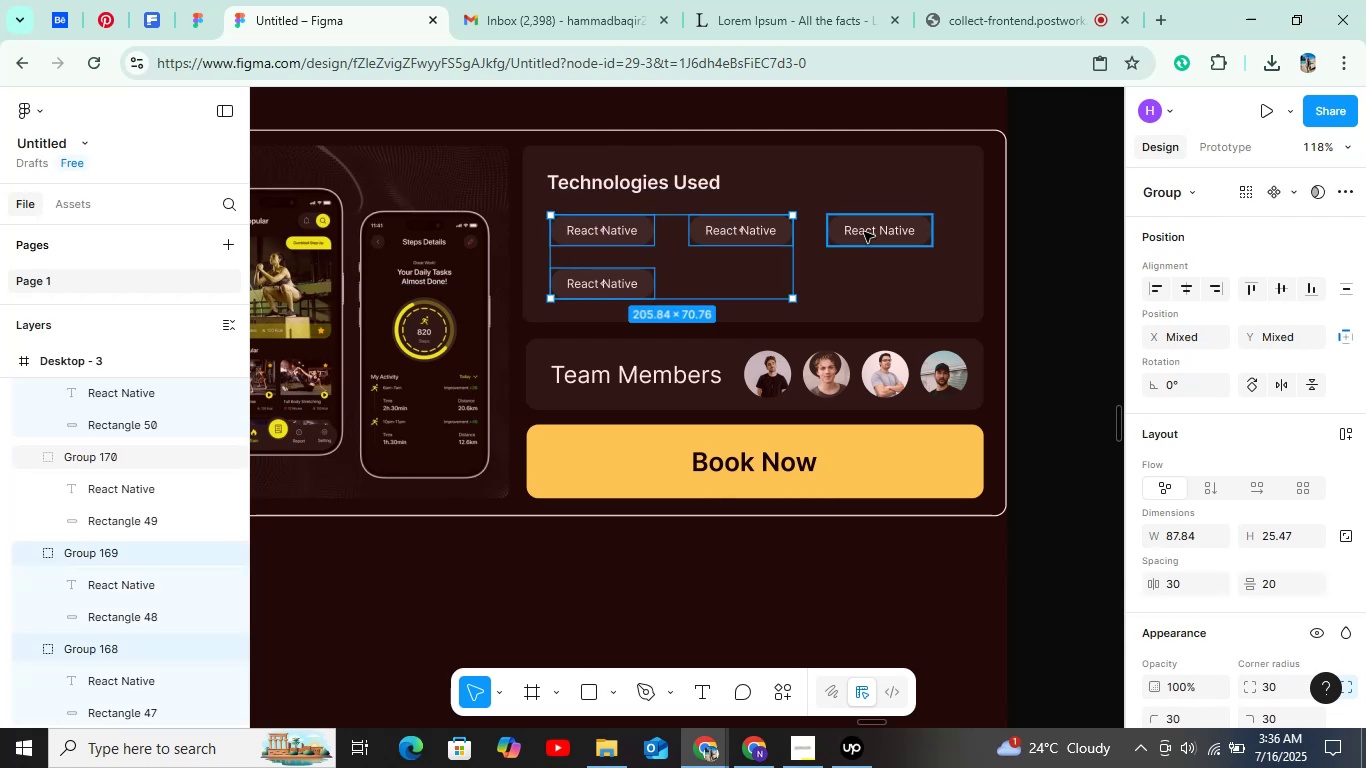 
key(Shift+ShiftLeft)
 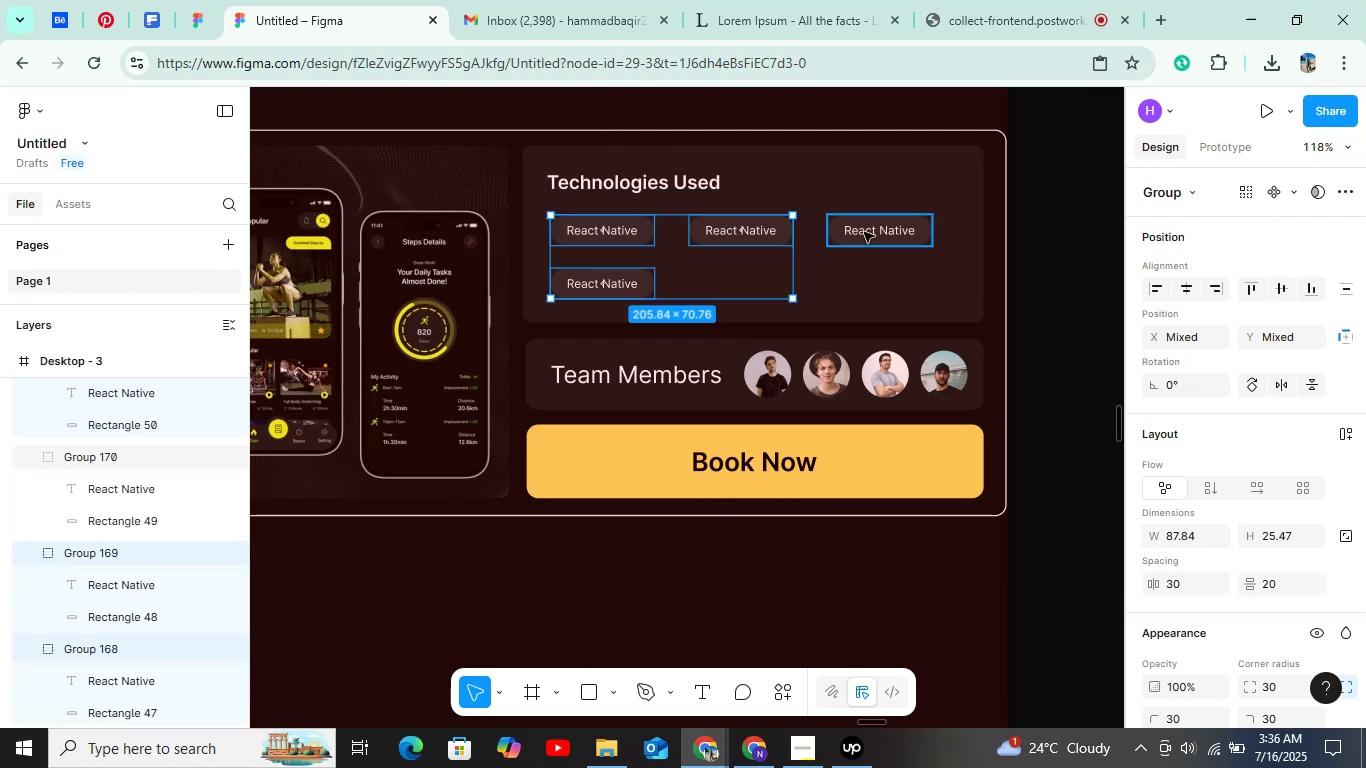 
key(Shift+ShiftLeft)
 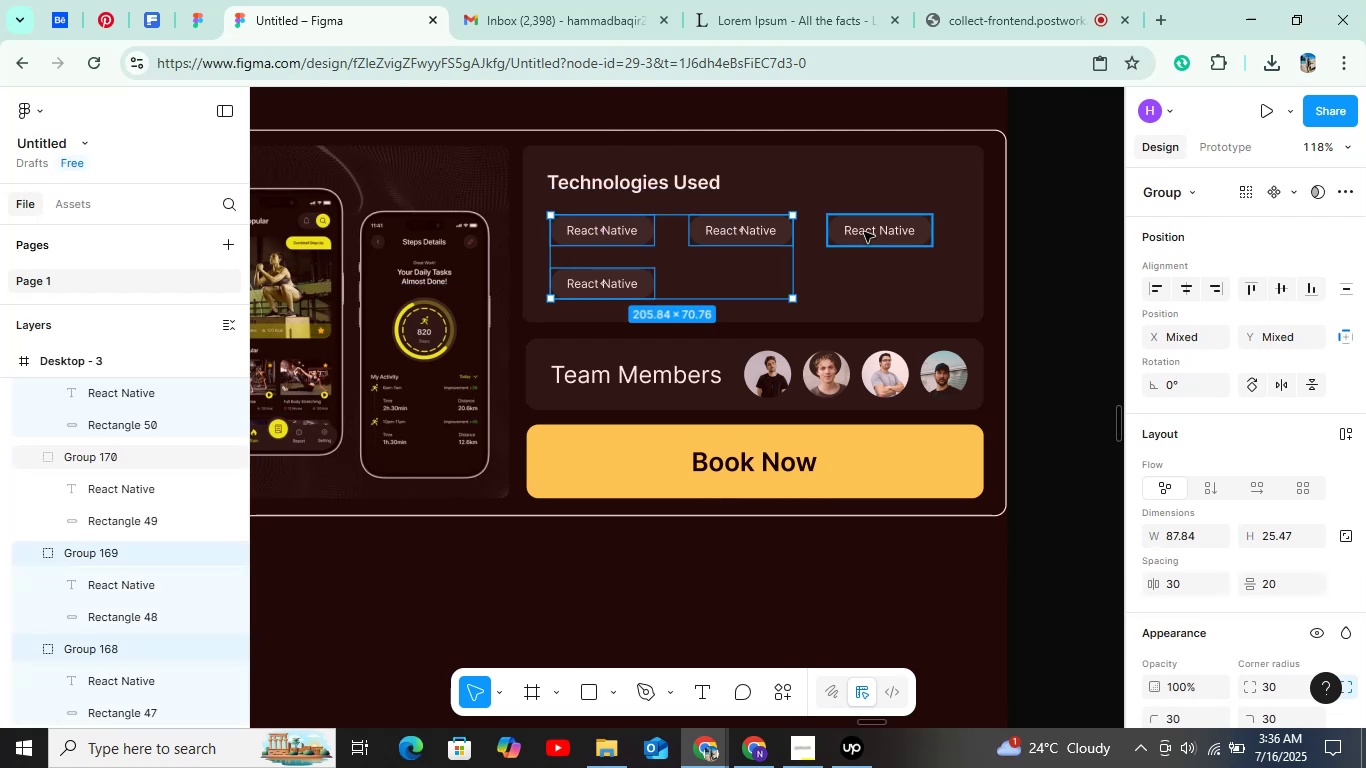 
key(Shift+ShiftLeft)
 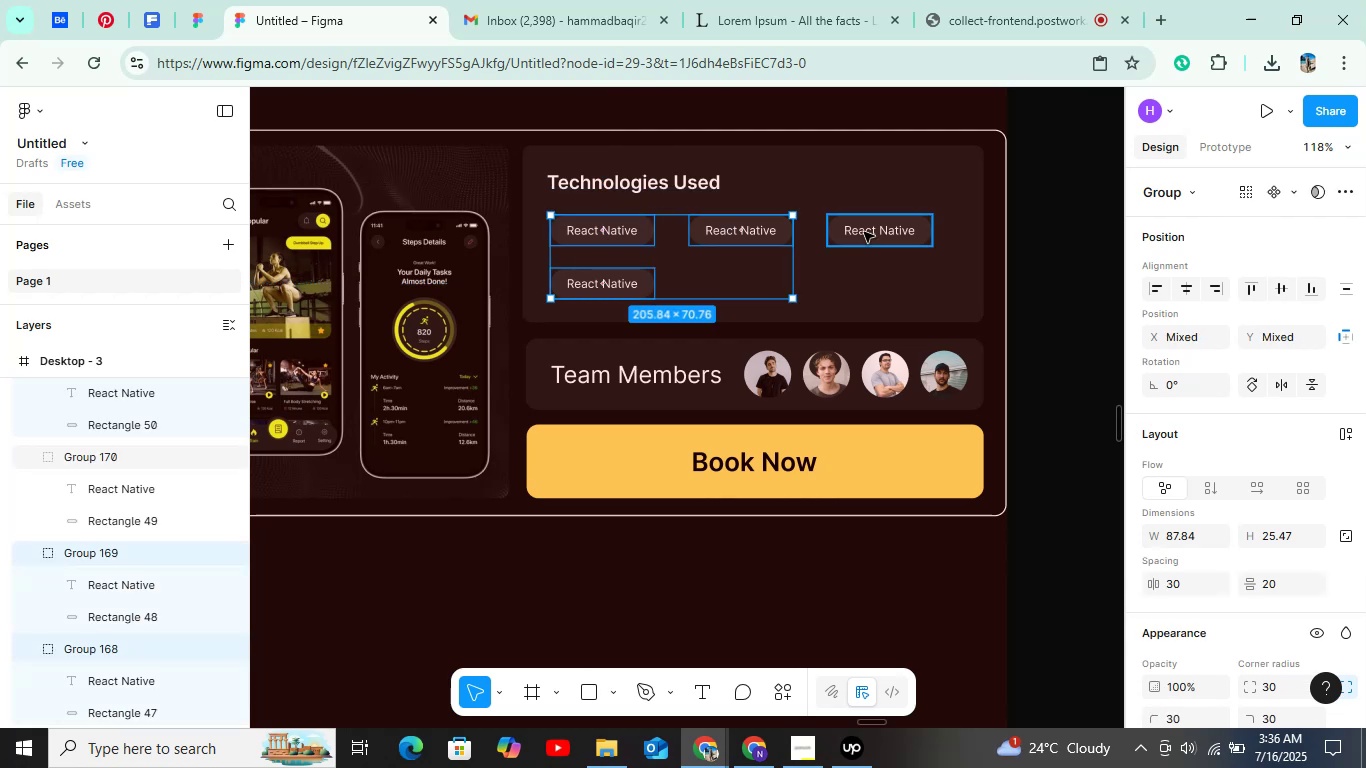 
key(Shift+ShiftLeft)
 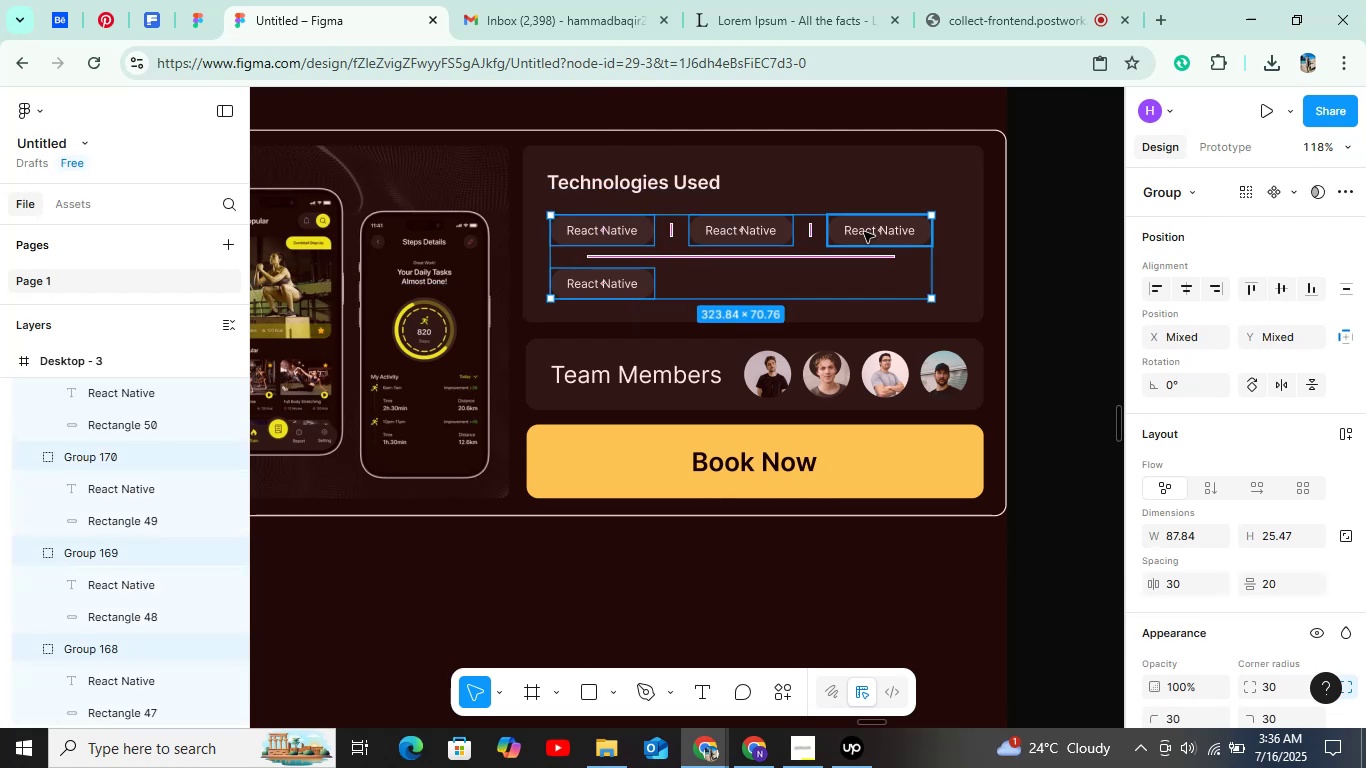 
key(Shift+ShiftLeft)
 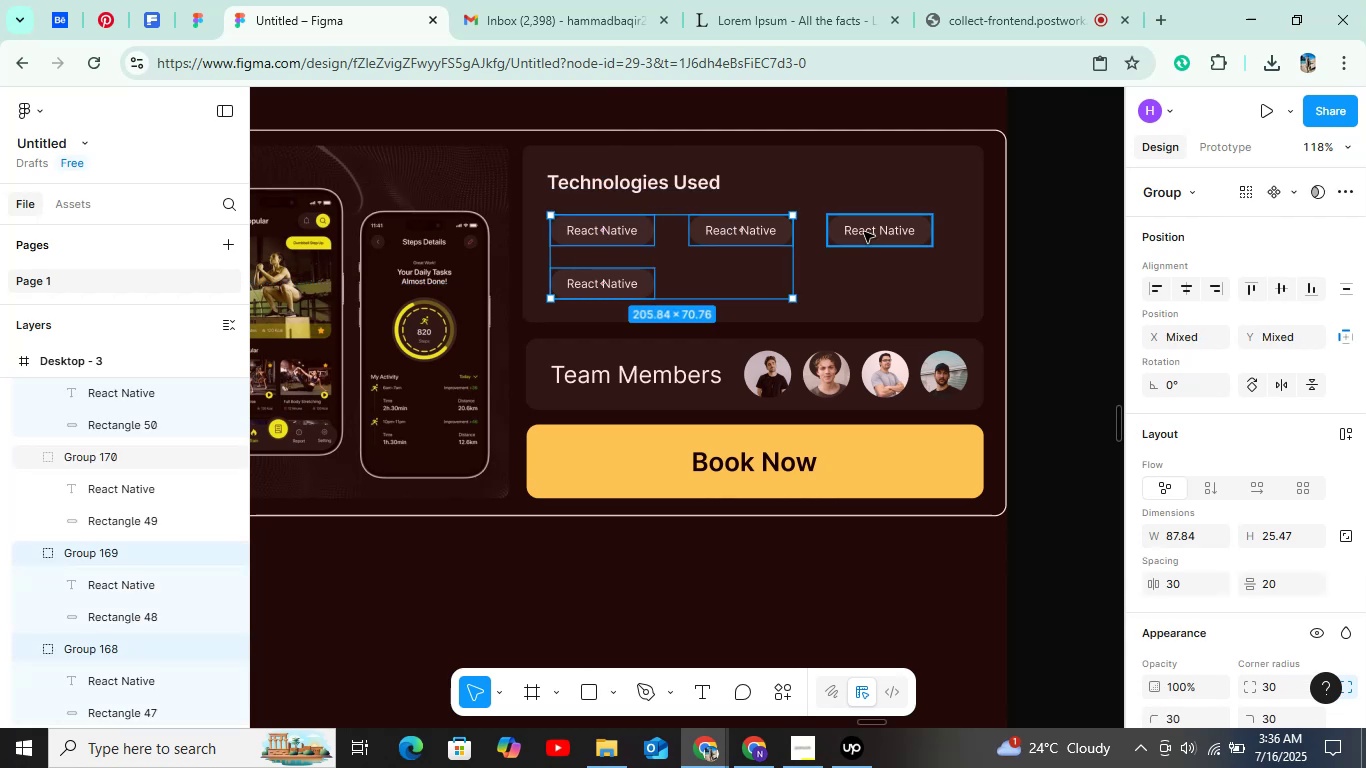 
key(Shift+ShiftLeft)
 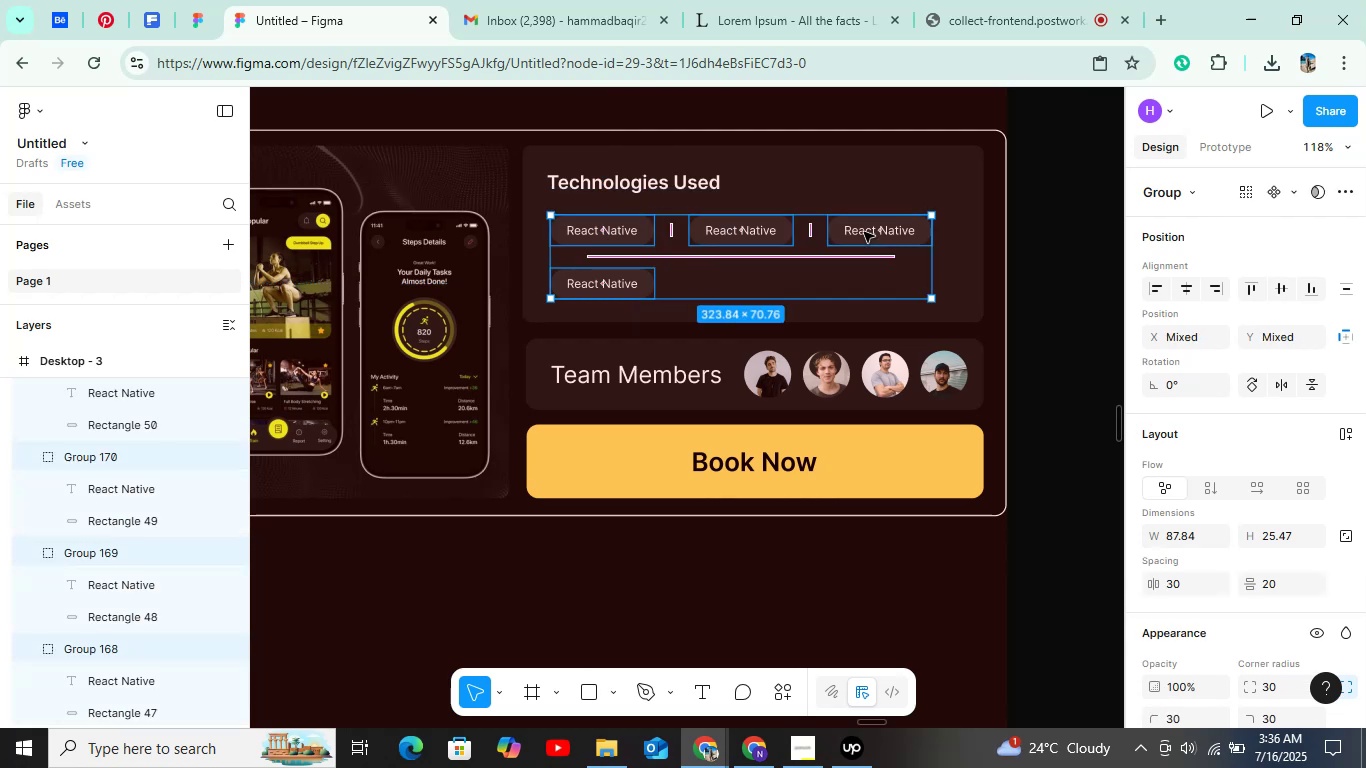 
key(Control+G)
 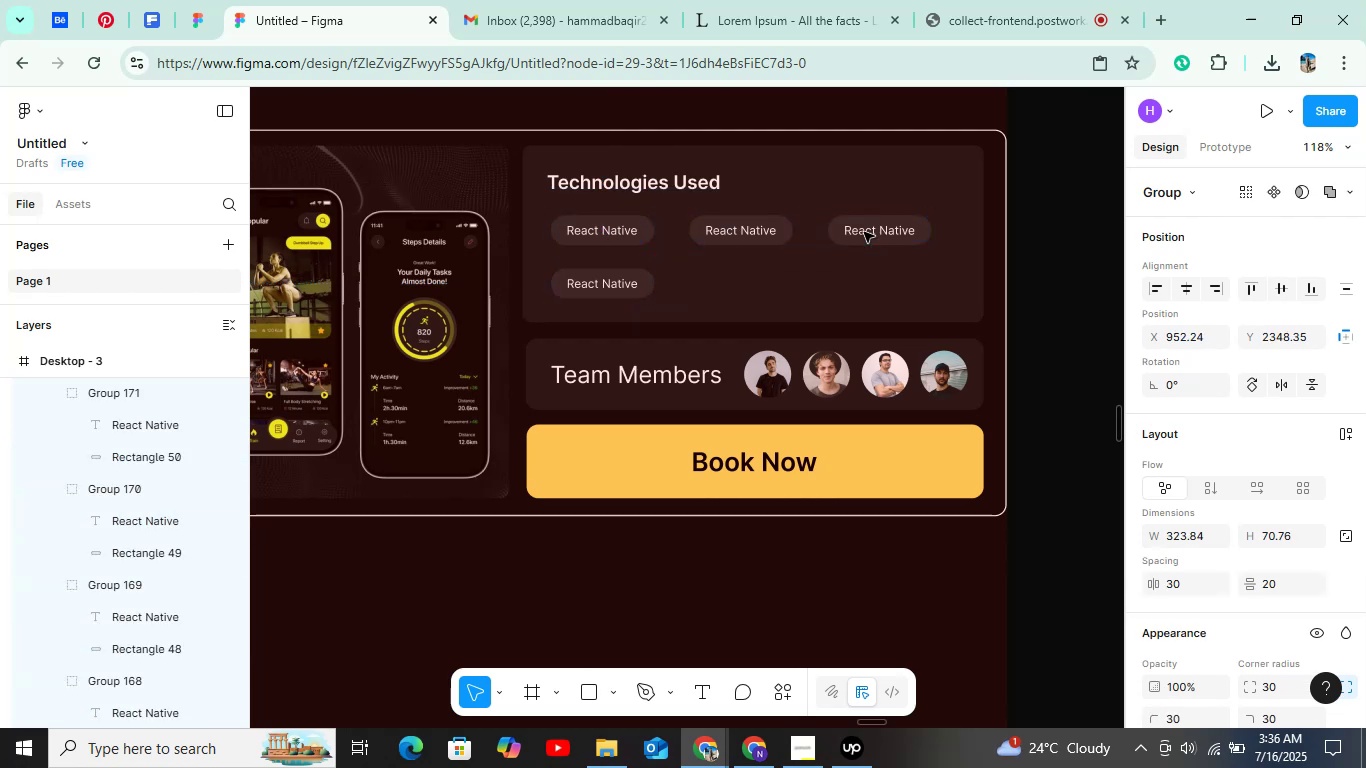 
hold_key(key=ShiftLeft, duration=0.76)
left_click([647, 187])
 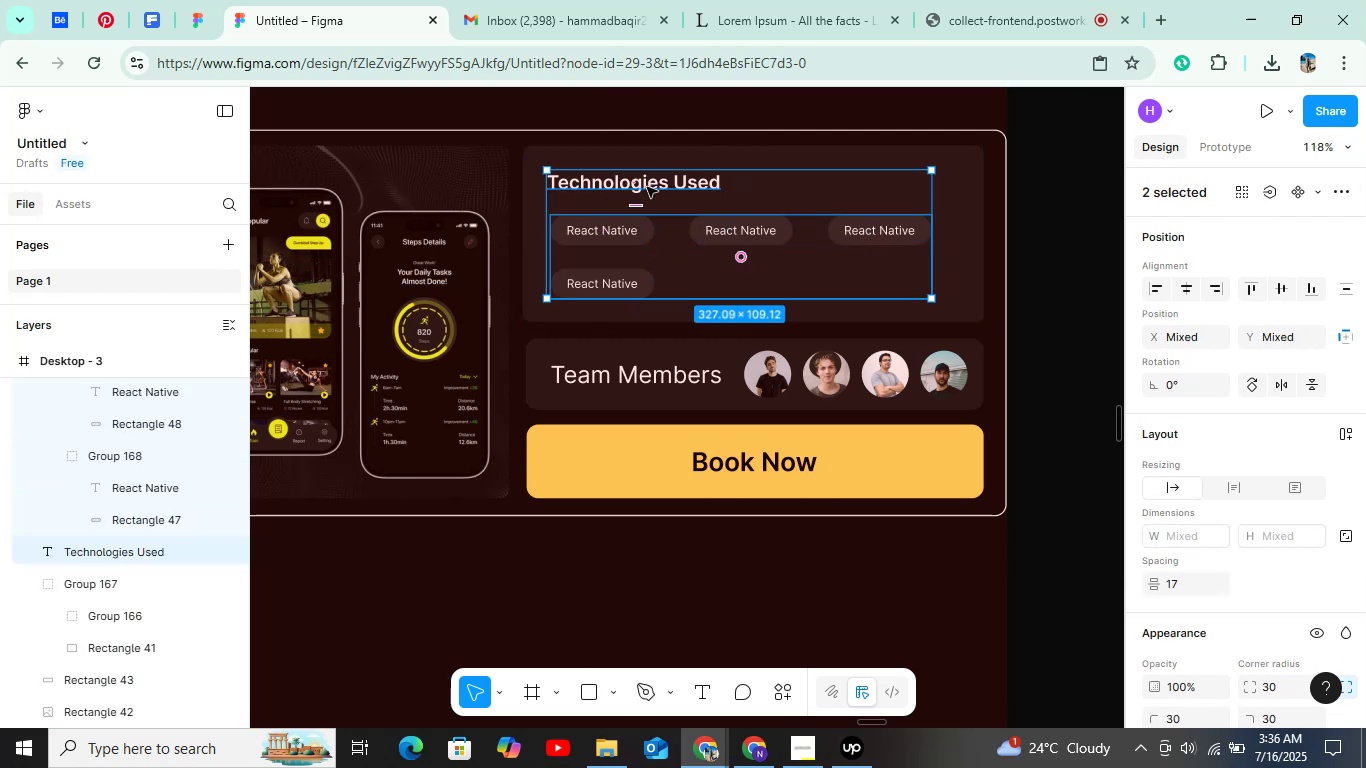 
key(Control+G)
 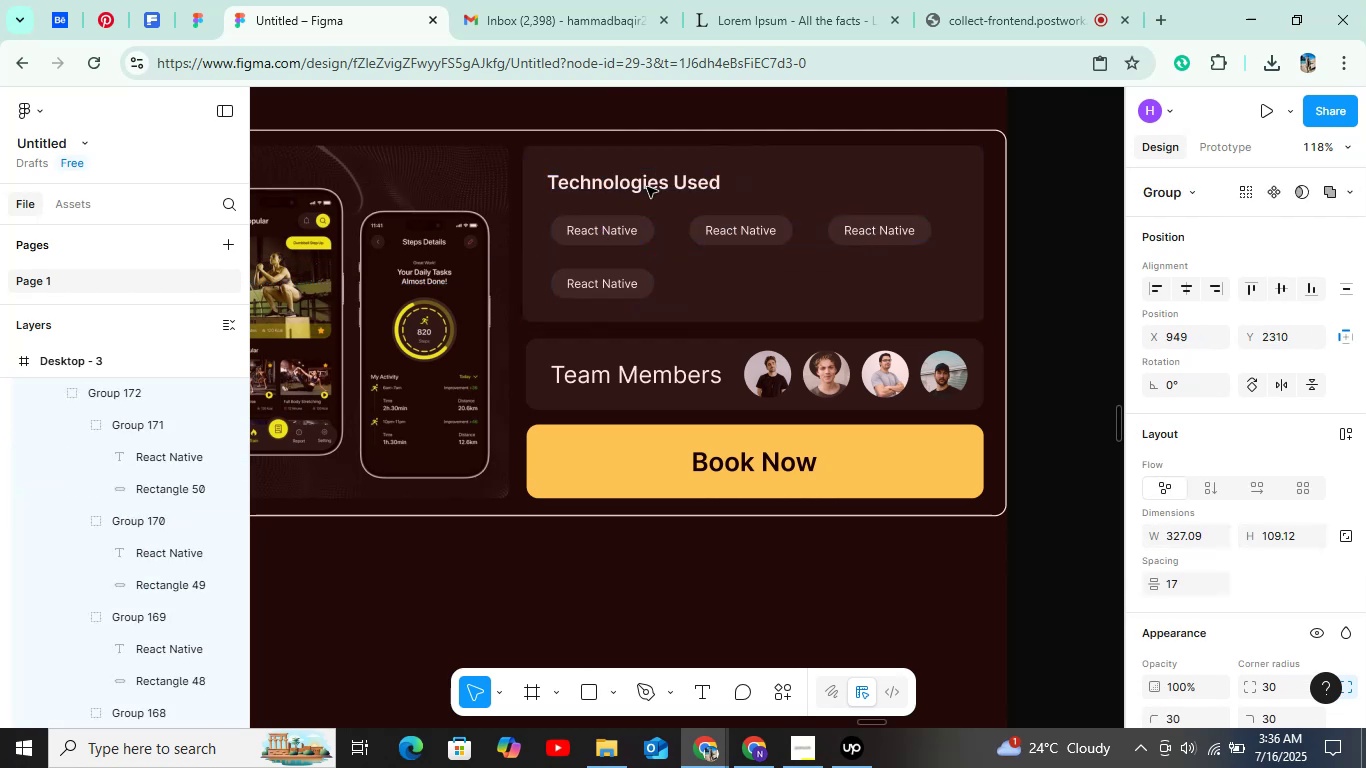 
hold_key(key=ShiftLeft, duration=1.17)
left_click([805, 153])
 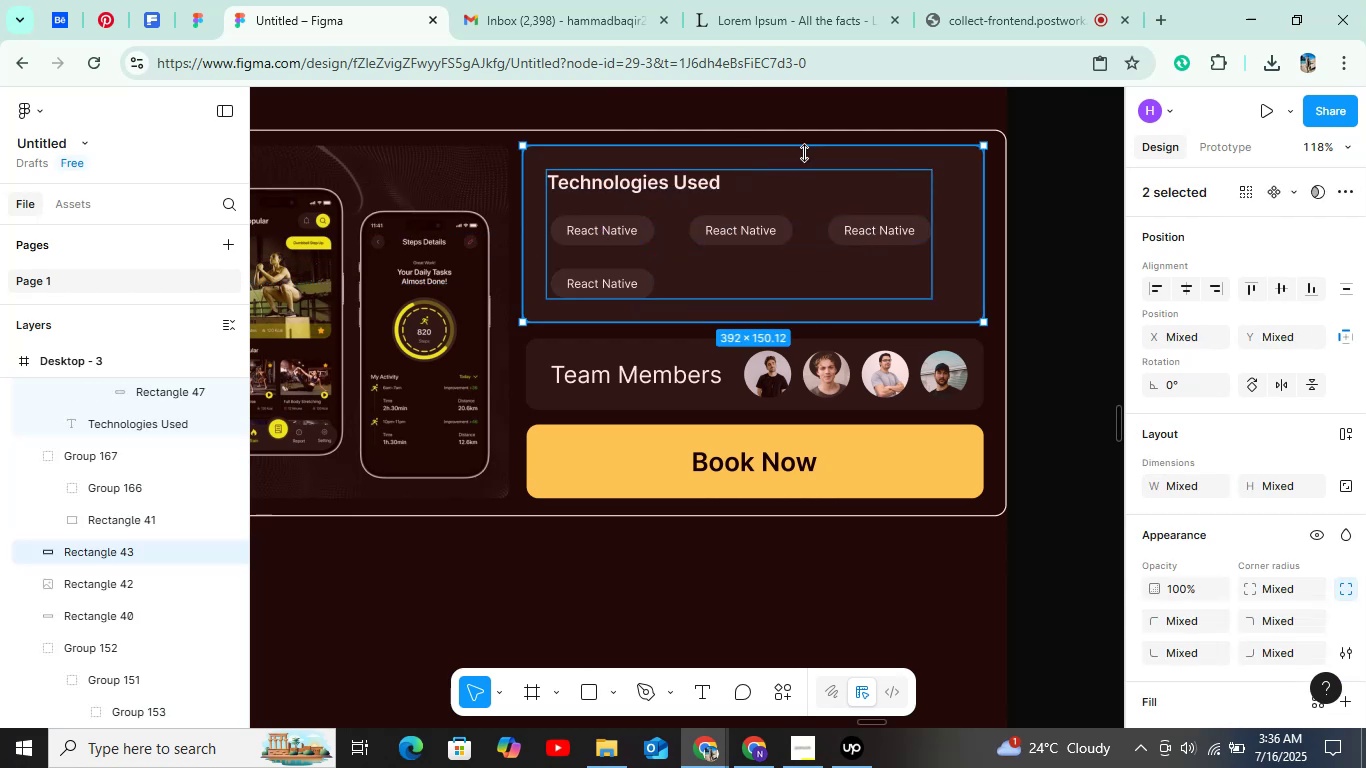 
key(Control+G)
 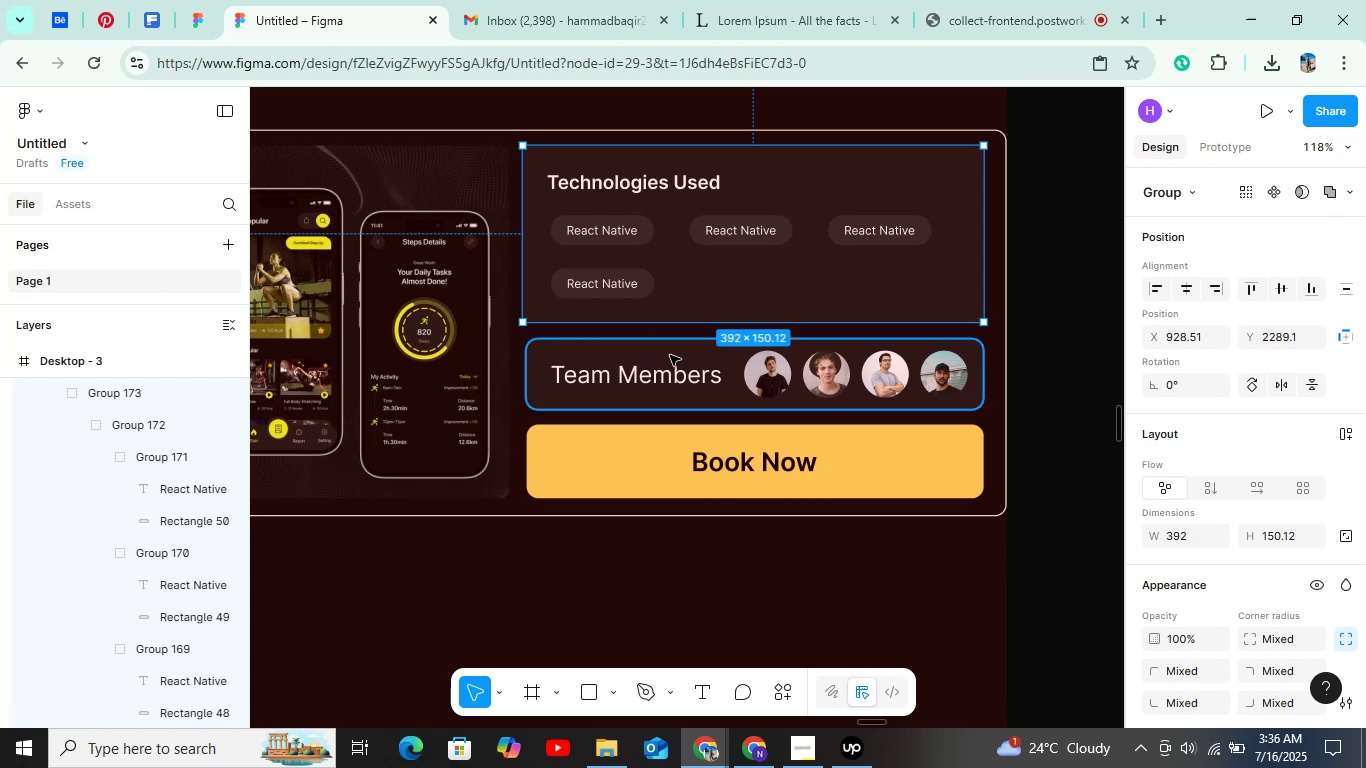 
left_click([757, 361])
 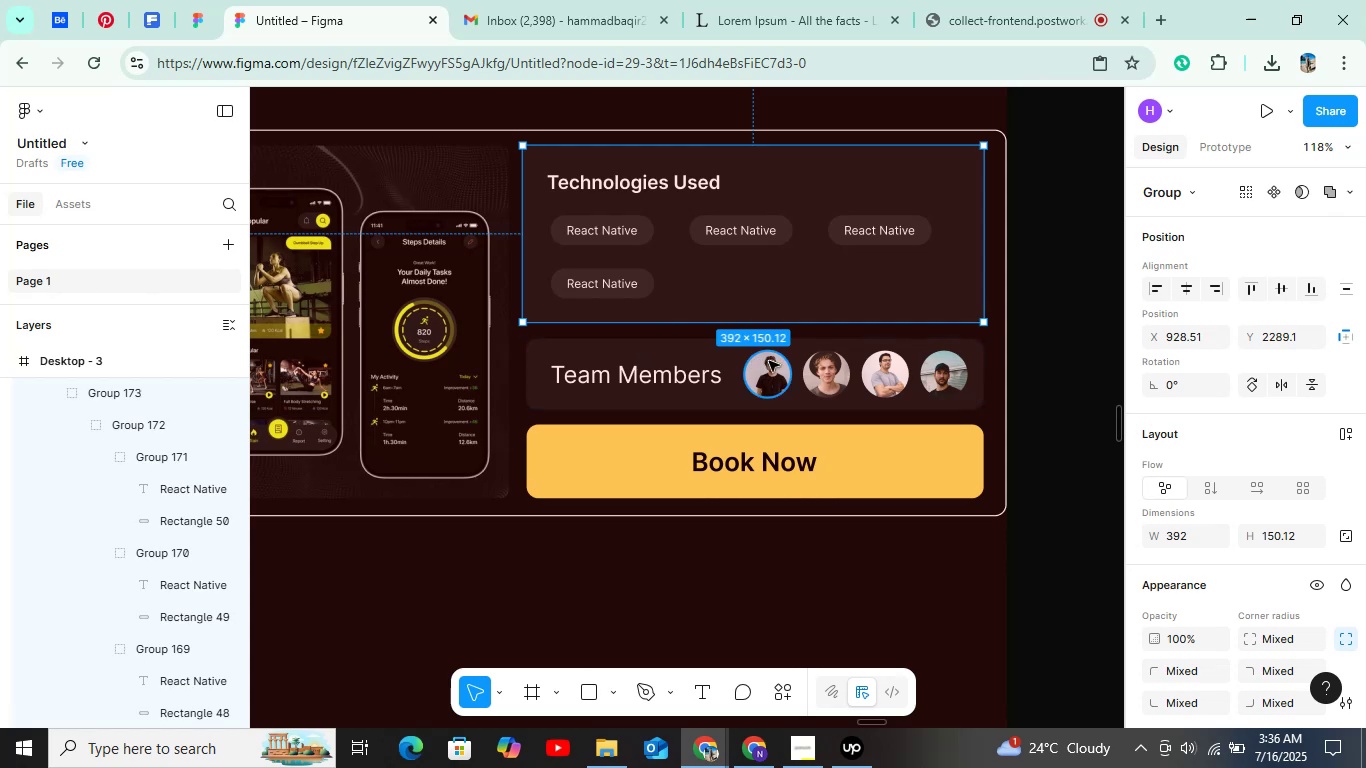 
hold_key(key=ShiftLeft, duration=1.52)
left_click([819, 368])
 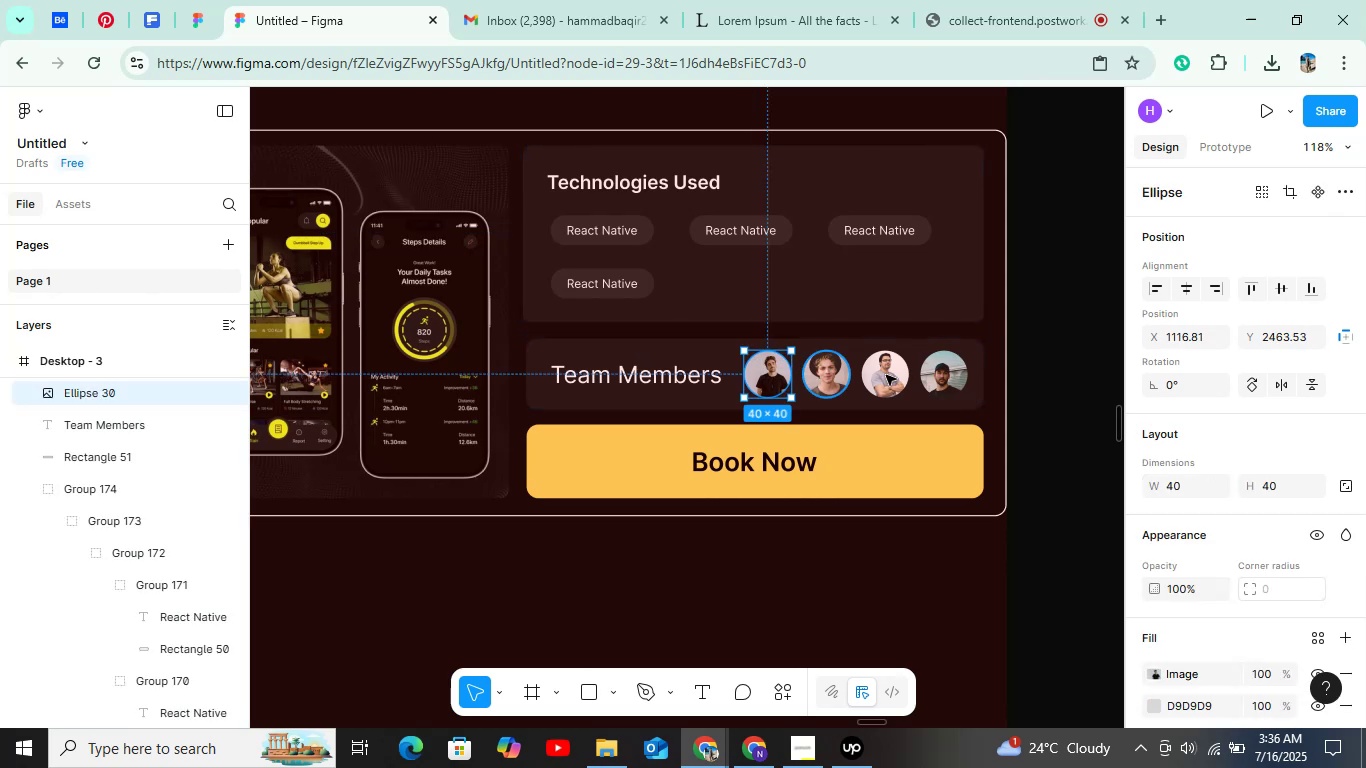 
double_click([886, 375])
 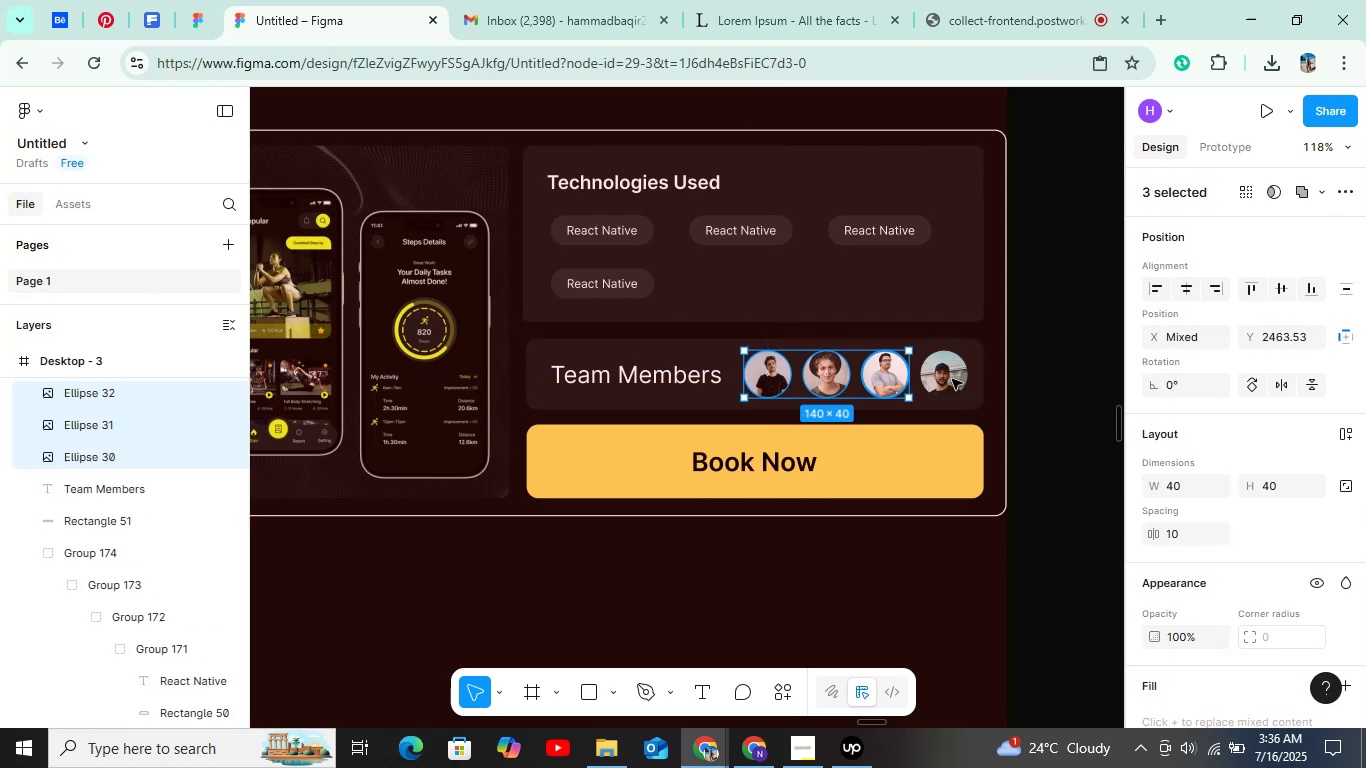 
triple_click([952, 379])
 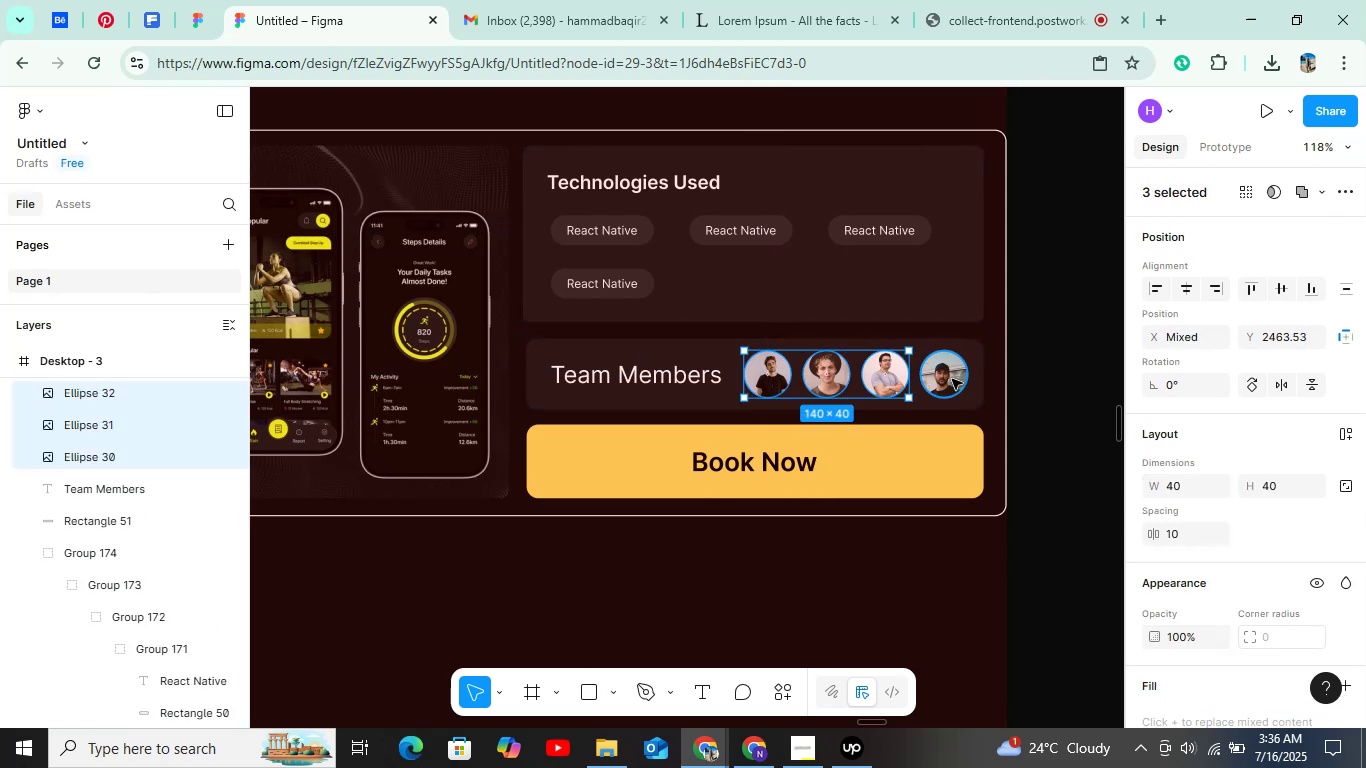 
key(Shift+ShiftLeft)
 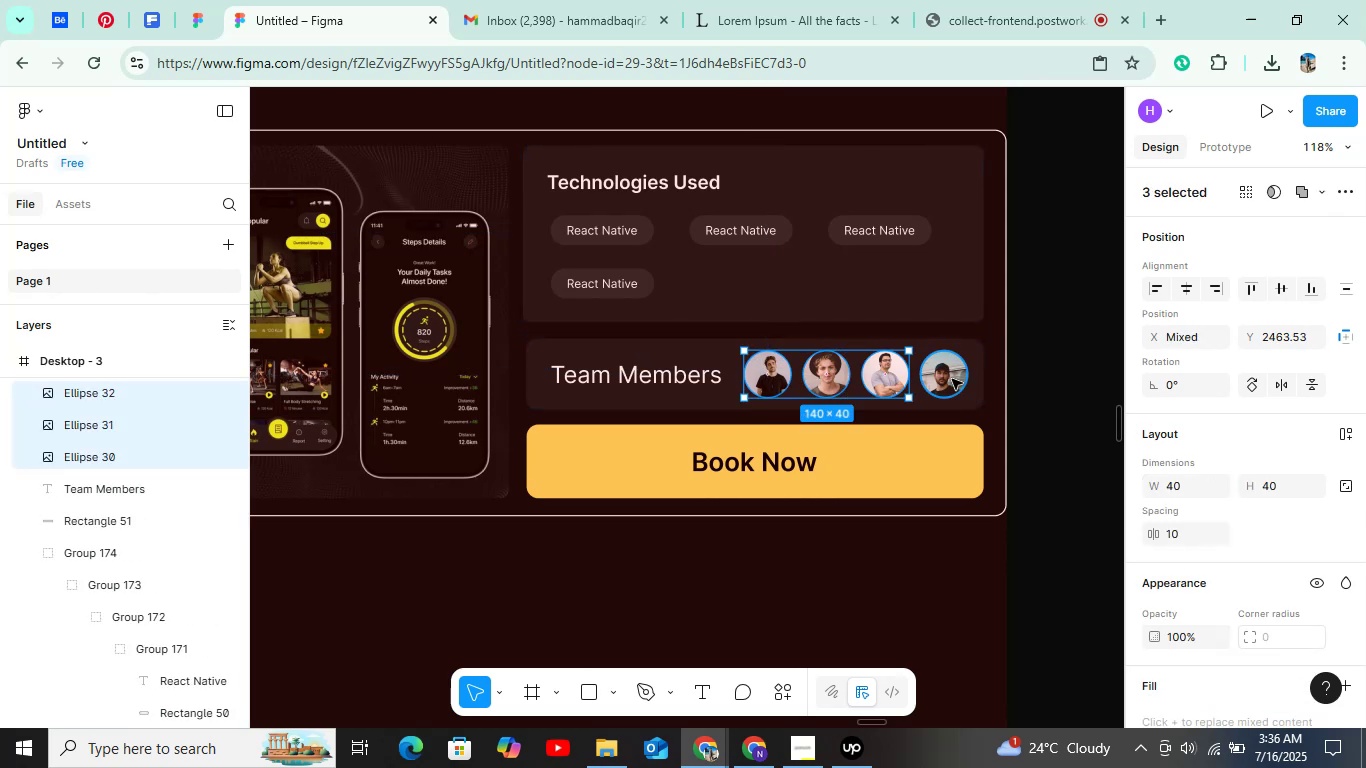 
key(Shift+ShiftLeft)
 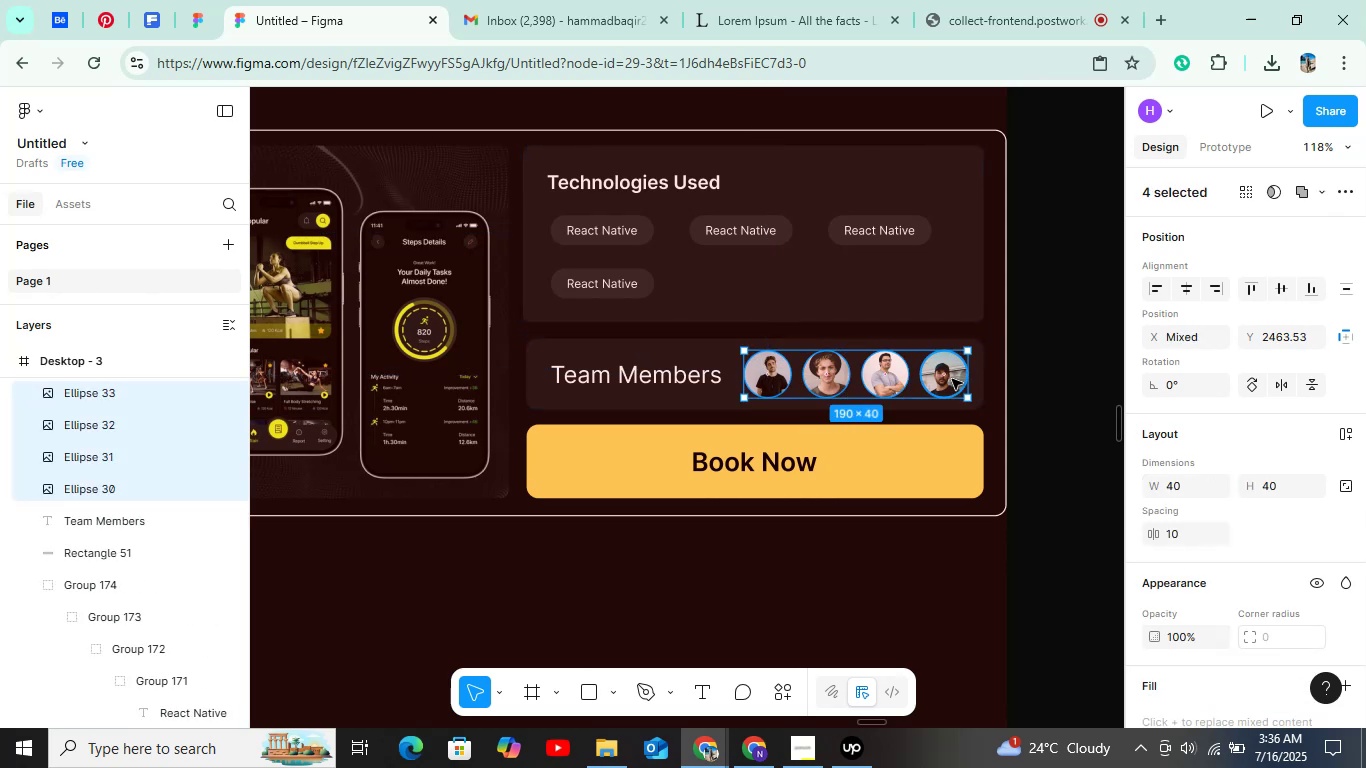 
key(Shift+ShiftLeft)
 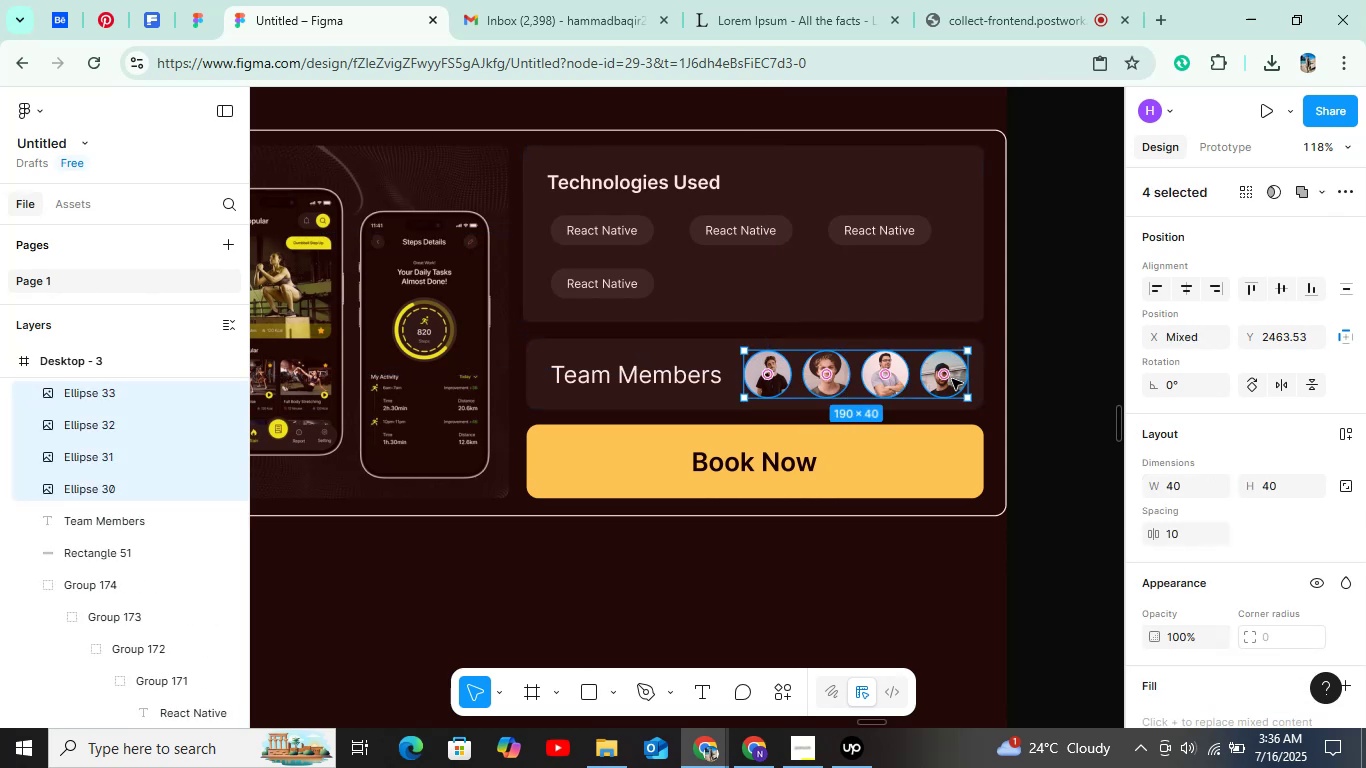 
key(Control+G)
 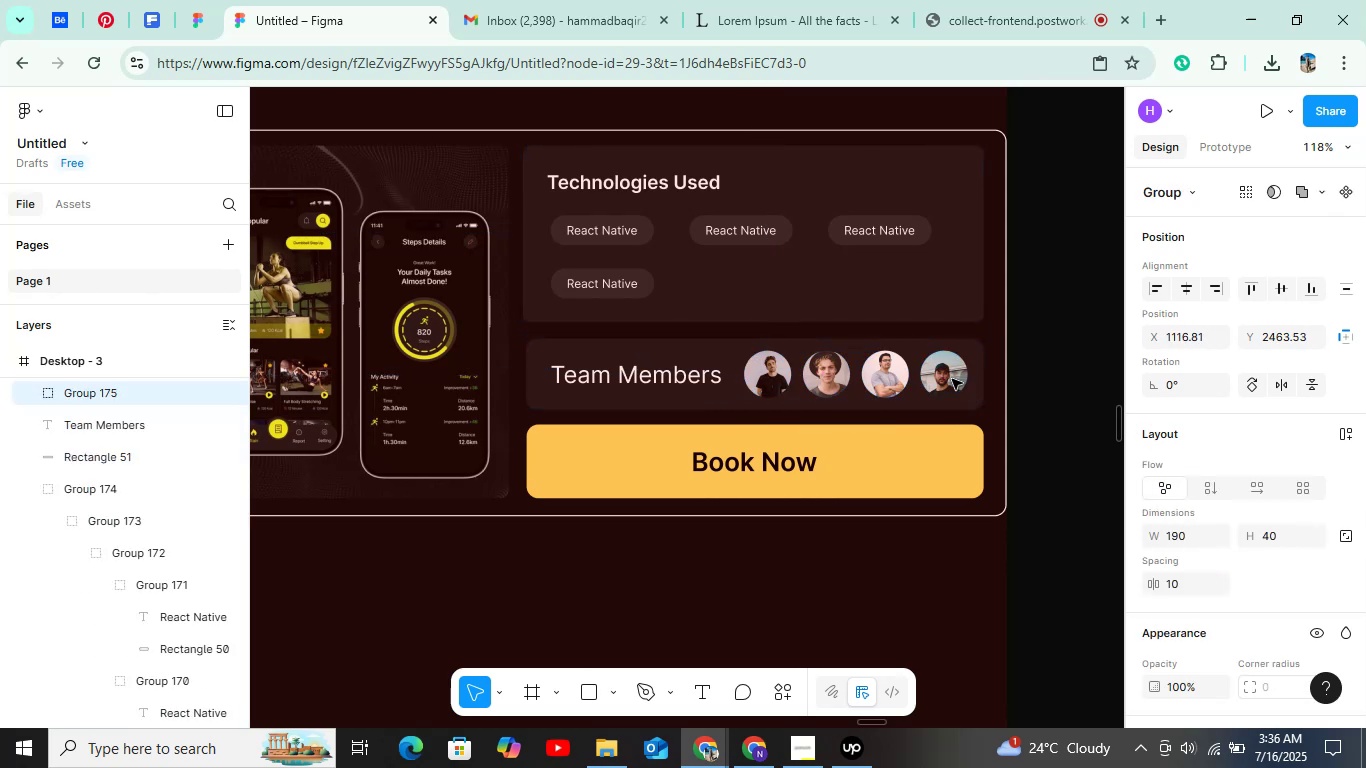 
hold_key(key=ShiftLeft, duration=0.82)
left_click([637, 374])
 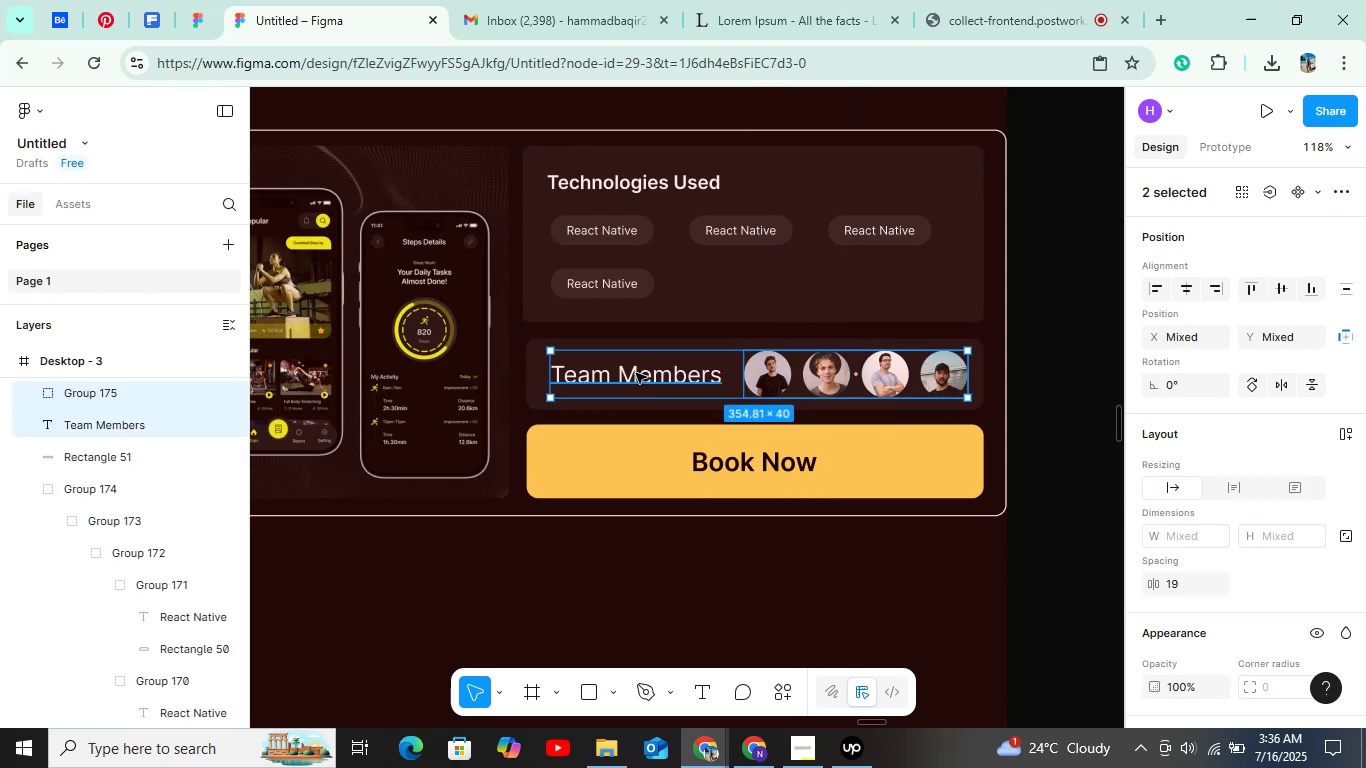 
key(Control+G)
 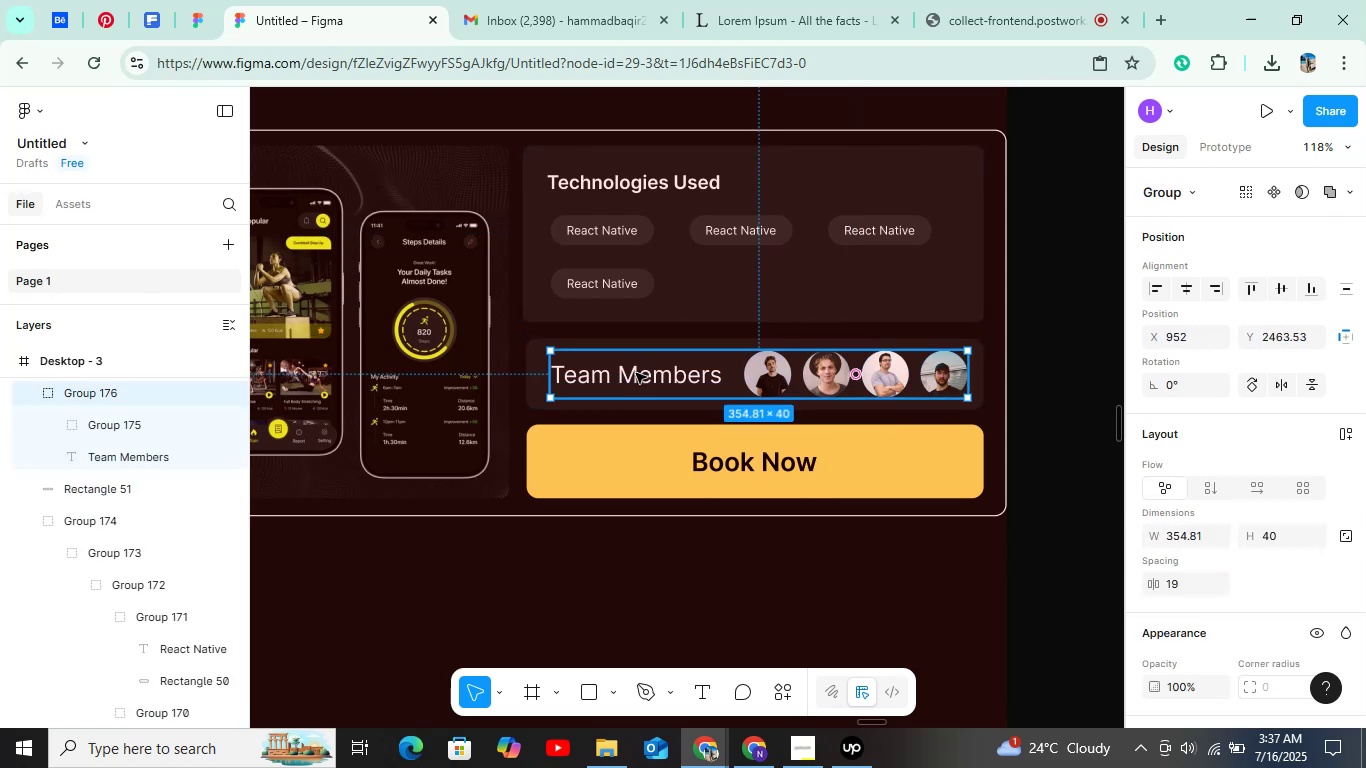 
hold_key(key=ShiftLeft, duration=1.01)
left_click([540, 371])
 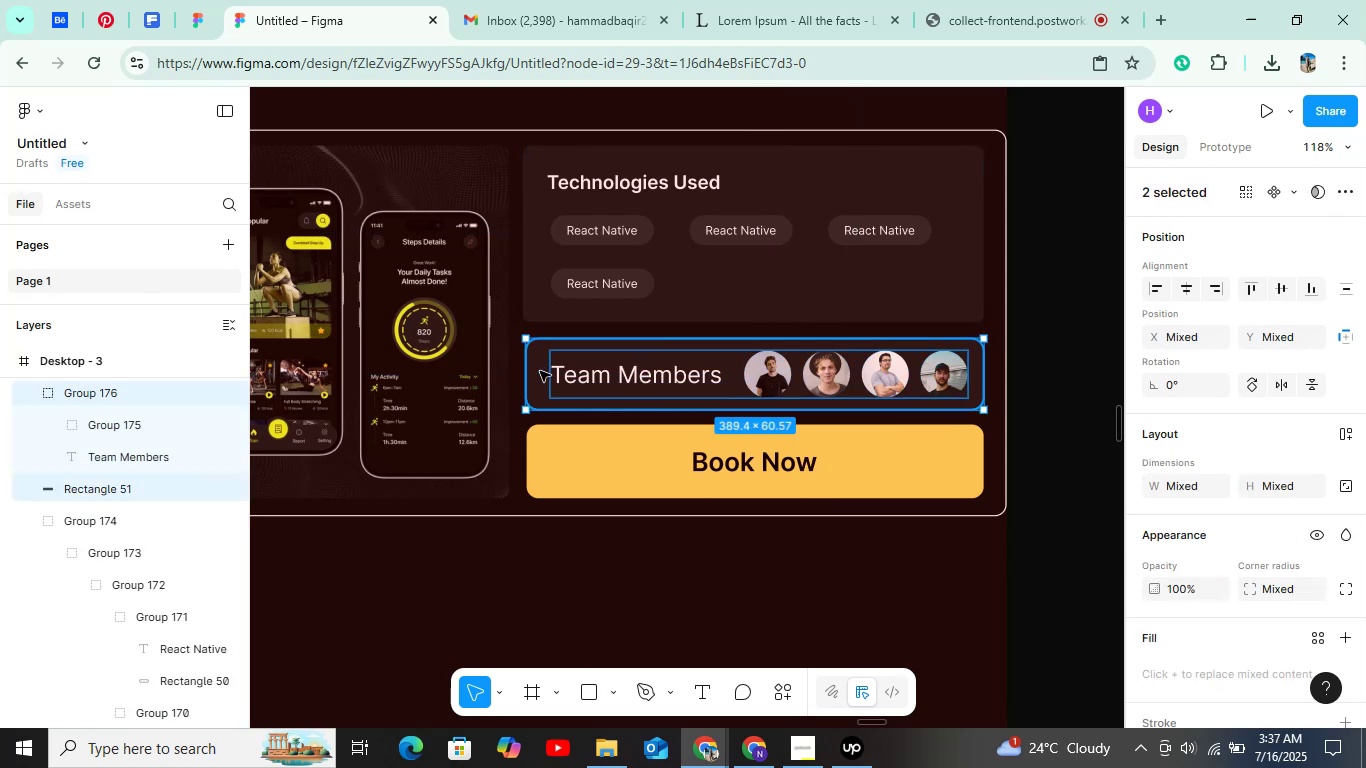 
key(Control+G)
 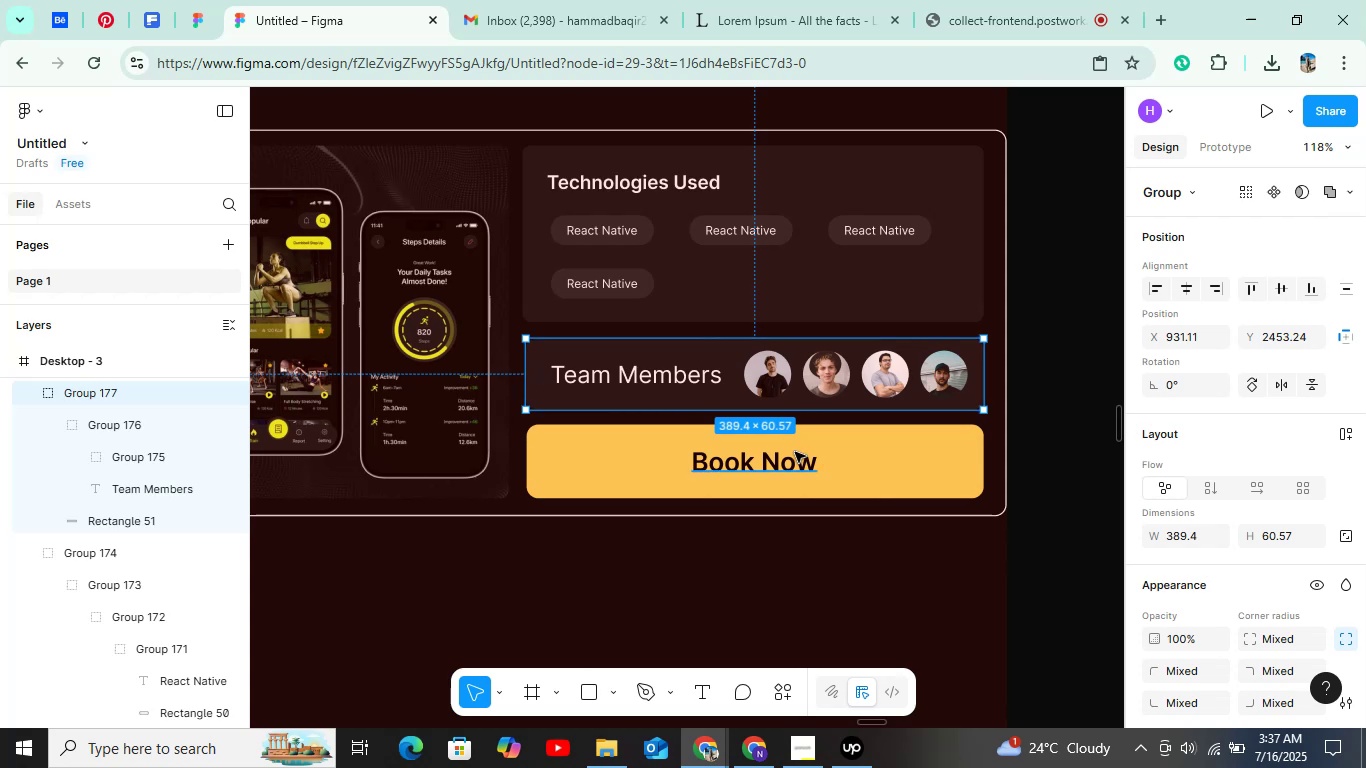 
left_click([795, 454])
 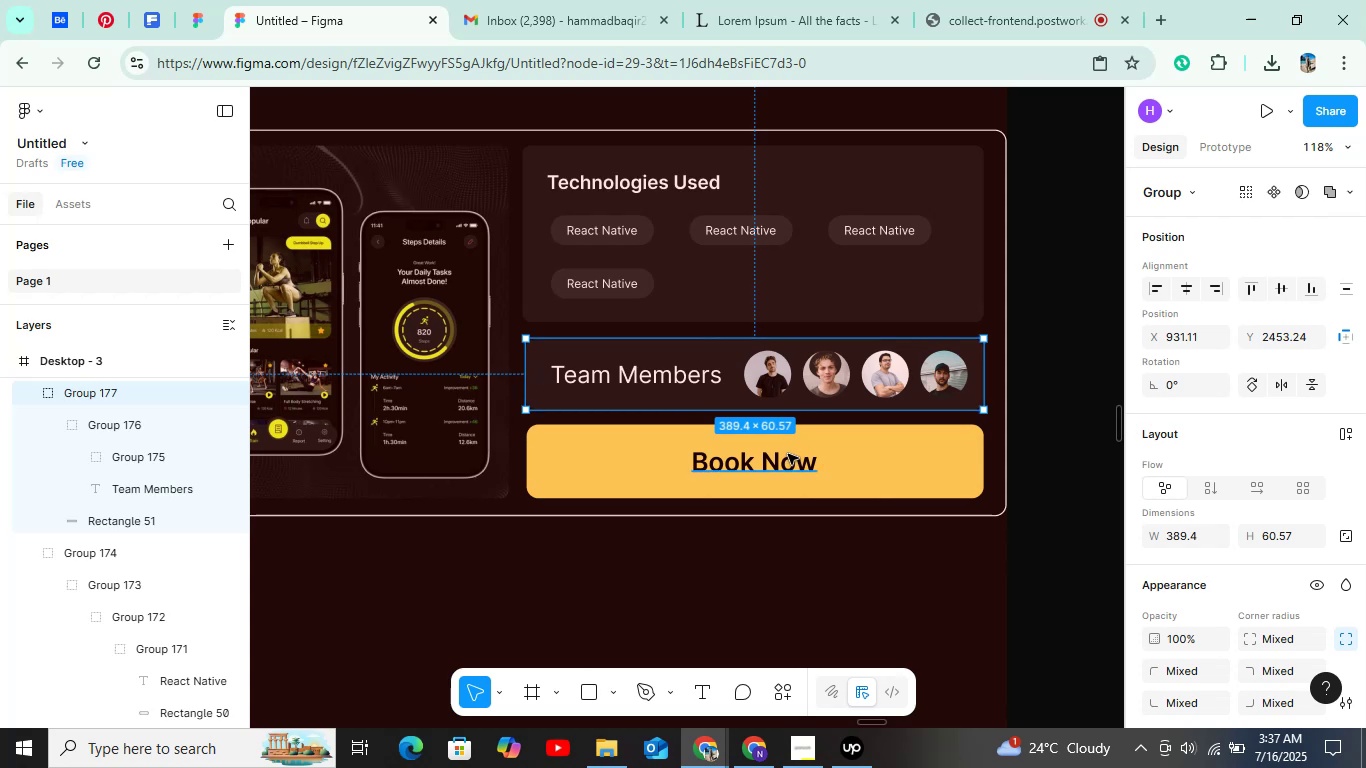 
hold_key(key=ShiftLeft, duration=0.64)
left_click([654, 447])
 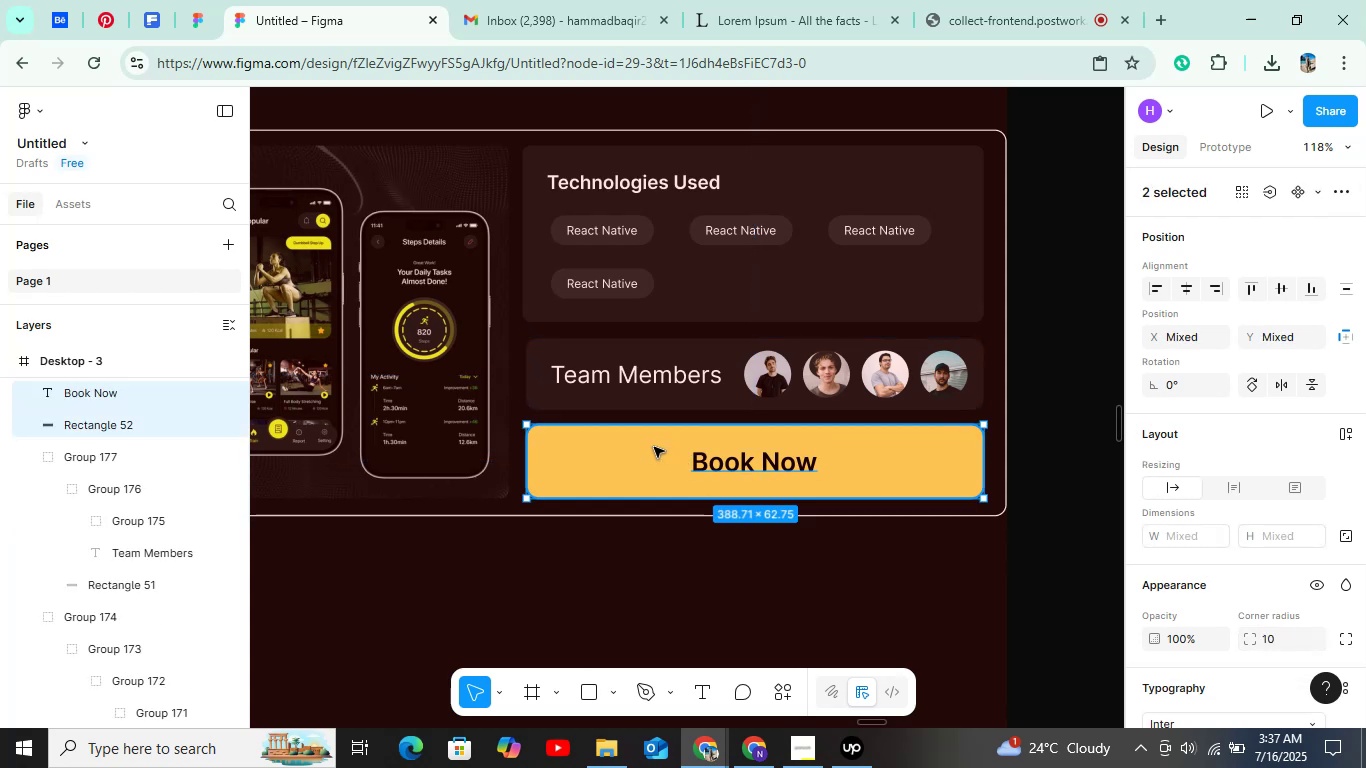 
key(Control+G)
 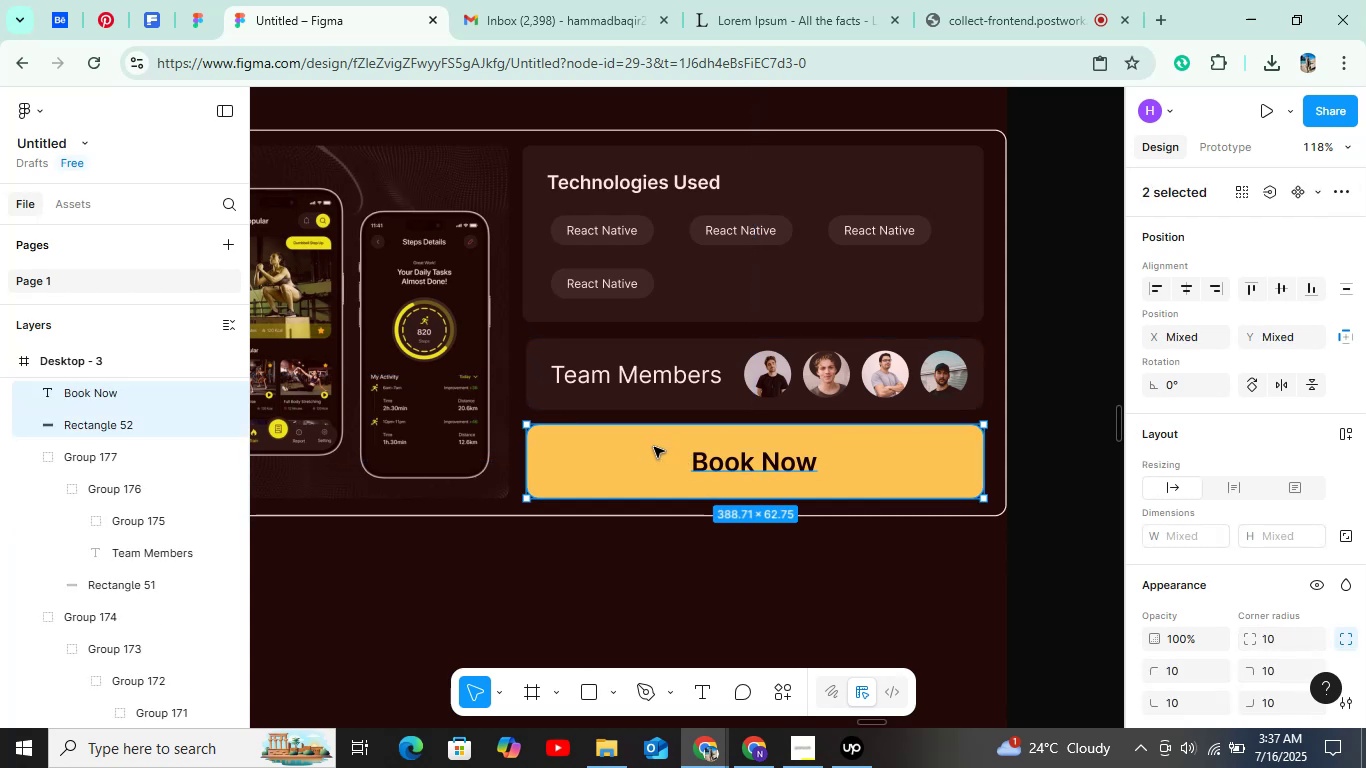 
key(Shift+A)
 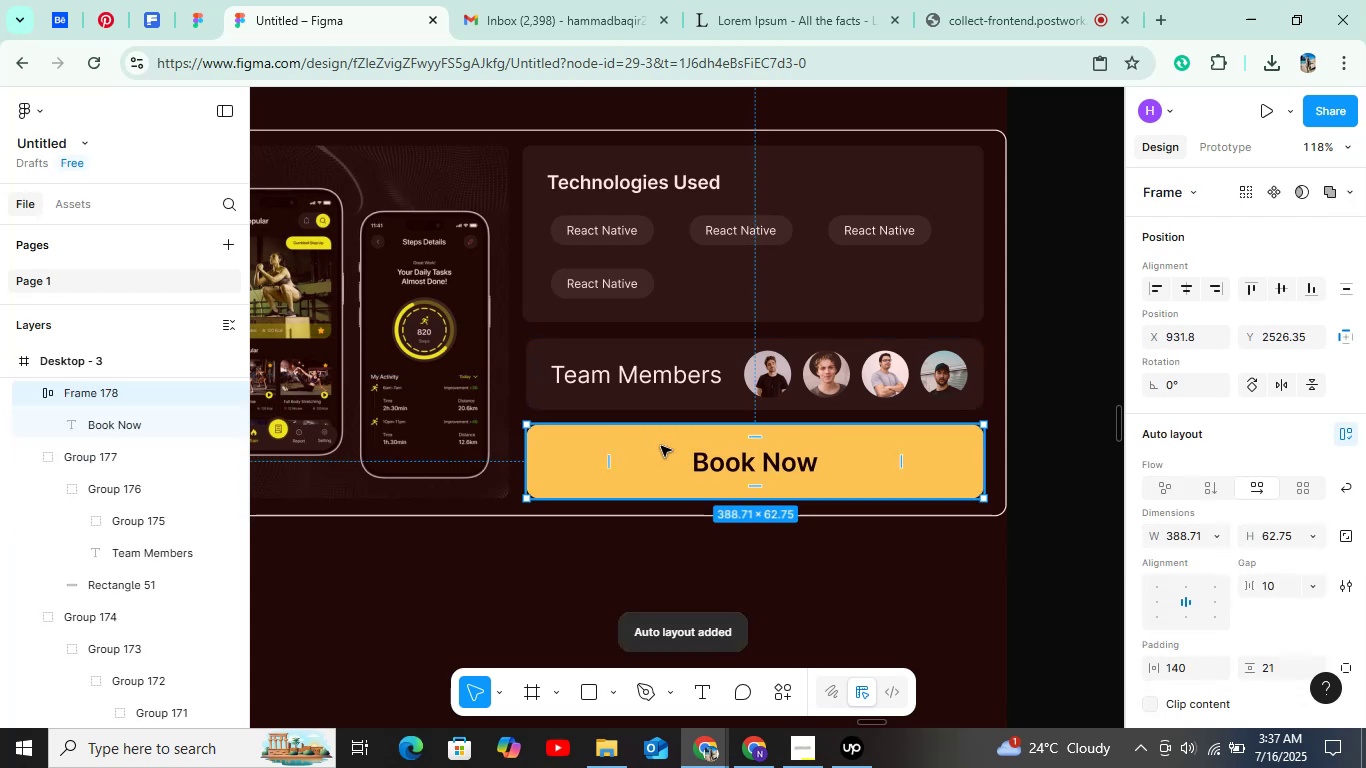 
hold_key(key=ControlLeft, duration=1.41)
scroll: coordinate [745, 469], scroll_direction: down, amount: 10.0
 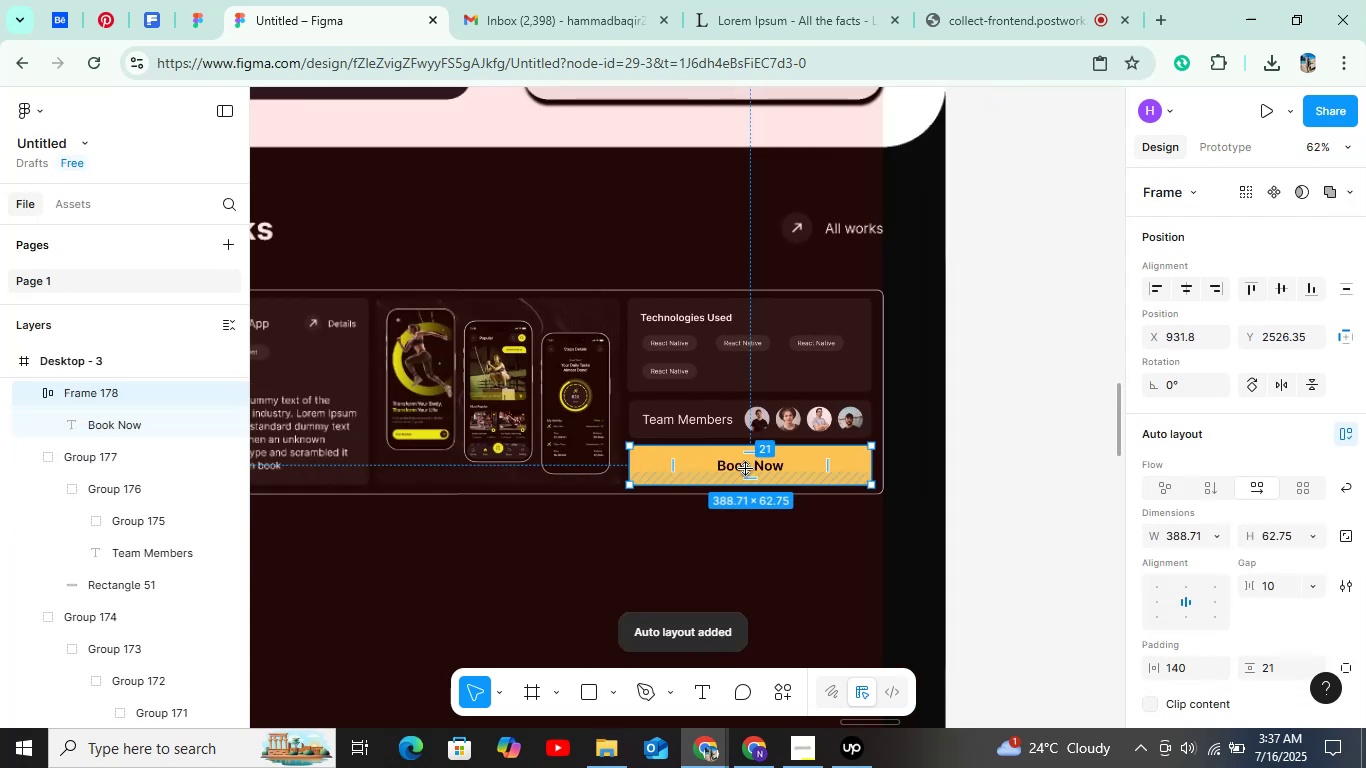 
hold_key(key=ControlLeft, duration=2.46)
 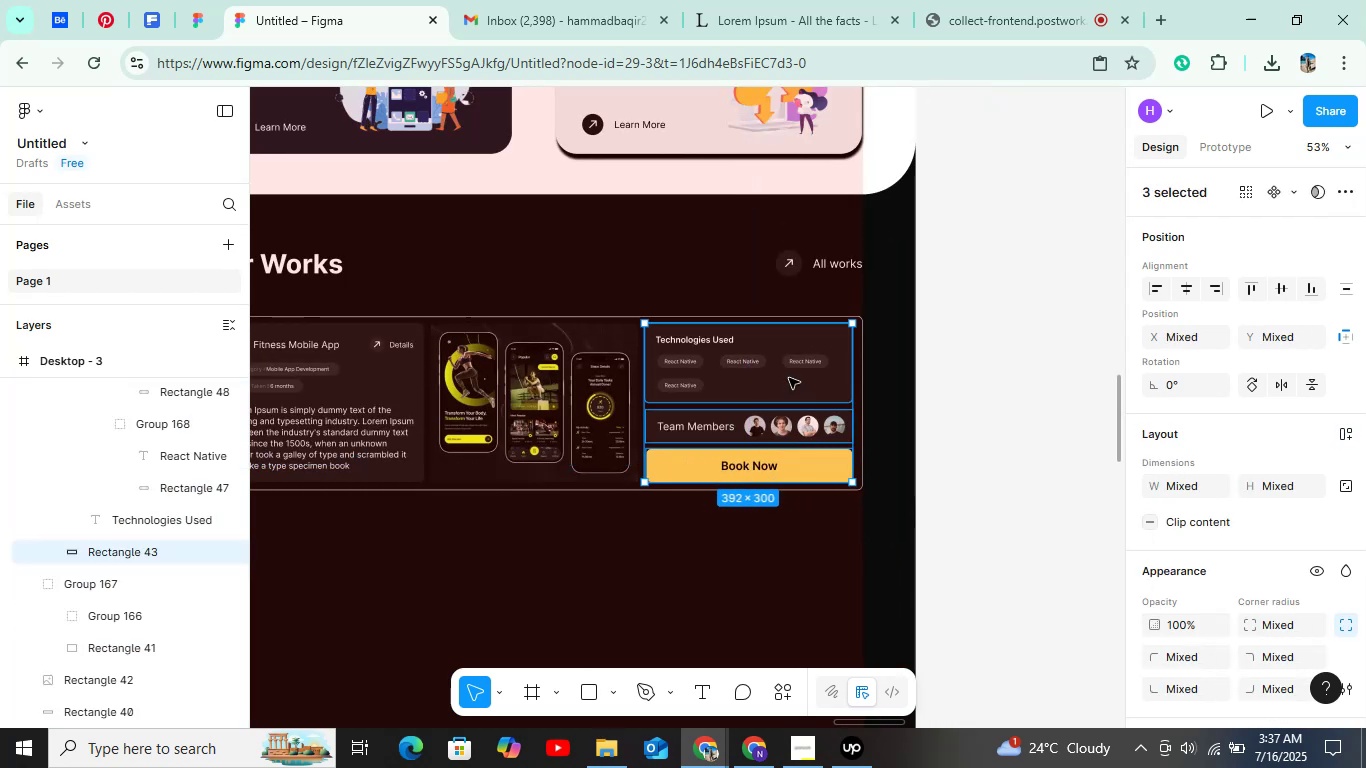 
key(Shift+ShiftLeft)
 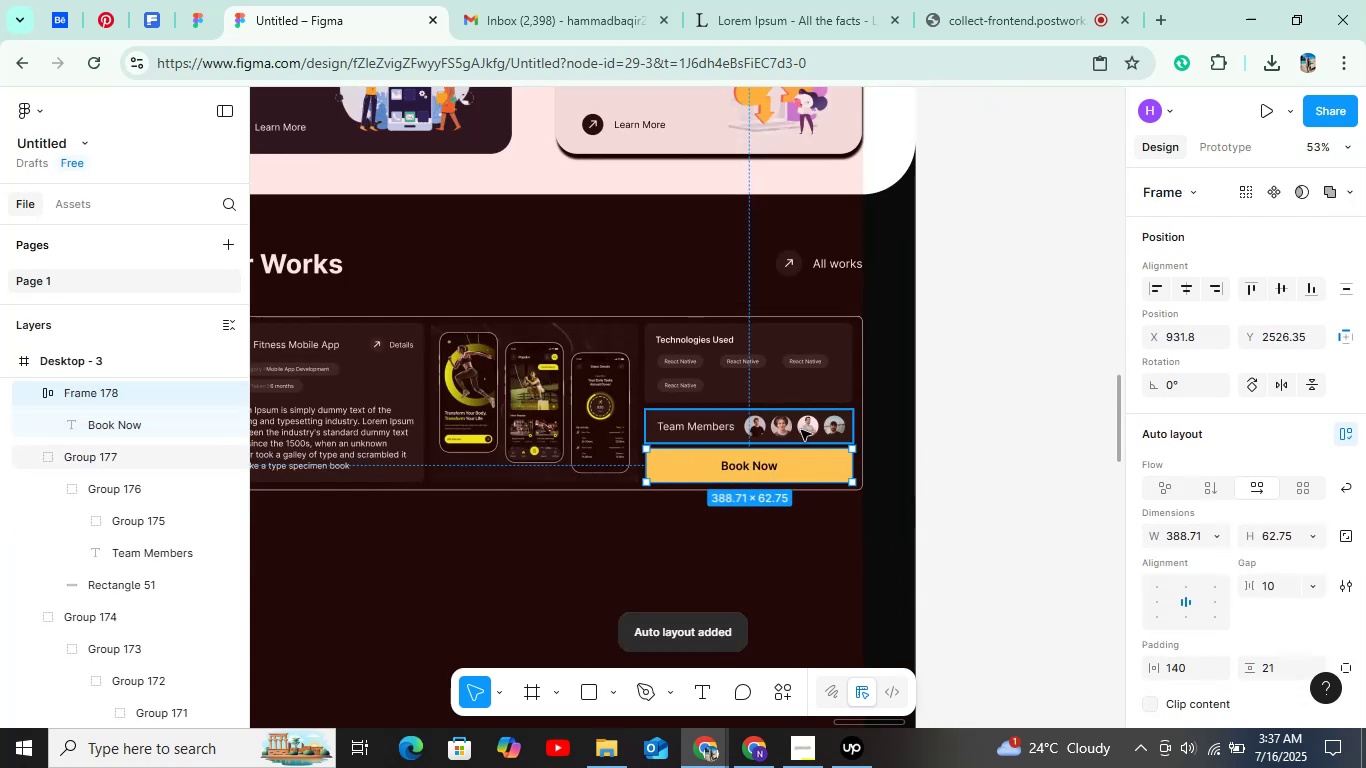 
hold_key(key=ShiftLeft, duration=1.5)
left_click([791, 430])
 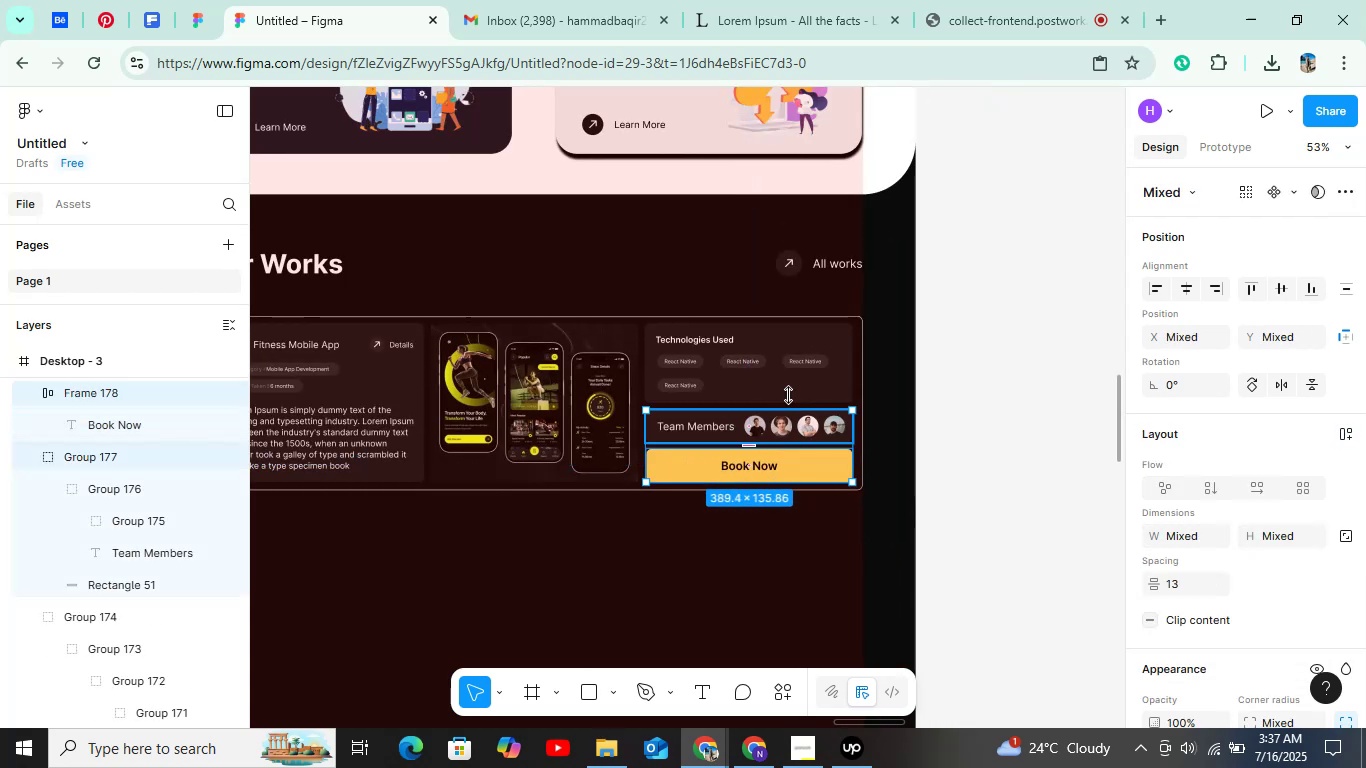 
left_click([789, 378])
 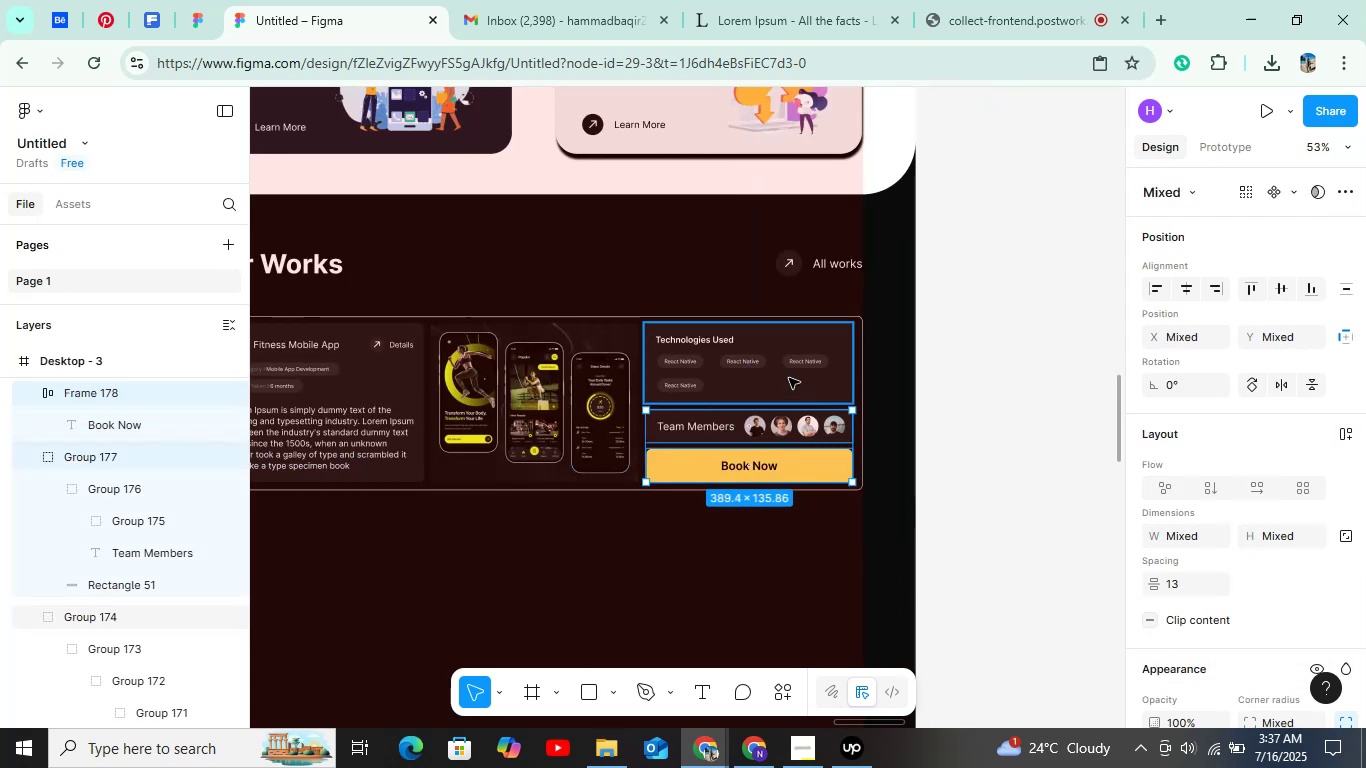 
double_click([789, 378])
 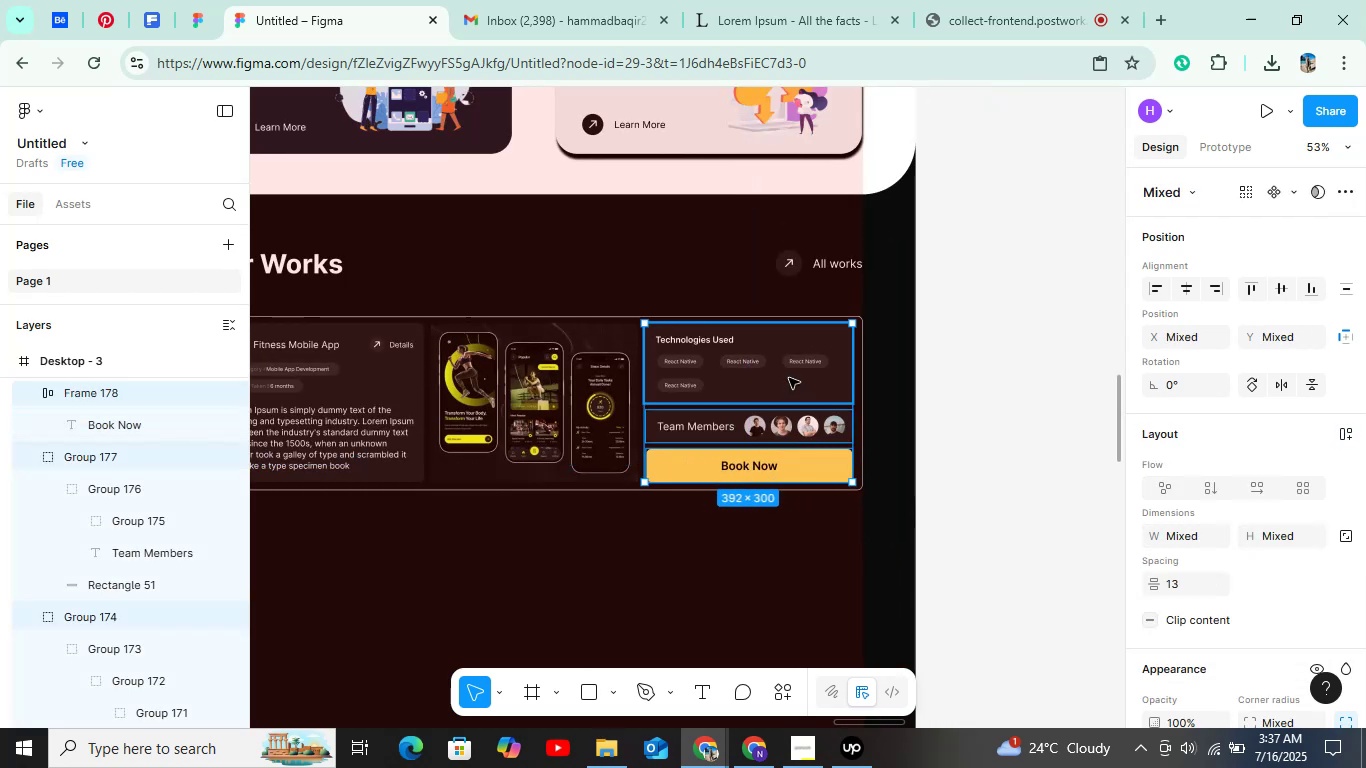 
key(Control+G)
 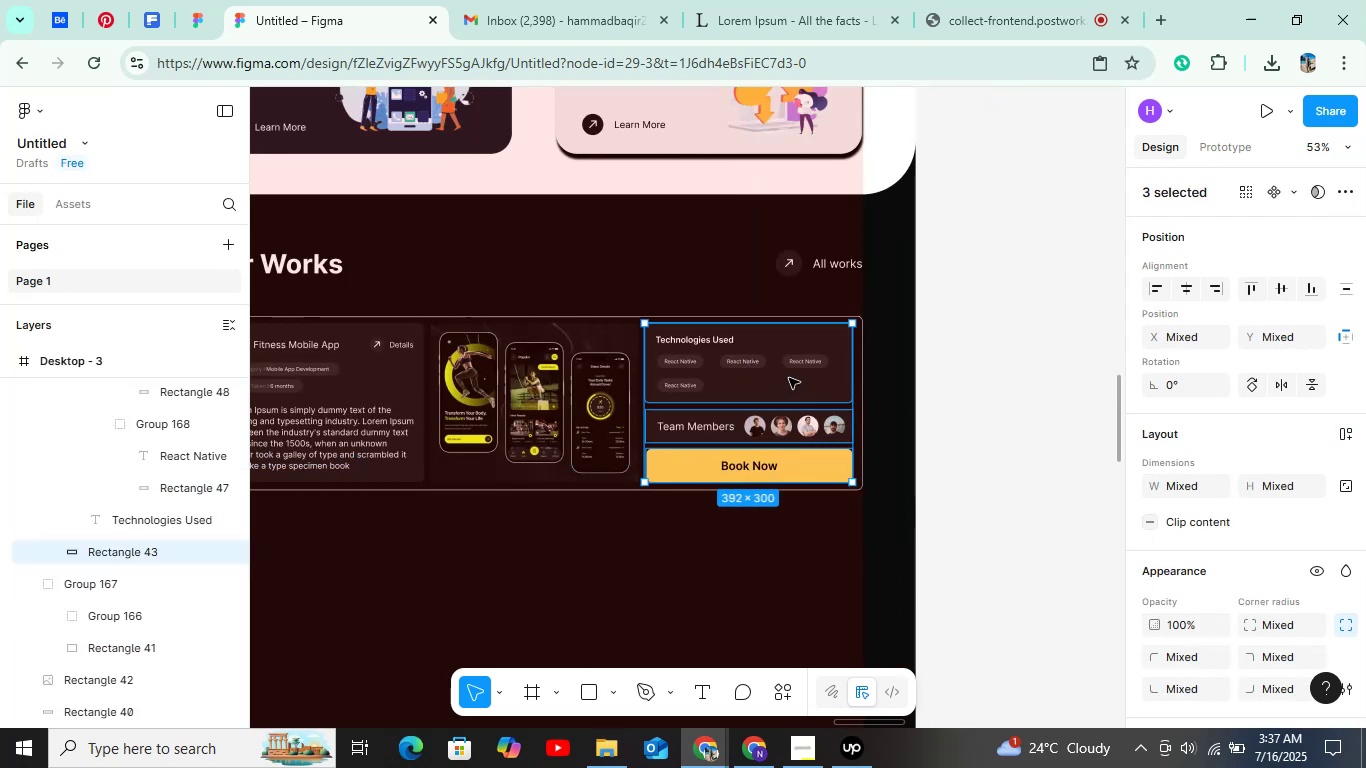 
hold_key(key=ShiftLeft, duration=0.41)
scroll: coordinate [789, 378], scroll_direction: up, amount: 3.0
 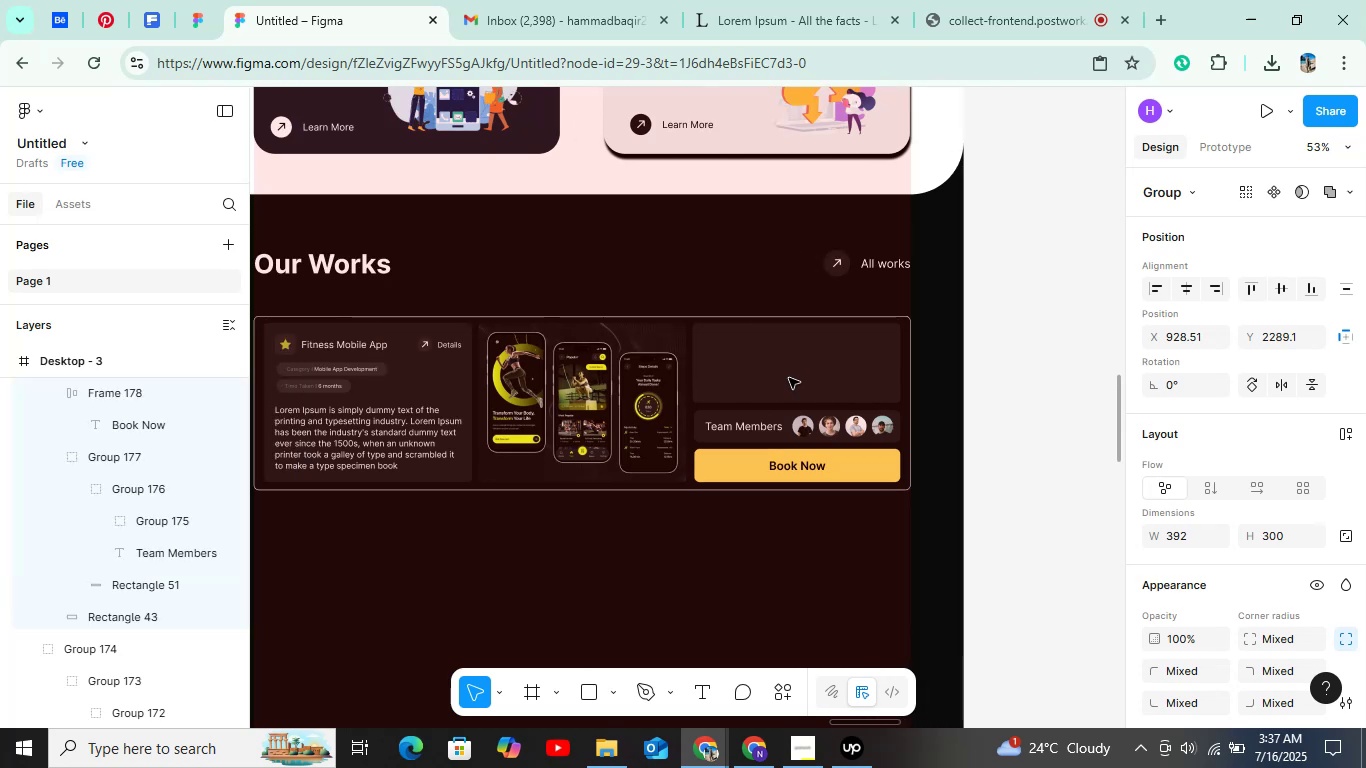 
key(Control+Z)
 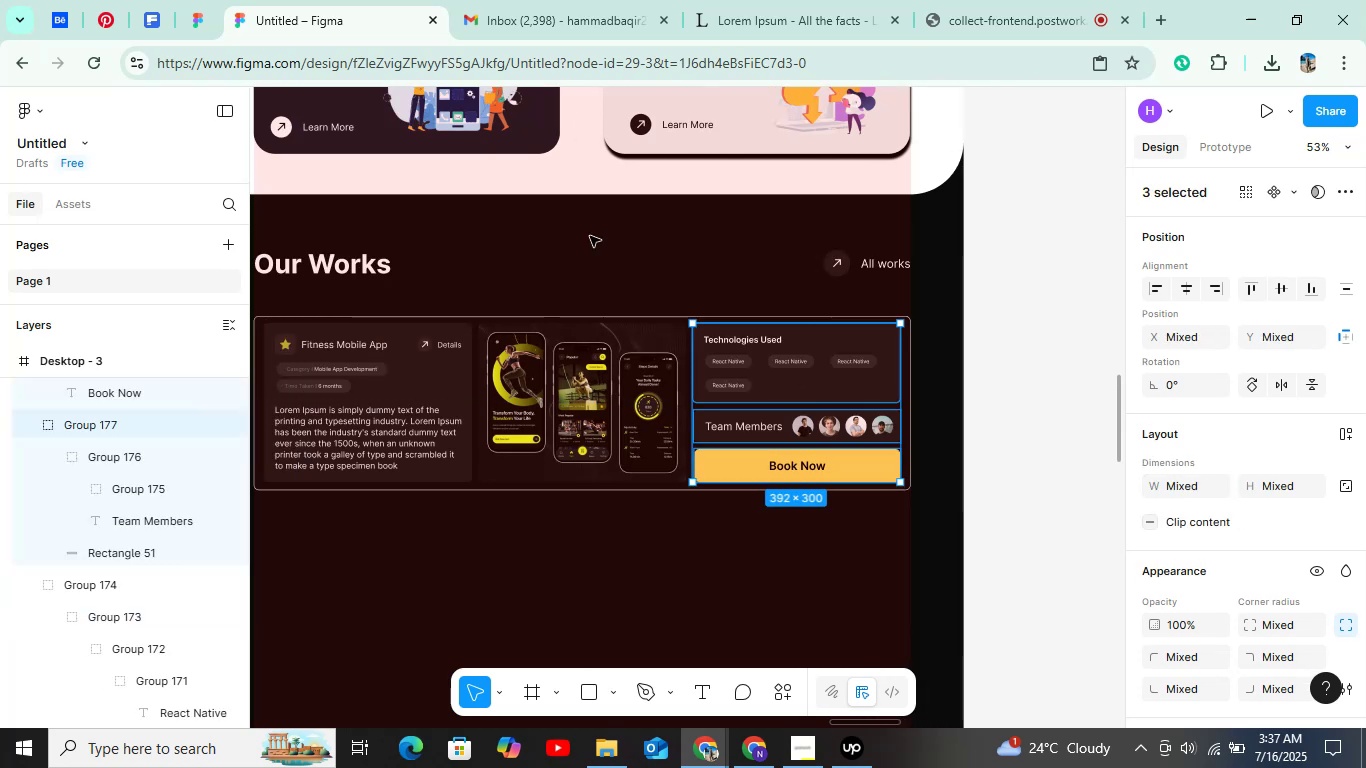 
left_click([950, 335])
 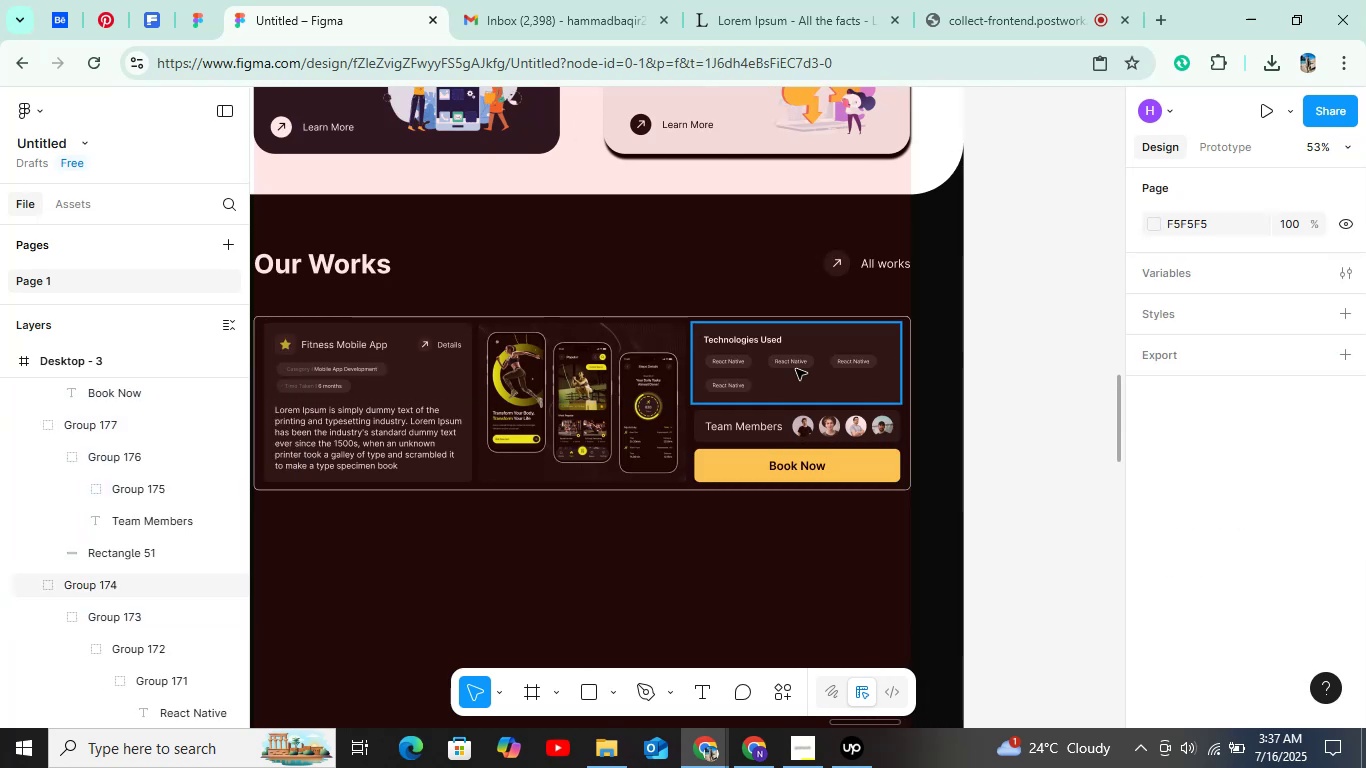 
left_click([796, 367])
 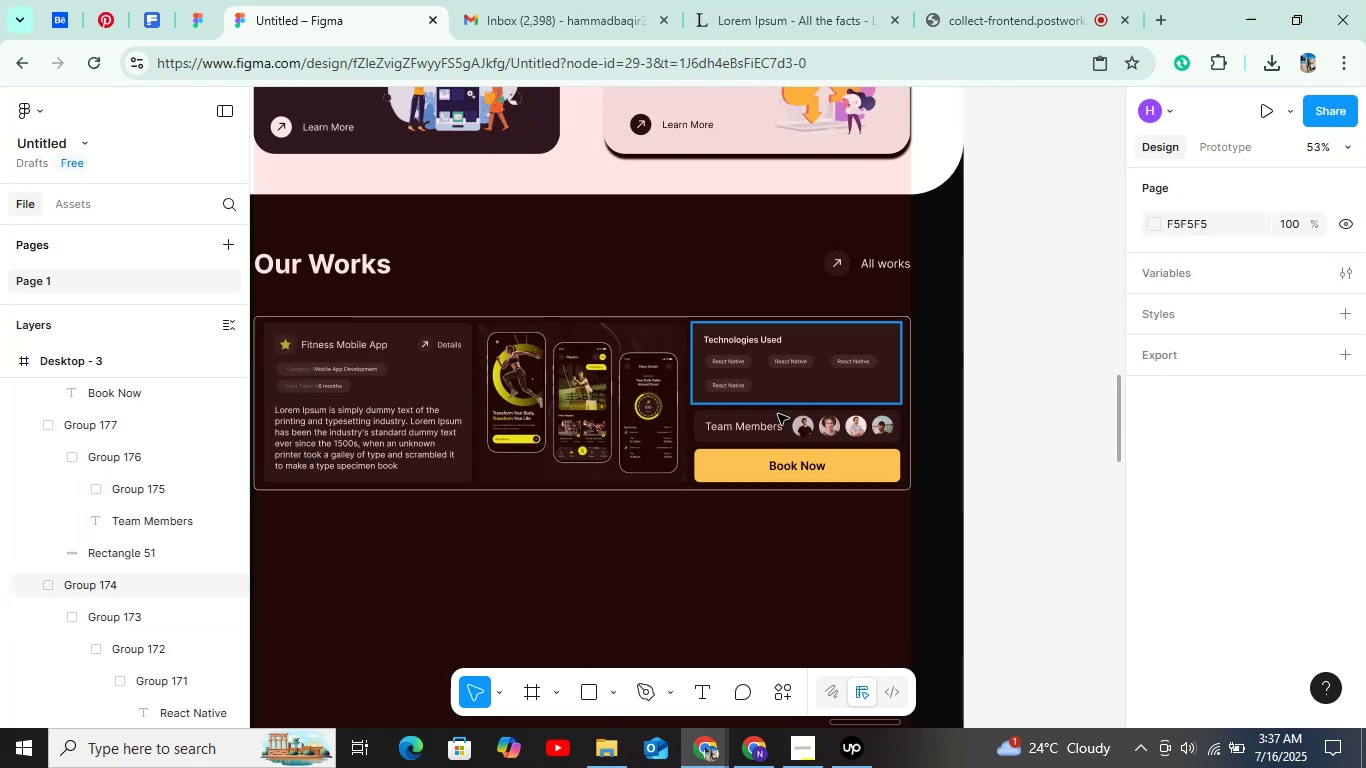 
hold_key(key=ShiftLeft, duration=1.52)
double_click([775, 425])
 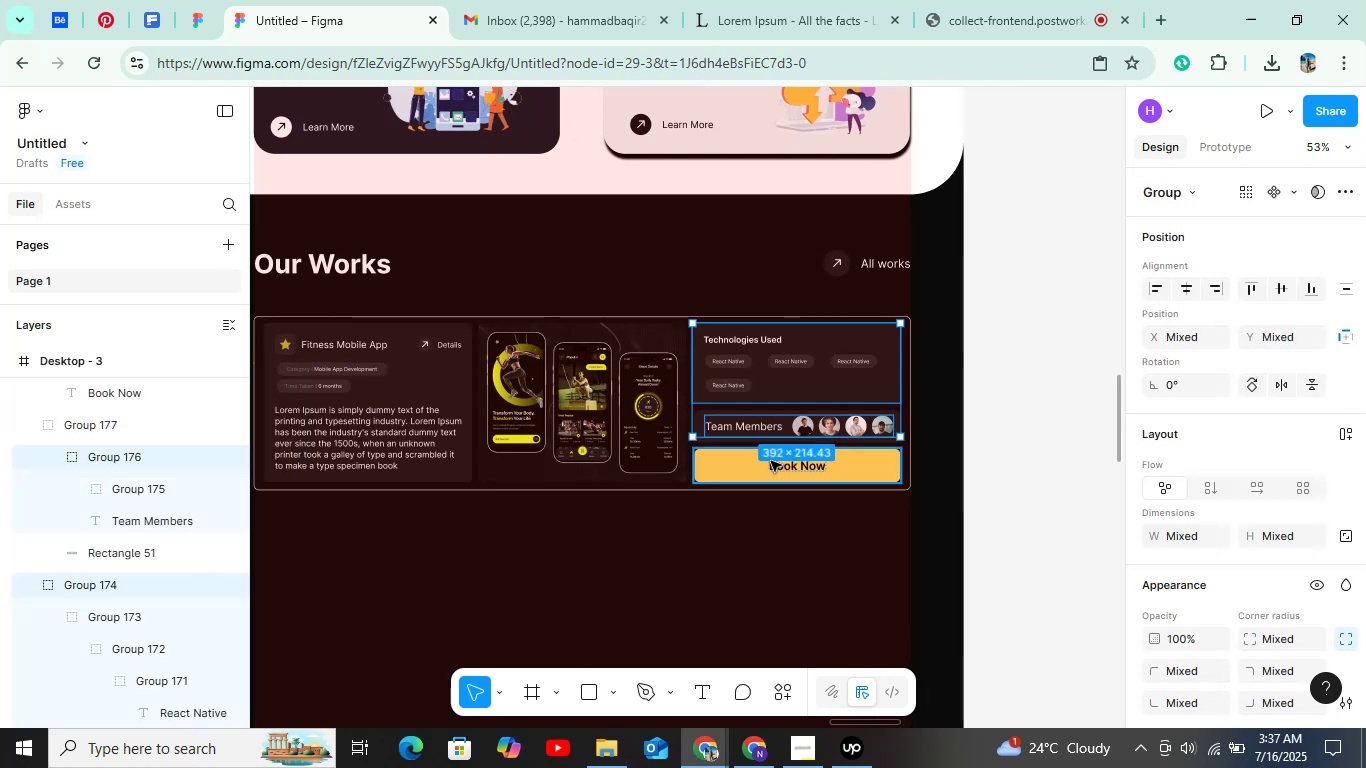 
left_click([771, 461])
 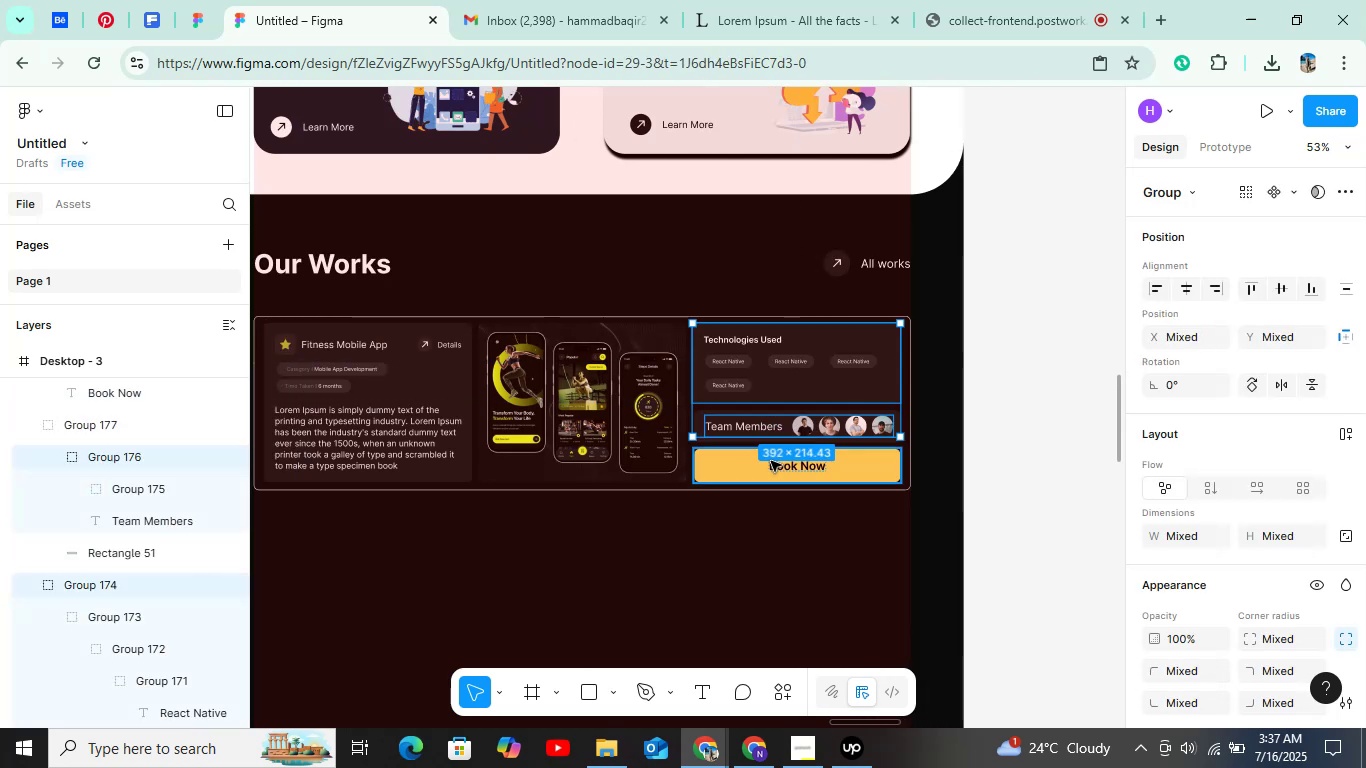 
key(Shift+ShiftLeft)
 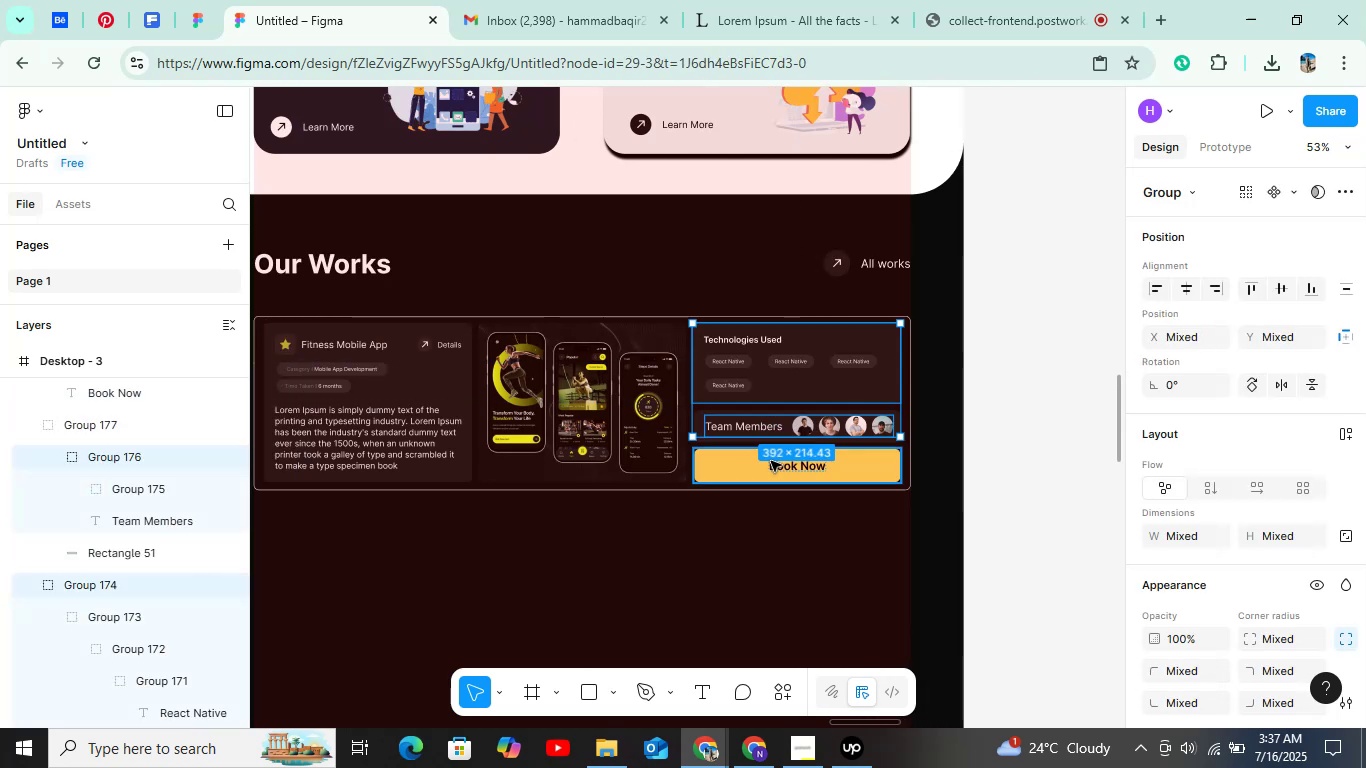 
key(Shift+ShiftLeft)
 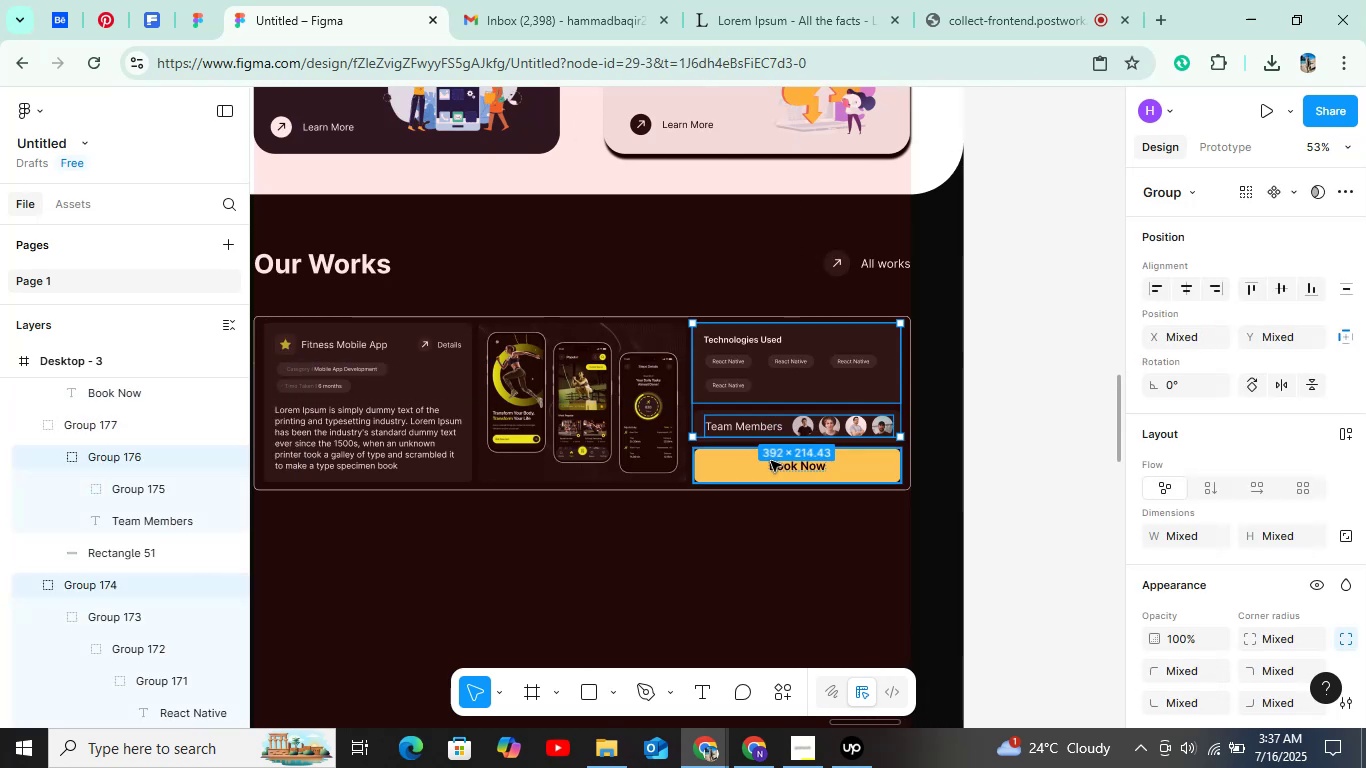 
key(Shift+ShiftLeft)
 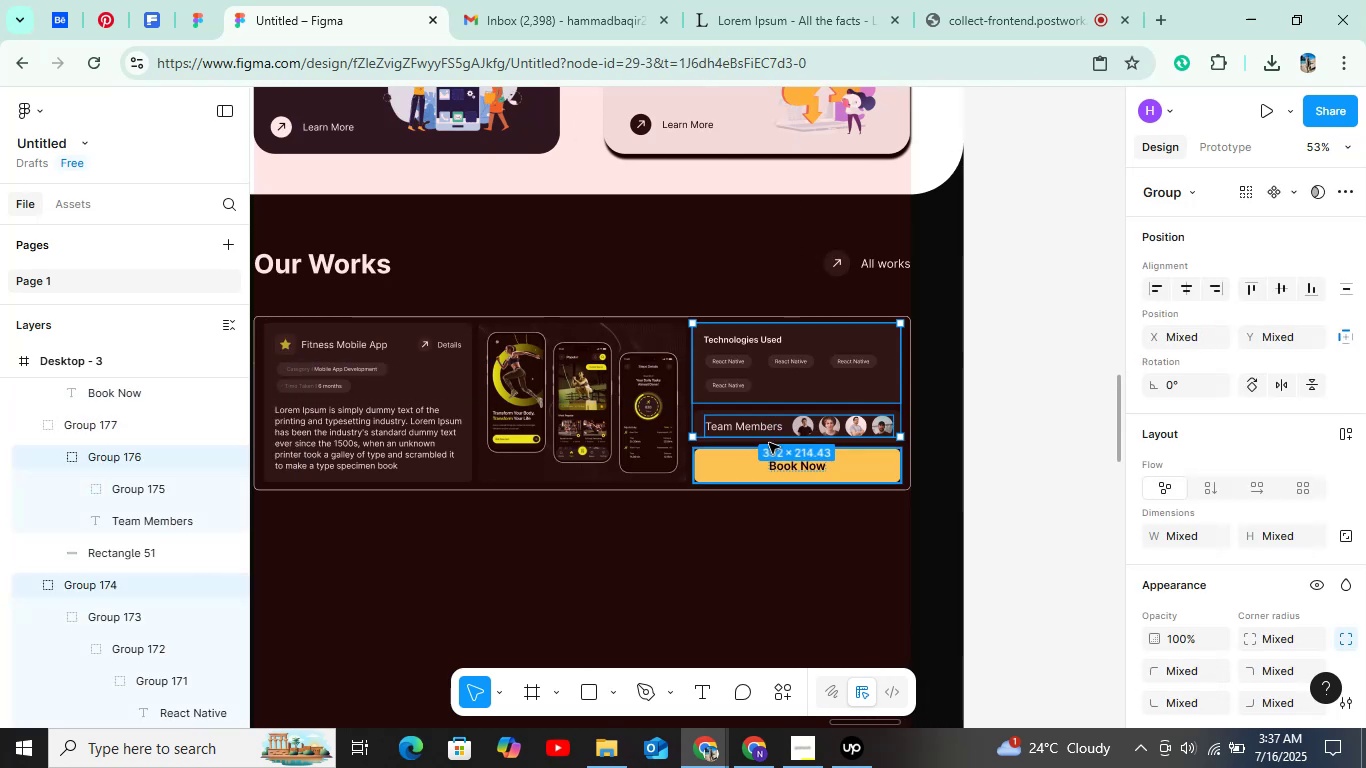 
key(Shift+ShiftLeft)
 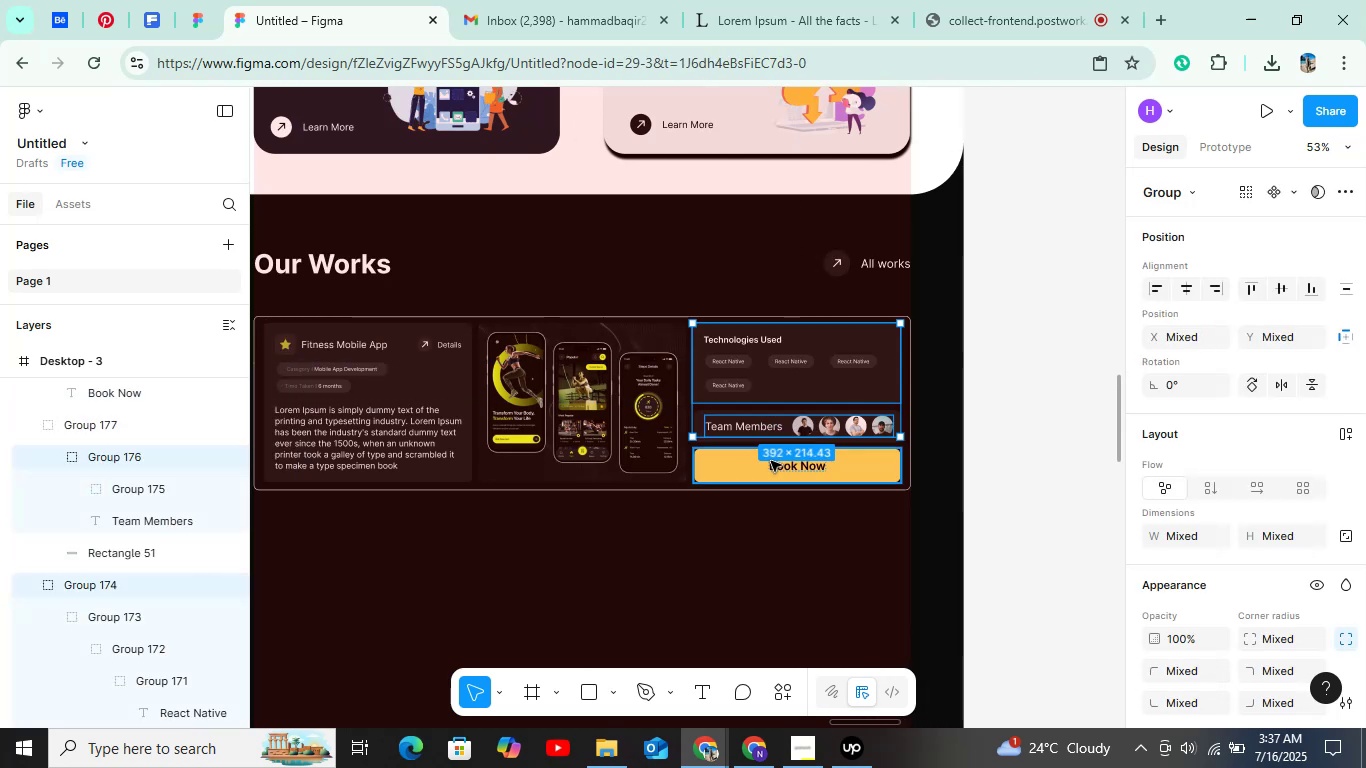 
key(Shift+ShiftLeft)
 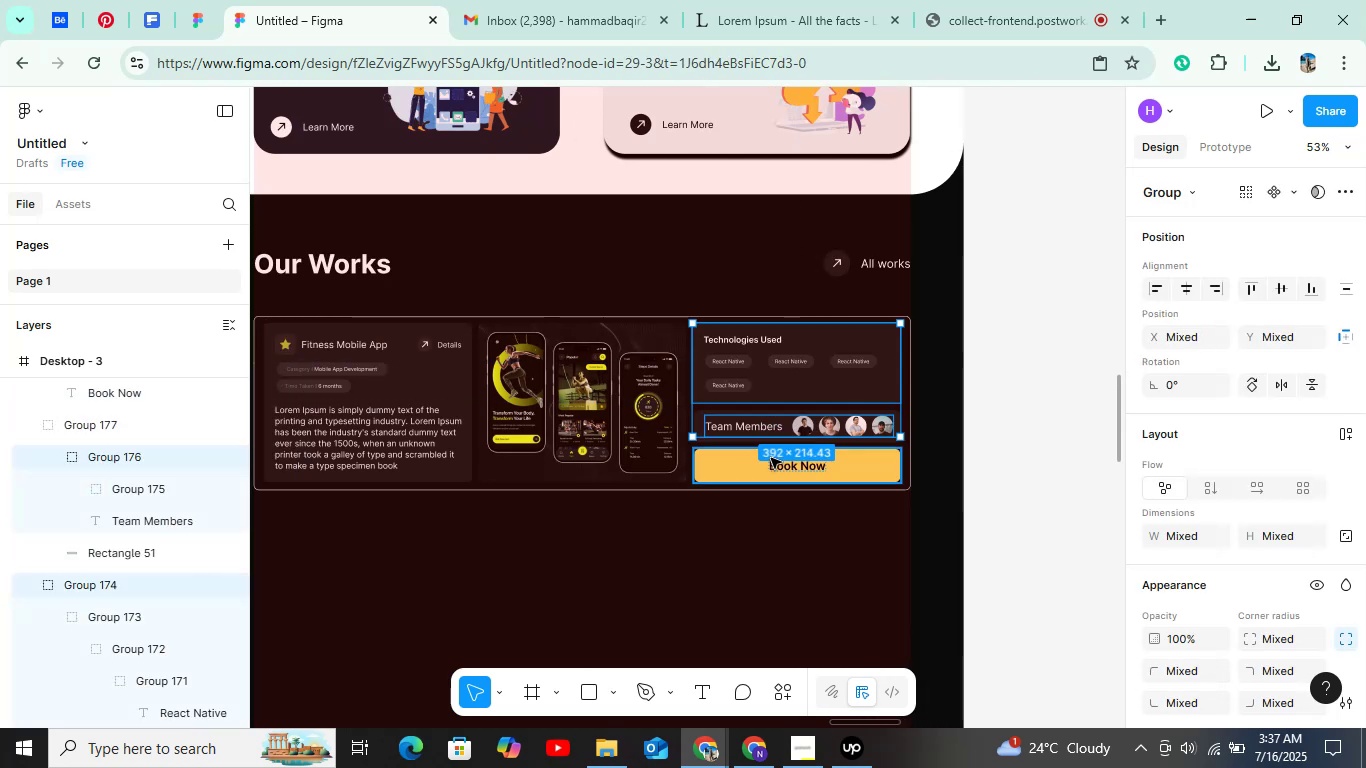 
hold_key(key=ShiftLeft, duration=0.94)
left_click([764, 427])
 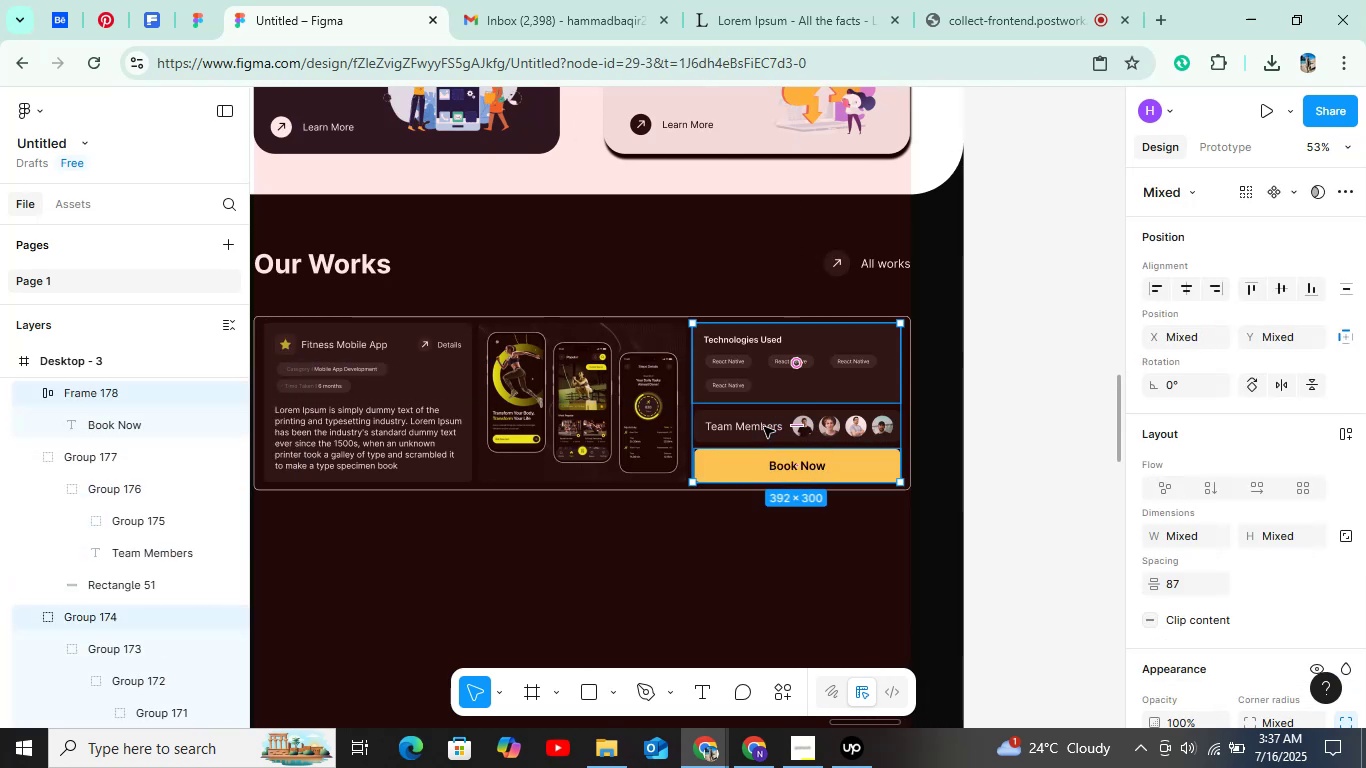 
left_click([764, 427])
 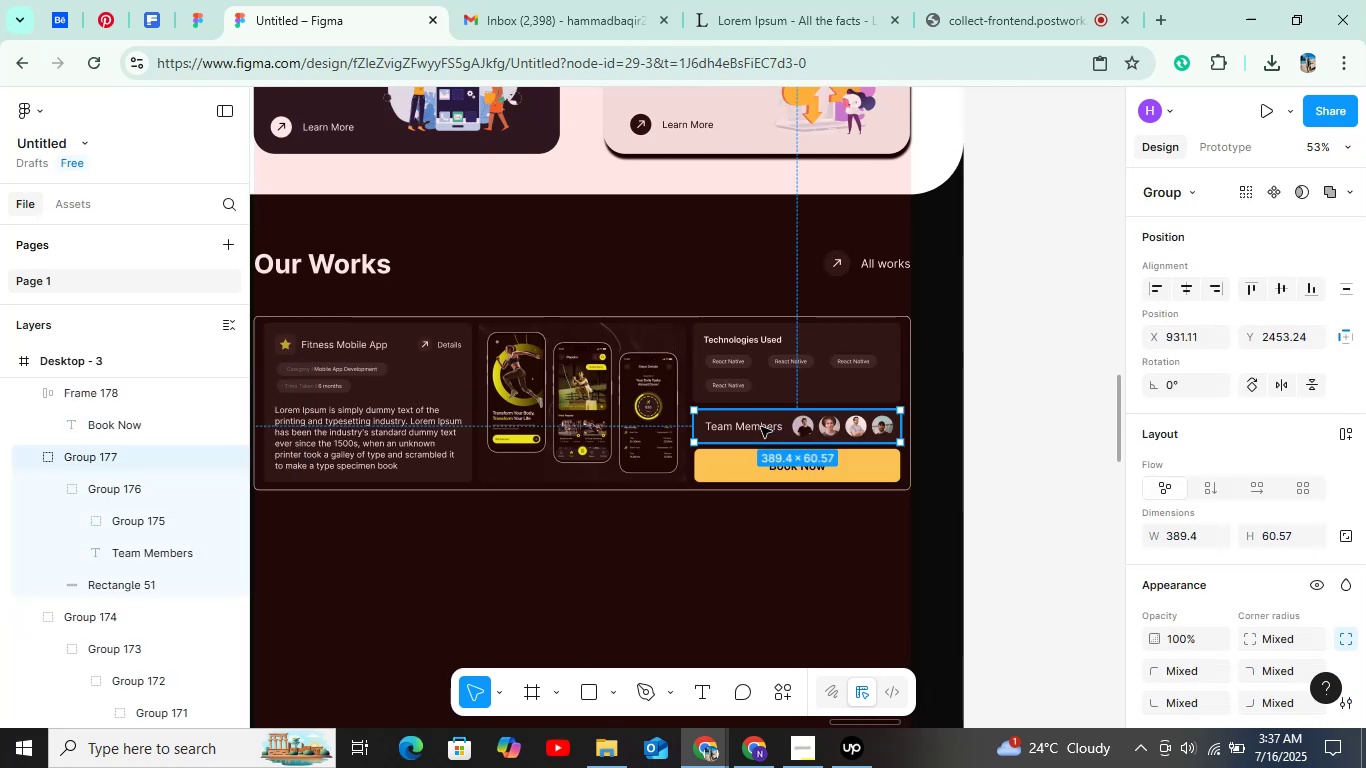 
hold_key(key=ShiftLeft, duration=0.52)
left_click([773, 389])
 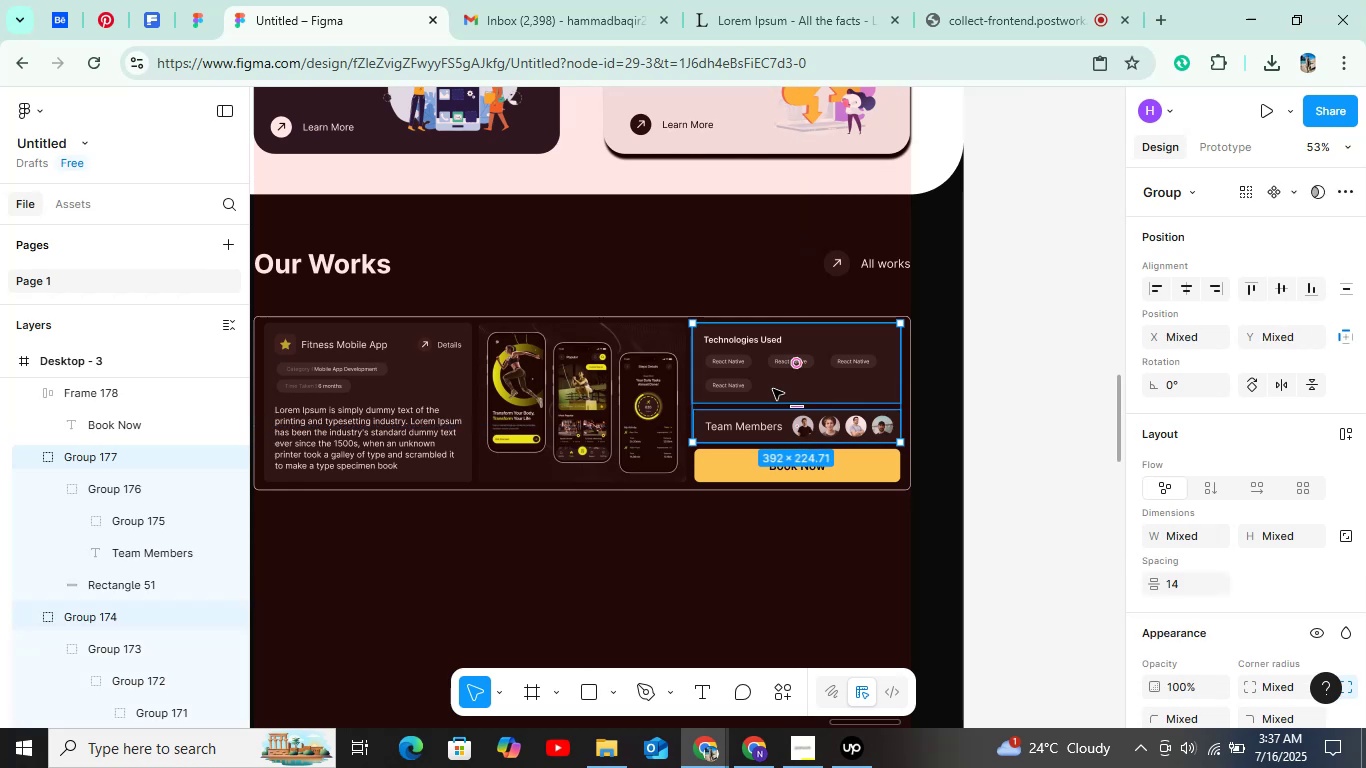 
key(Control+G)
 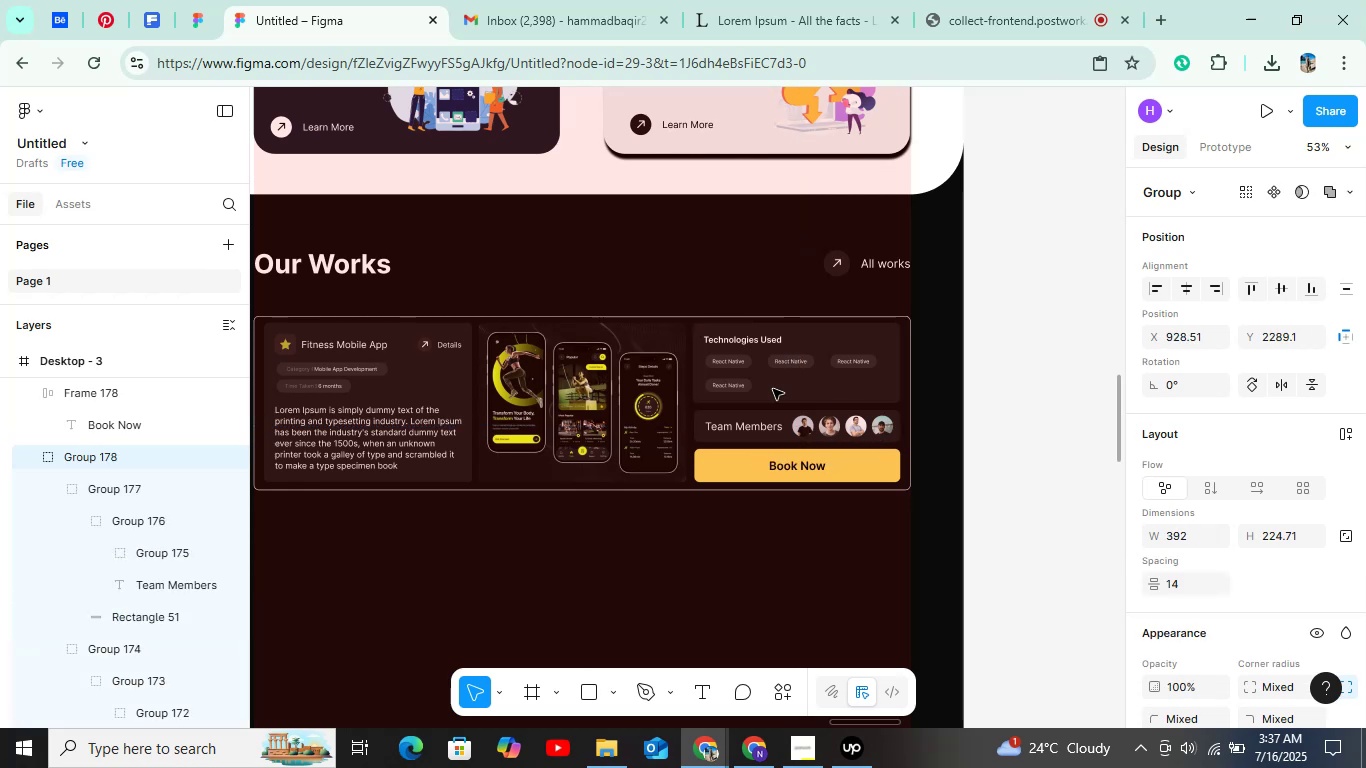 
hold_key(key=ShiftLeft, duration=0.74)
left_click([755, 471])
 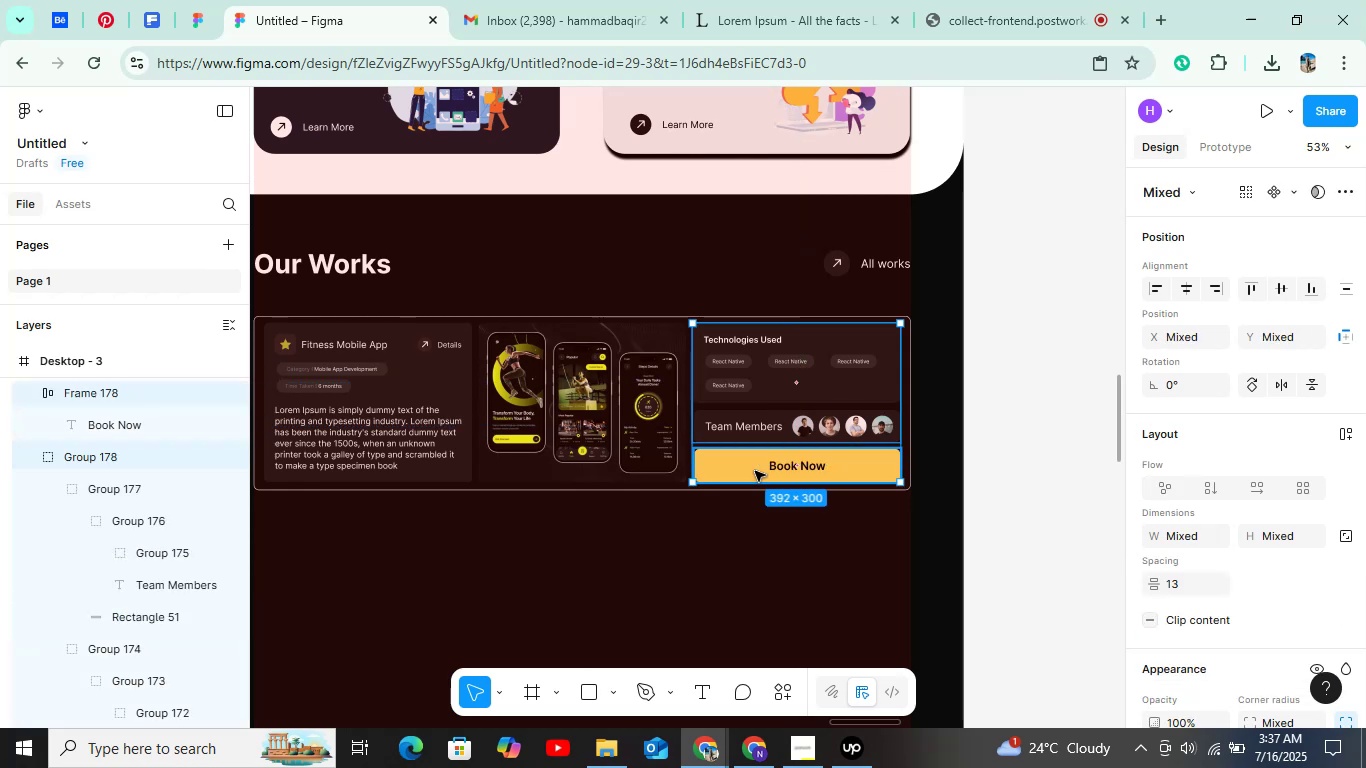 
key(Control+G)
 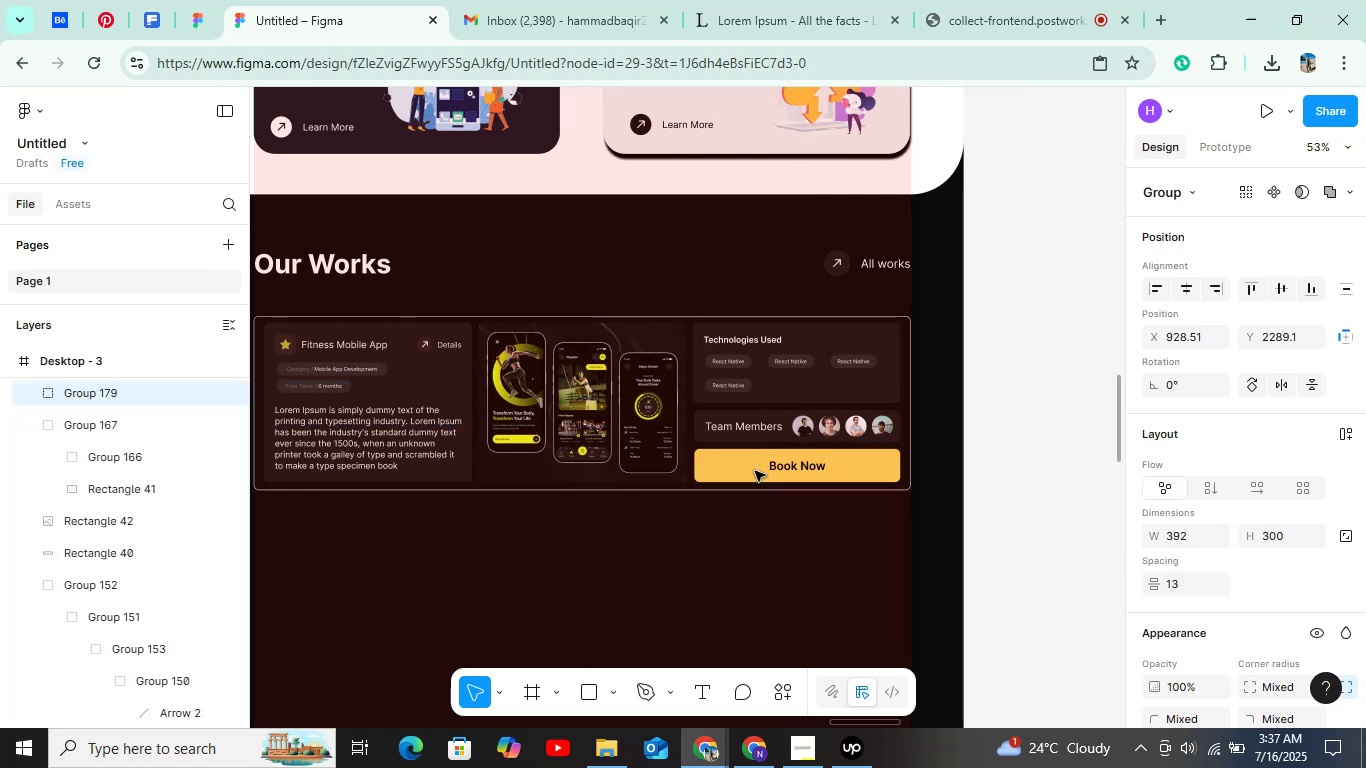 
hold_key(key=ShiftLeft, duration=0.67)
left_click([560, 429])
 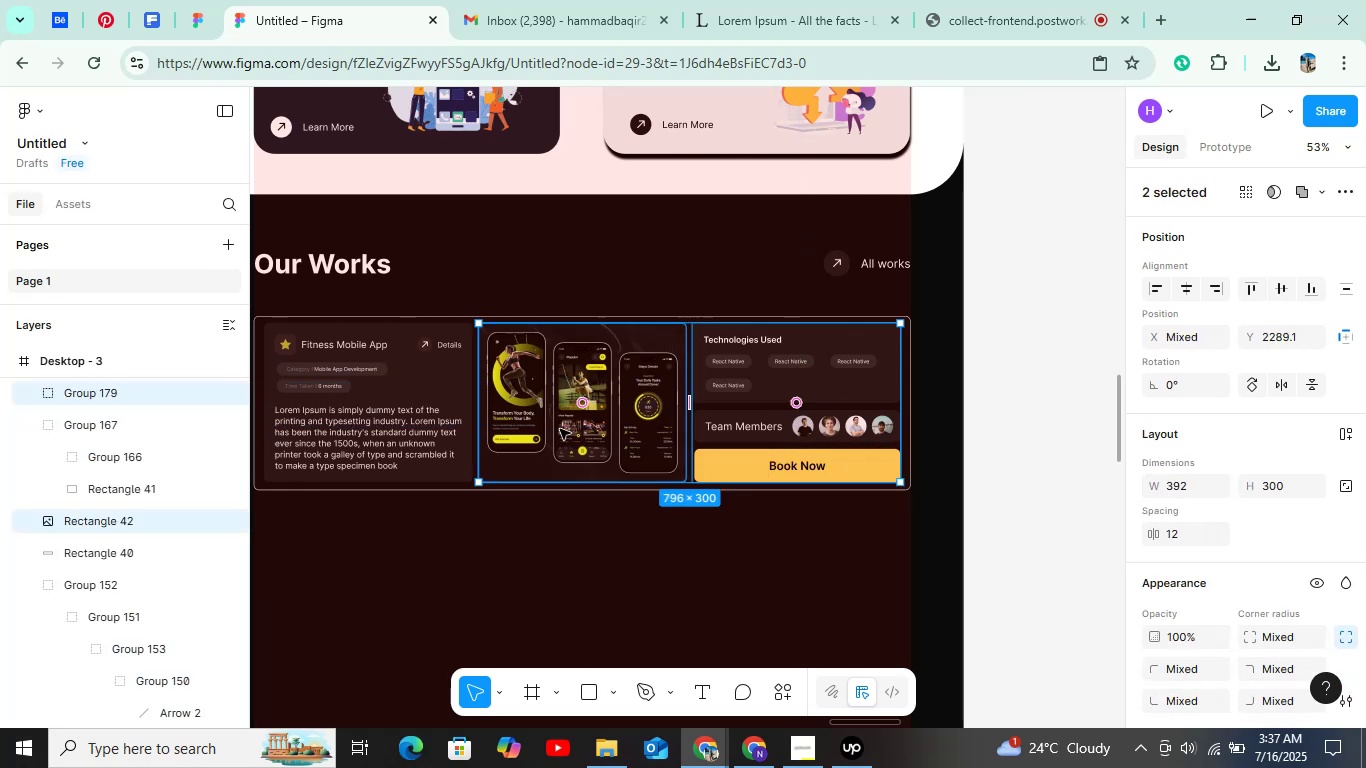 
key(Control+G)
 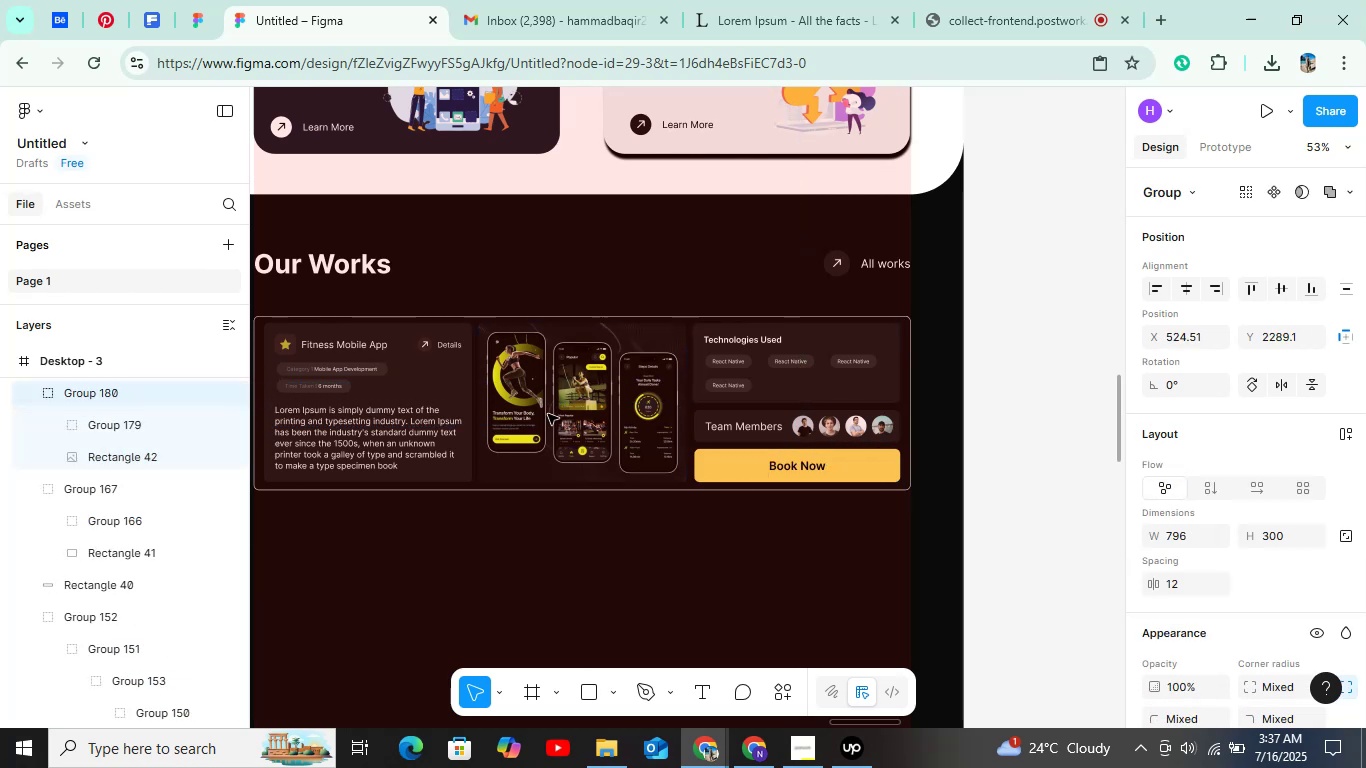 
hold_key(key=ShiftLeft, duration=0.73)
left_click([342, 381])
 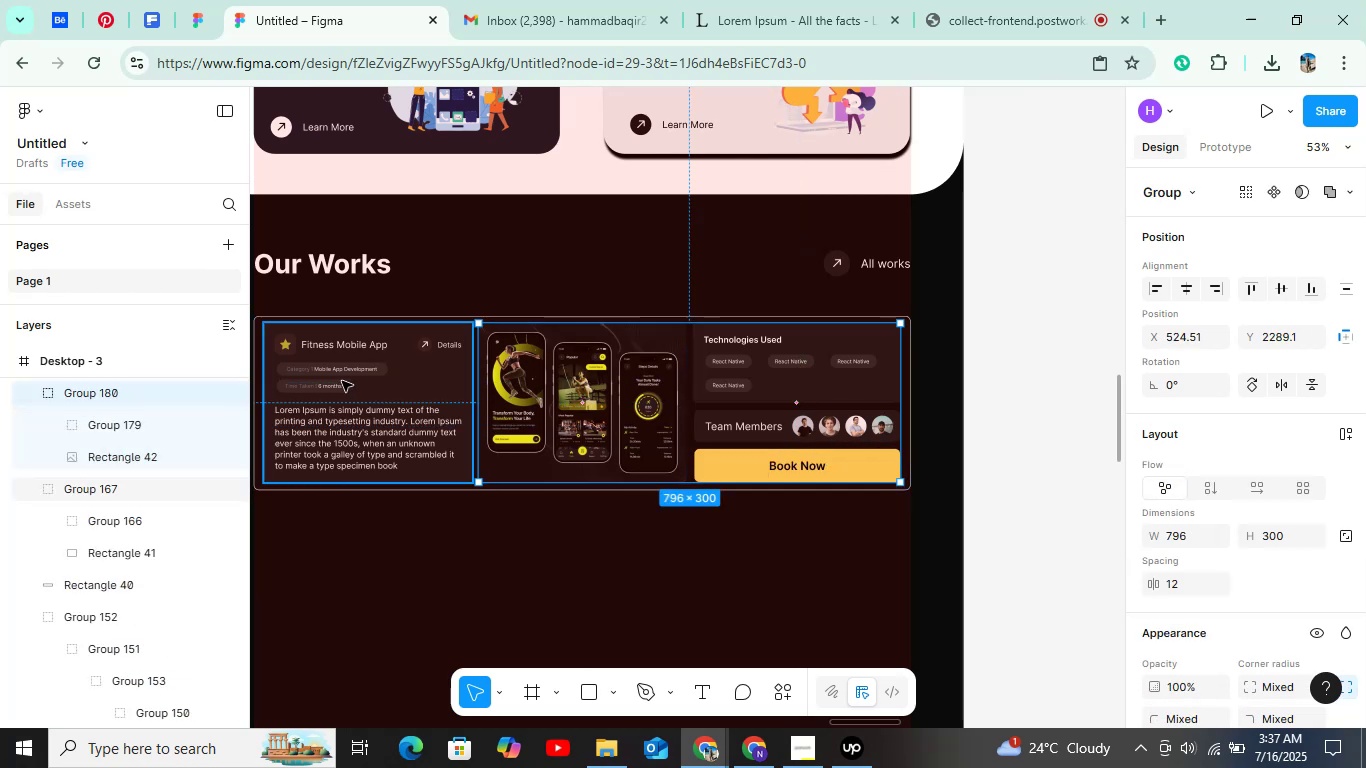 
key(Control+G)
 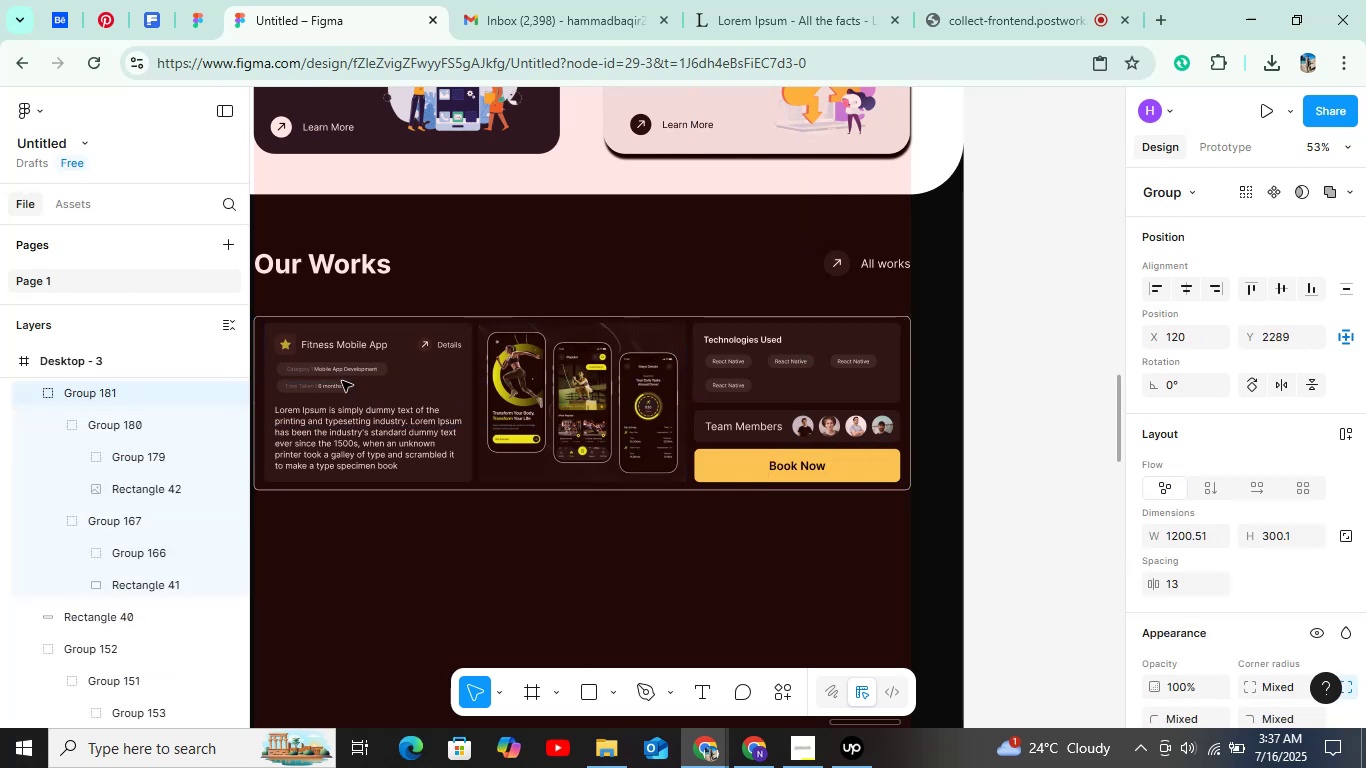 
key(Shift+ShiftLeft)
 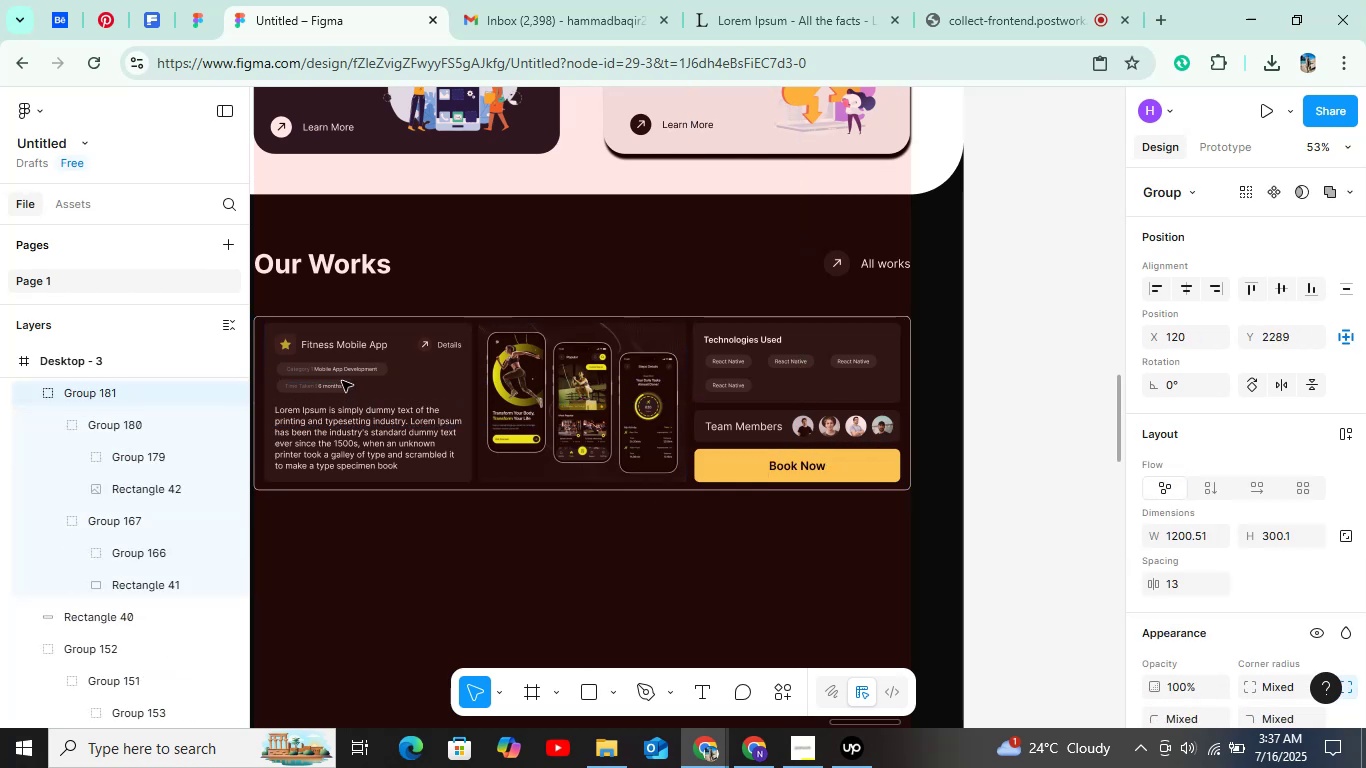 
scroll: coordinate [371, 377], scroll_direction: up, amount: 8.0
 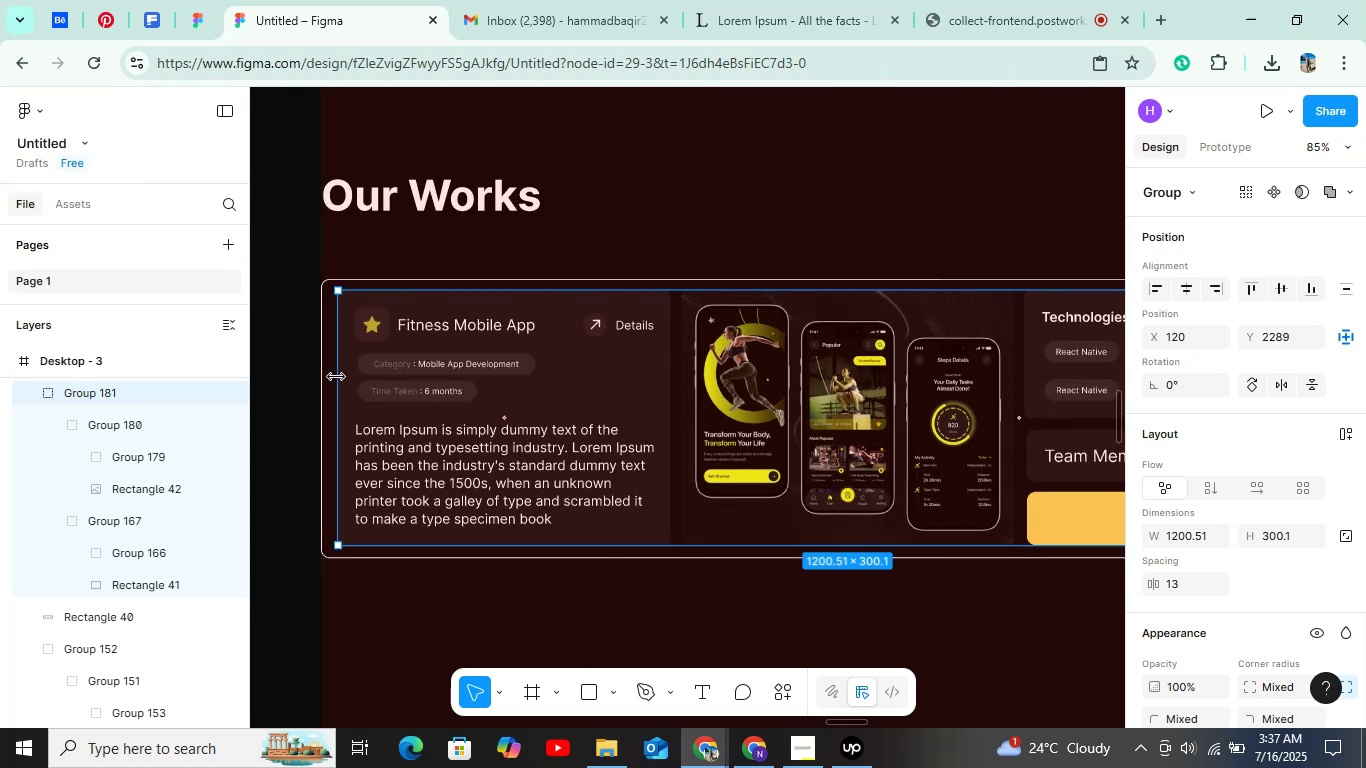 
hold_key(key=ControlLeft, duration=0.31)
 